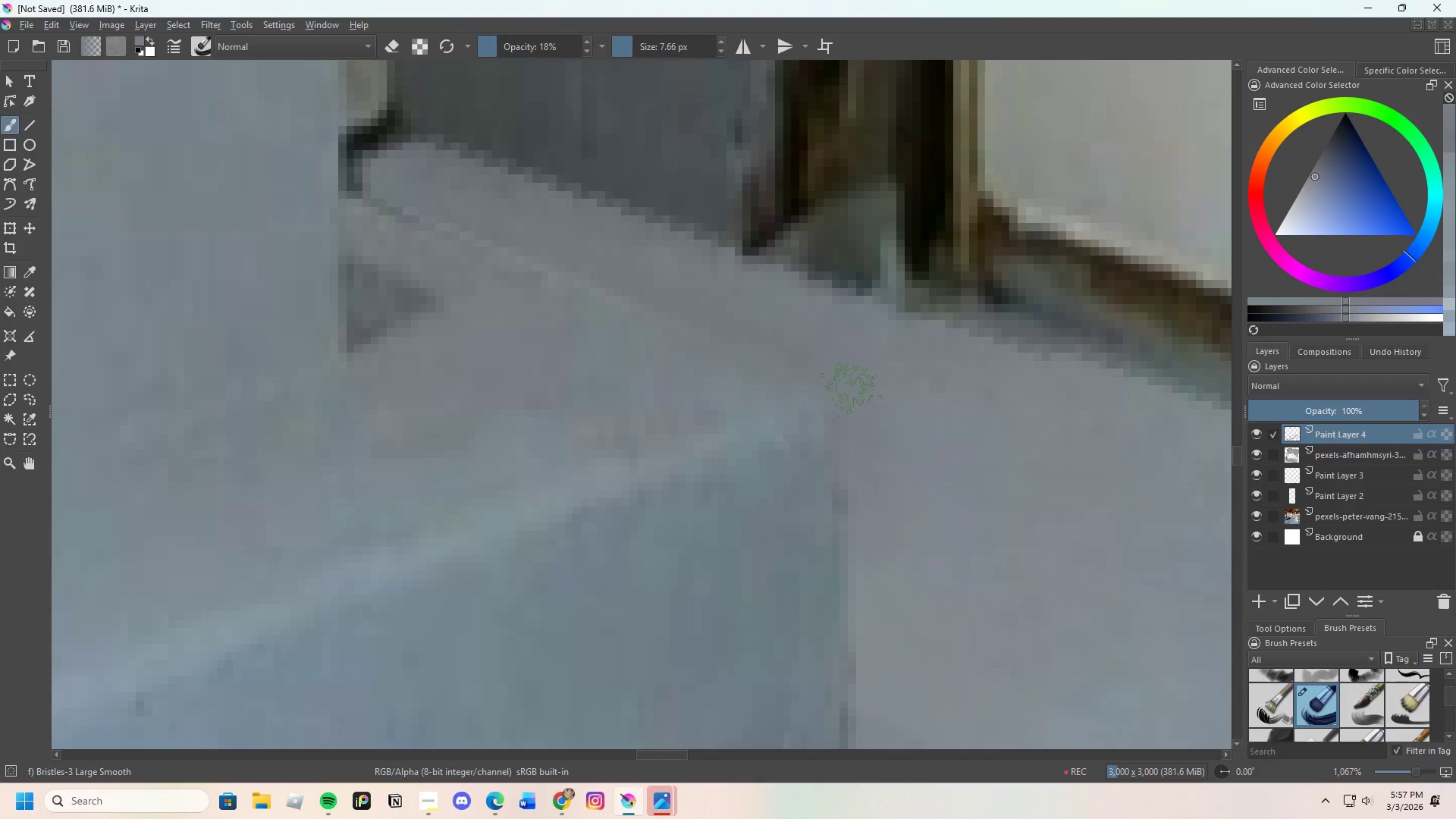 
left_click_drag(start_coordinate=[851, 460], to_coordinate=[874, 579])
 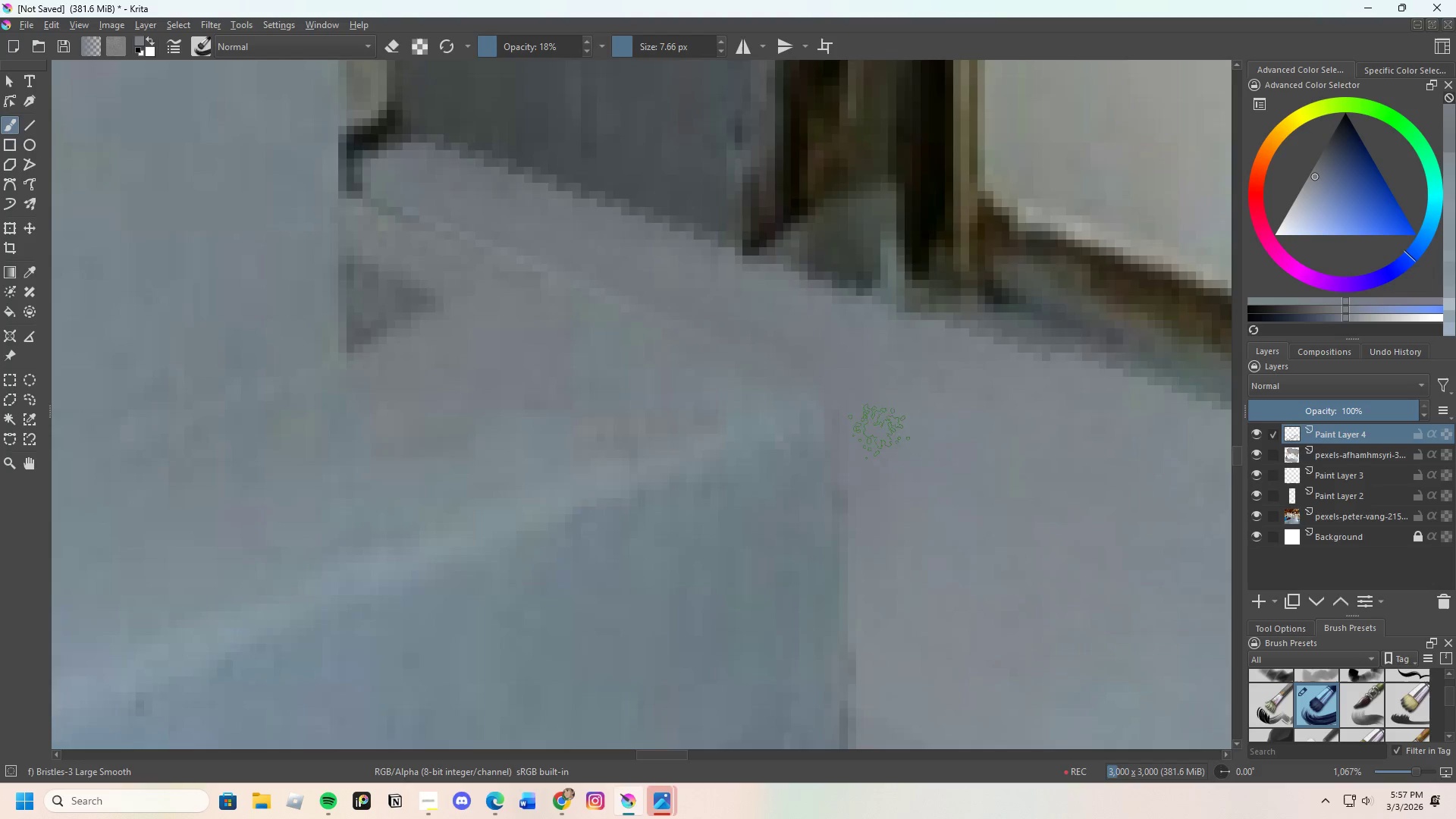 
key(Control+ControlLeft)
 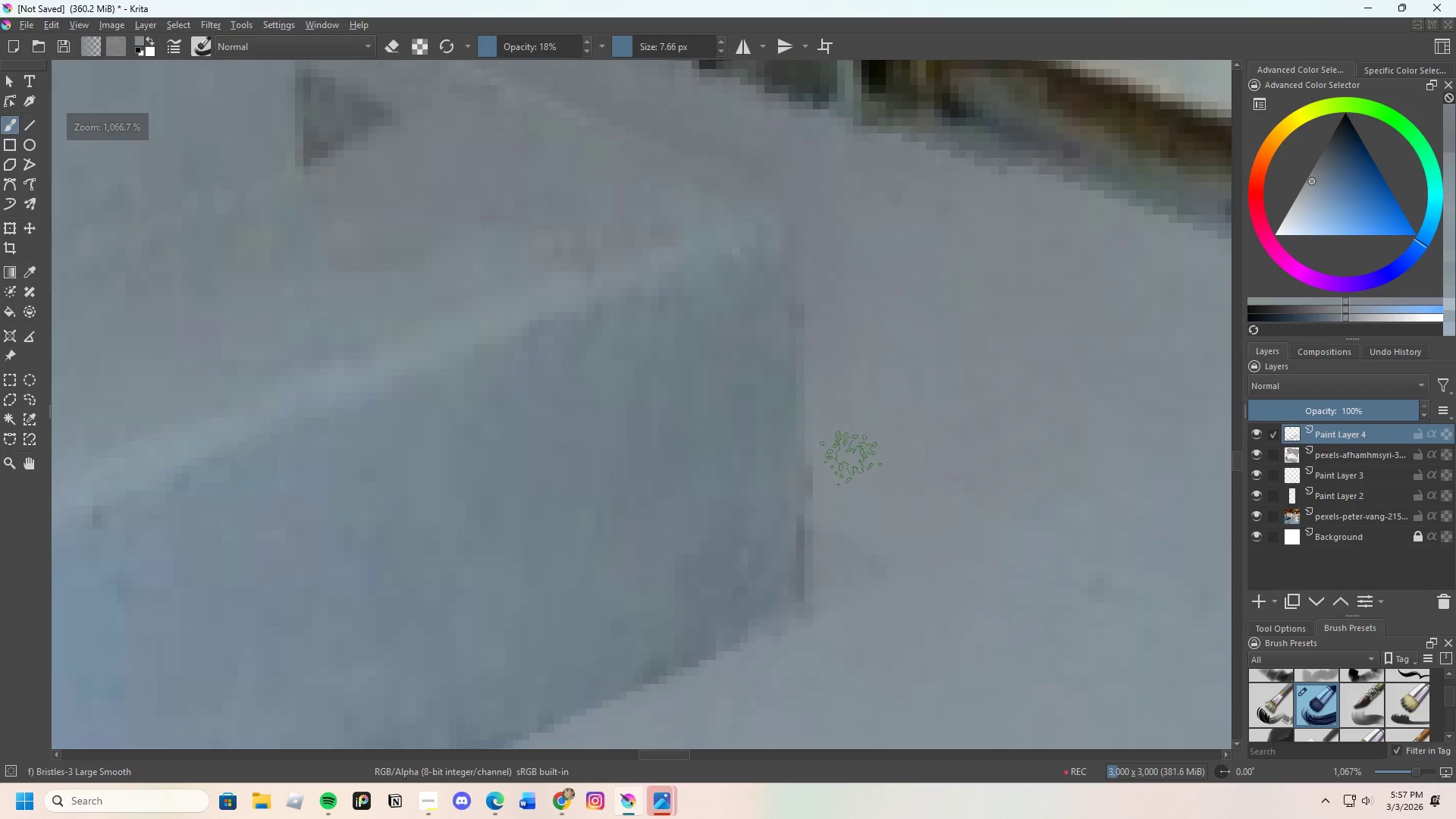 
scroll: coordinate [899, 512], scroll_direction: none, amount: 0.0
 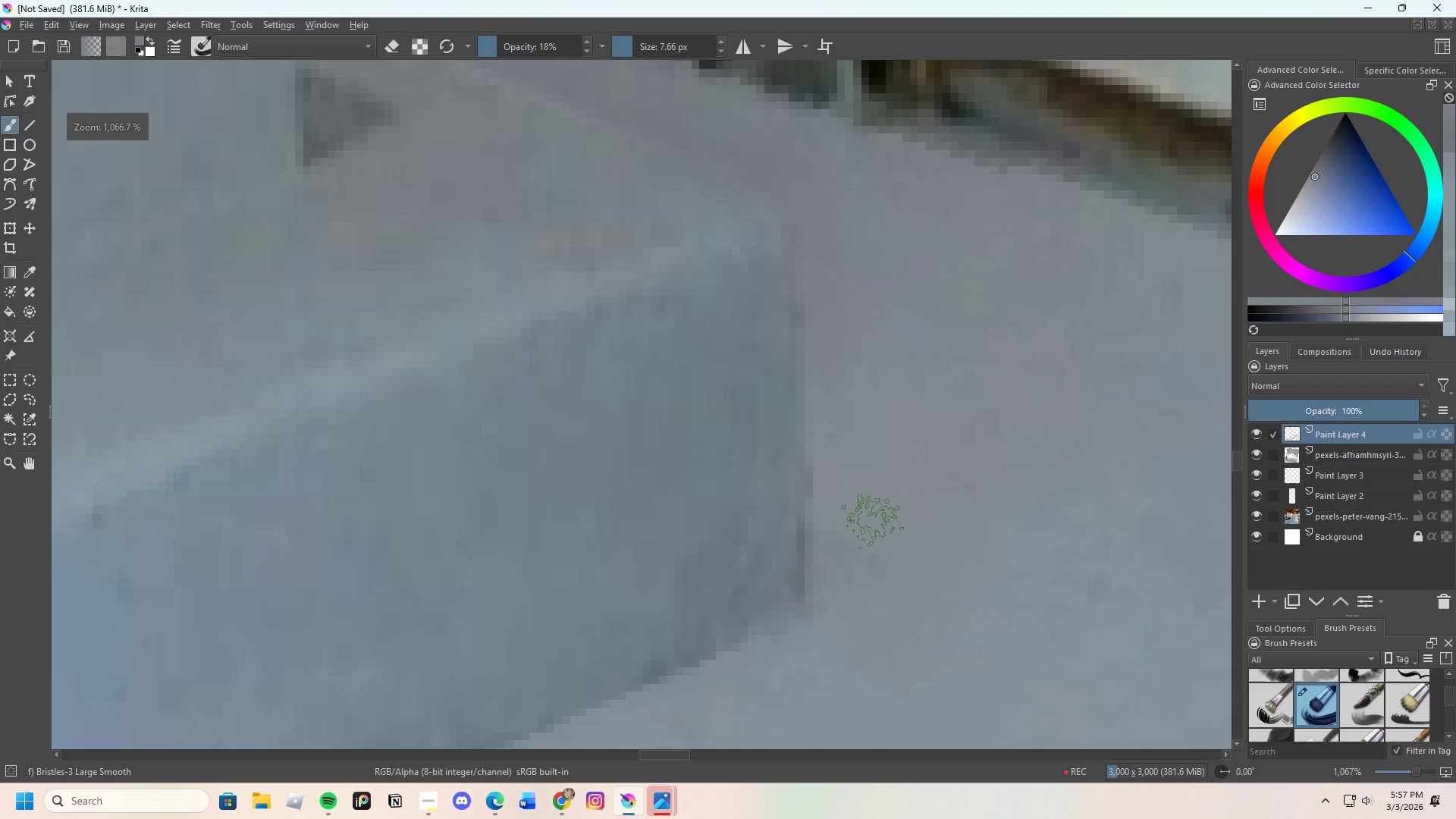 
left_click_drag(start_coordinate=[845, 465], to_coordinate=[845, 538])
 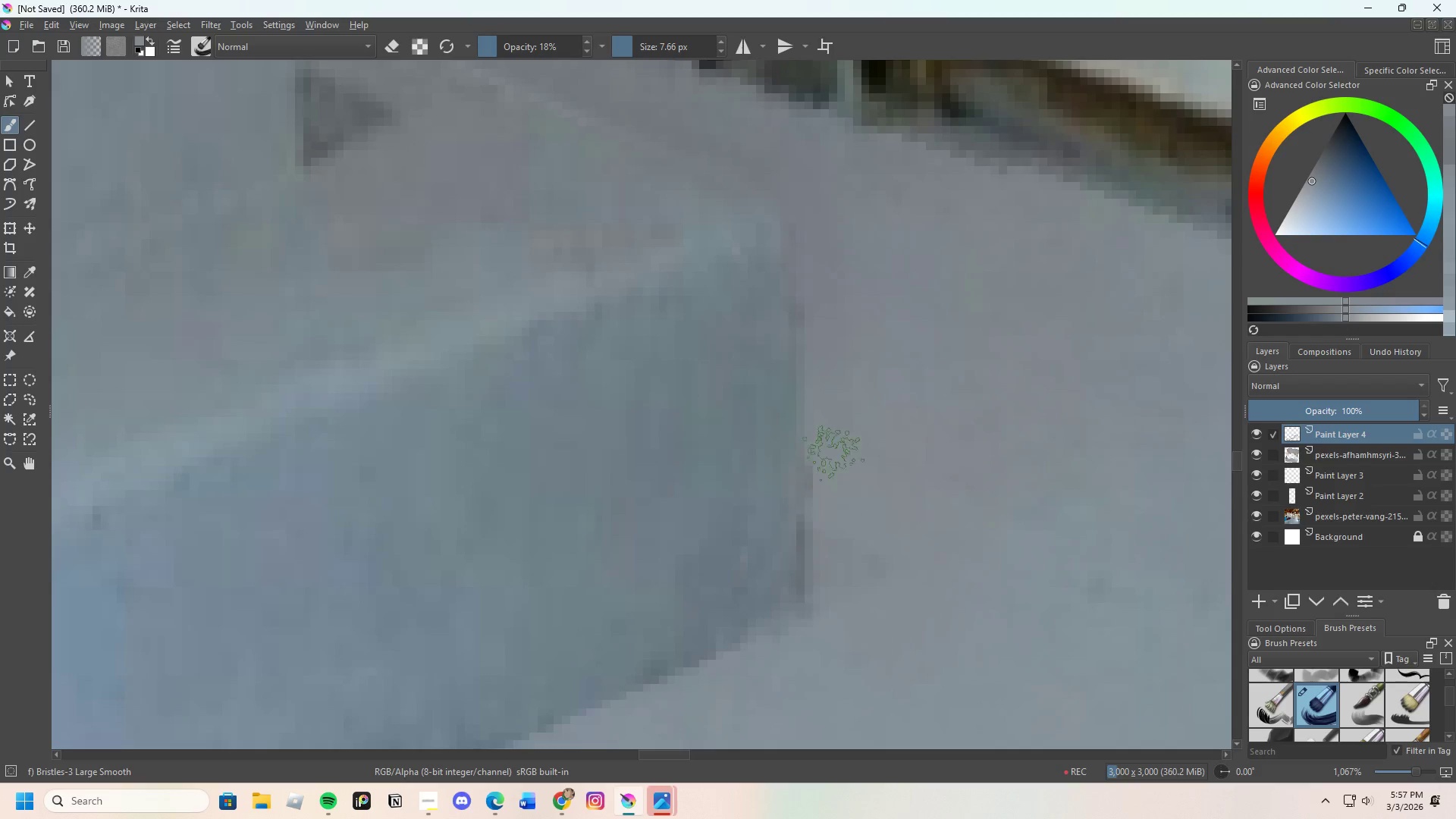 
left_click_drag(start_coordinate=[832, 459], to_coordinate=[833, 522])
 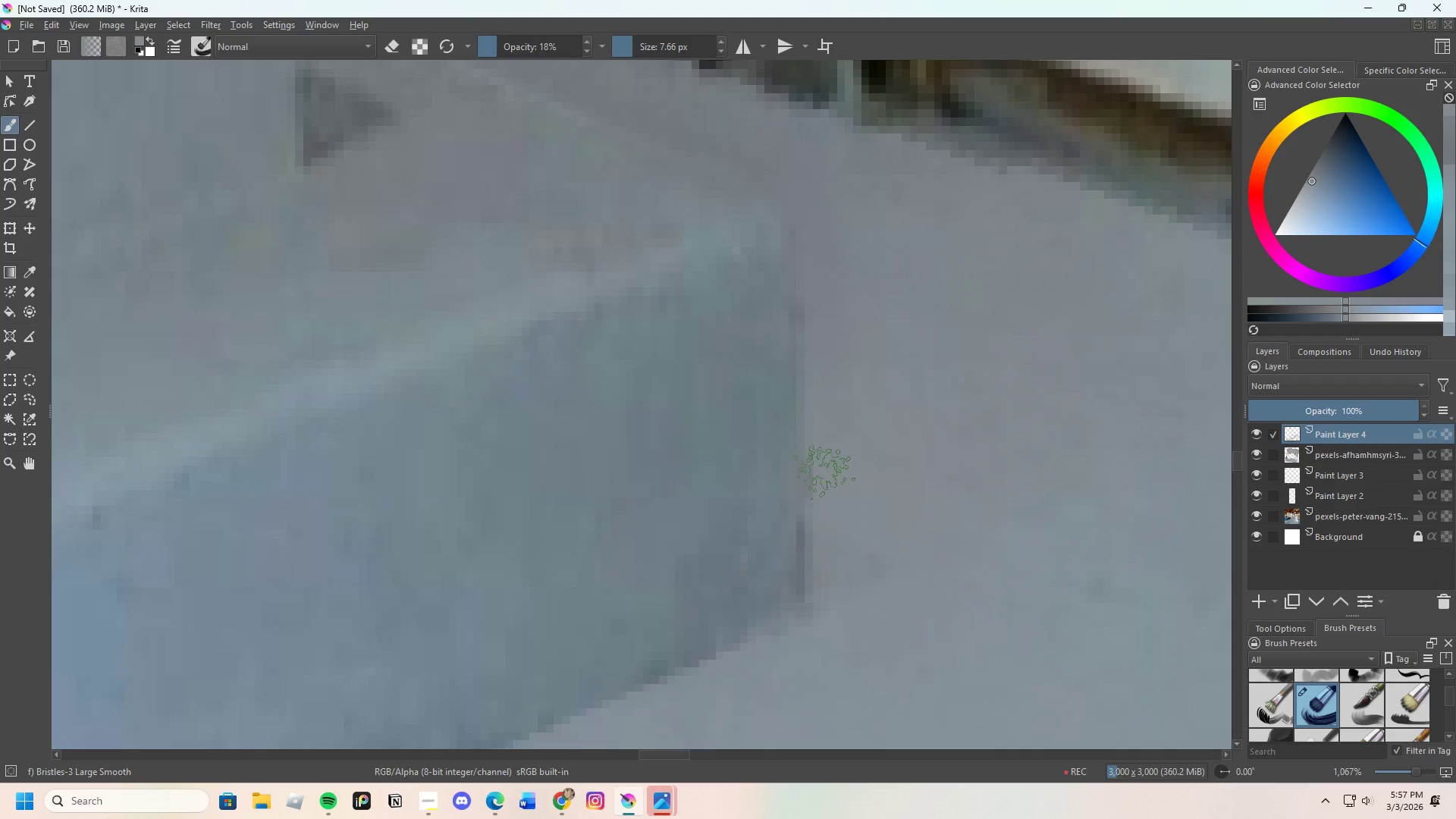 
left_click_drag(start_coordinate=[824, 475], to_coordinate=[831, 513])
 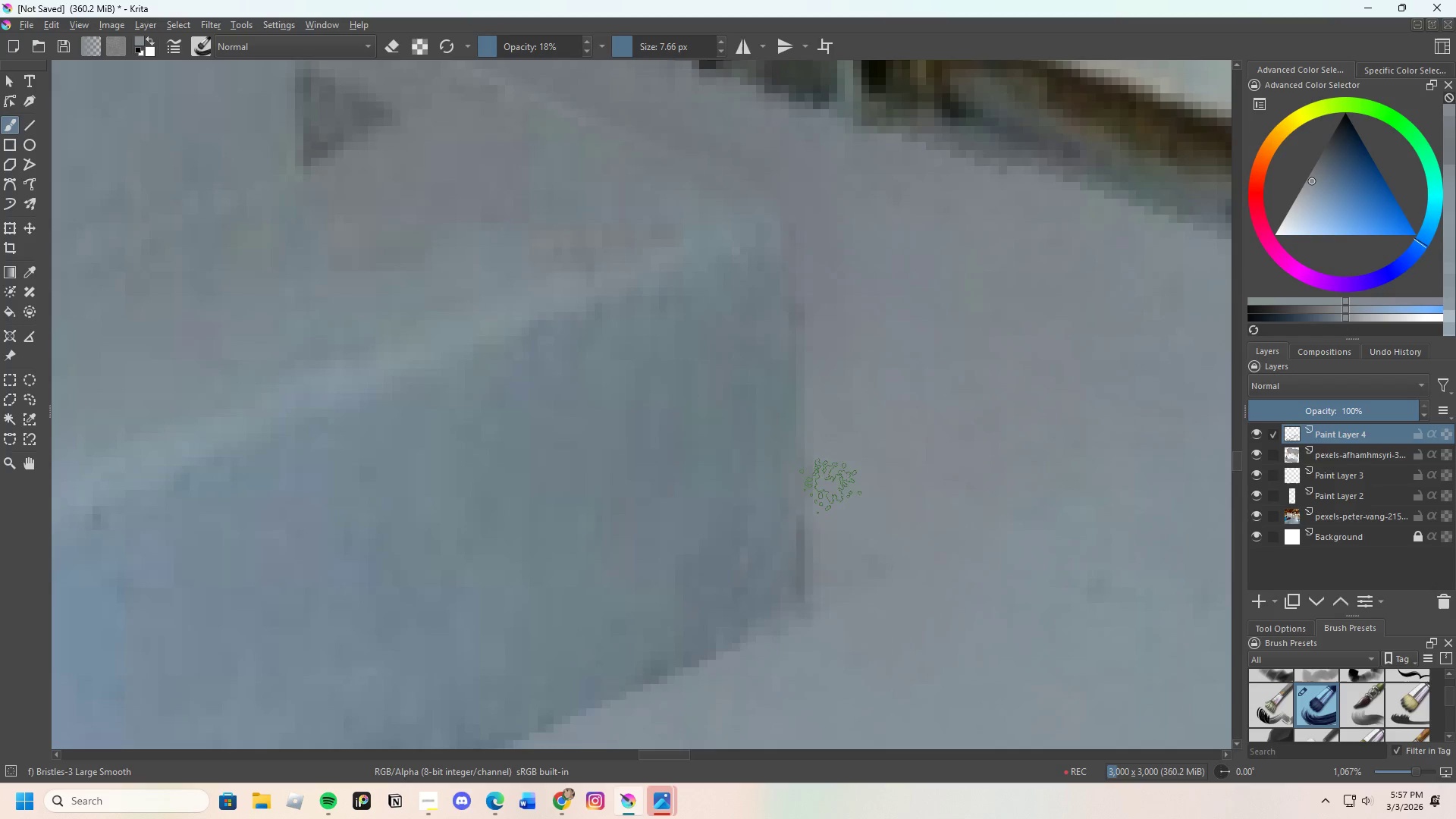 
left_click_drag(start_coordinate=[830, 497], to_coordinate=[830, 568])
 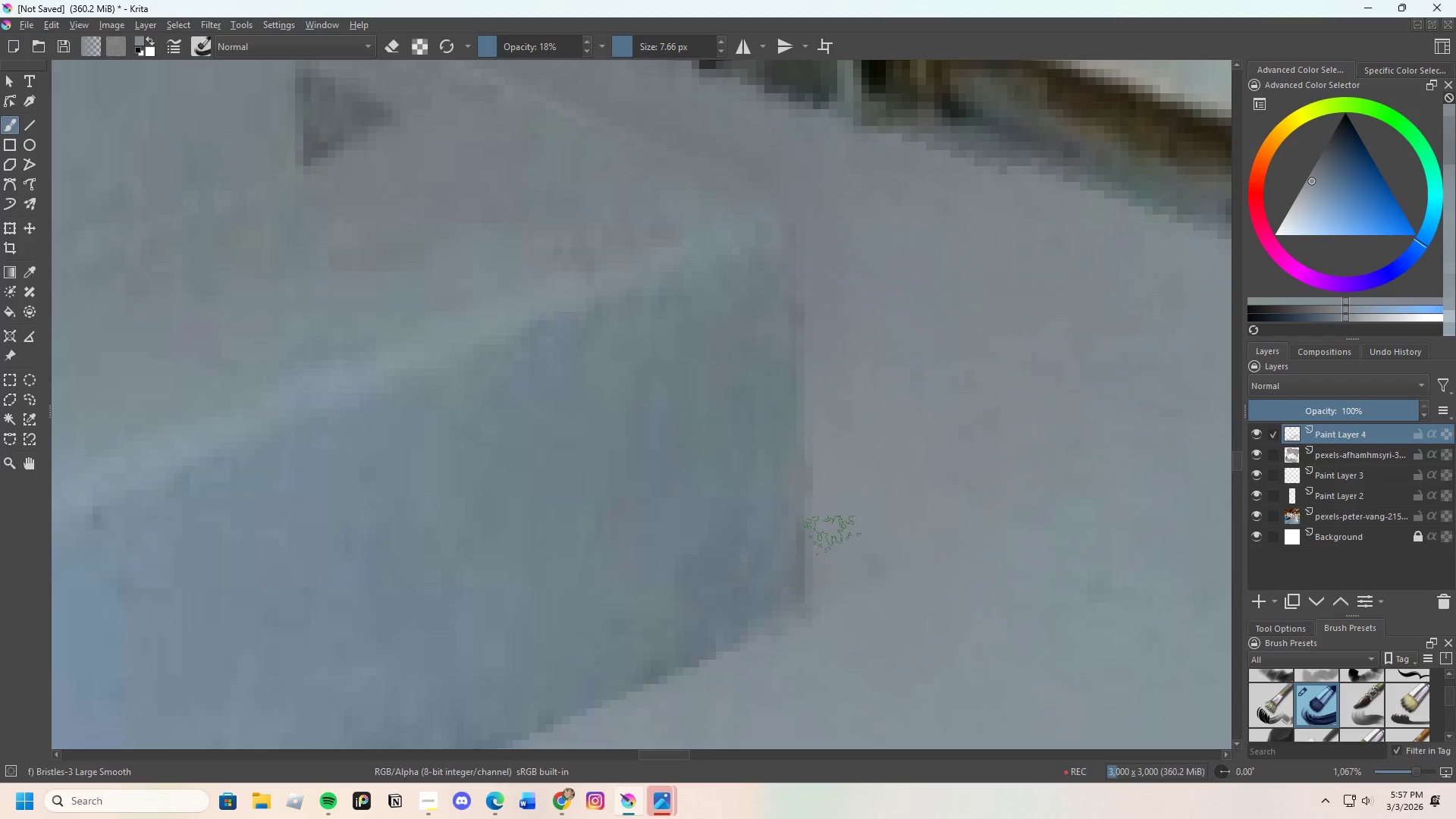 
left_click_drag(start_coordinate=[830, 528], to_coordinate=[835, 538])
 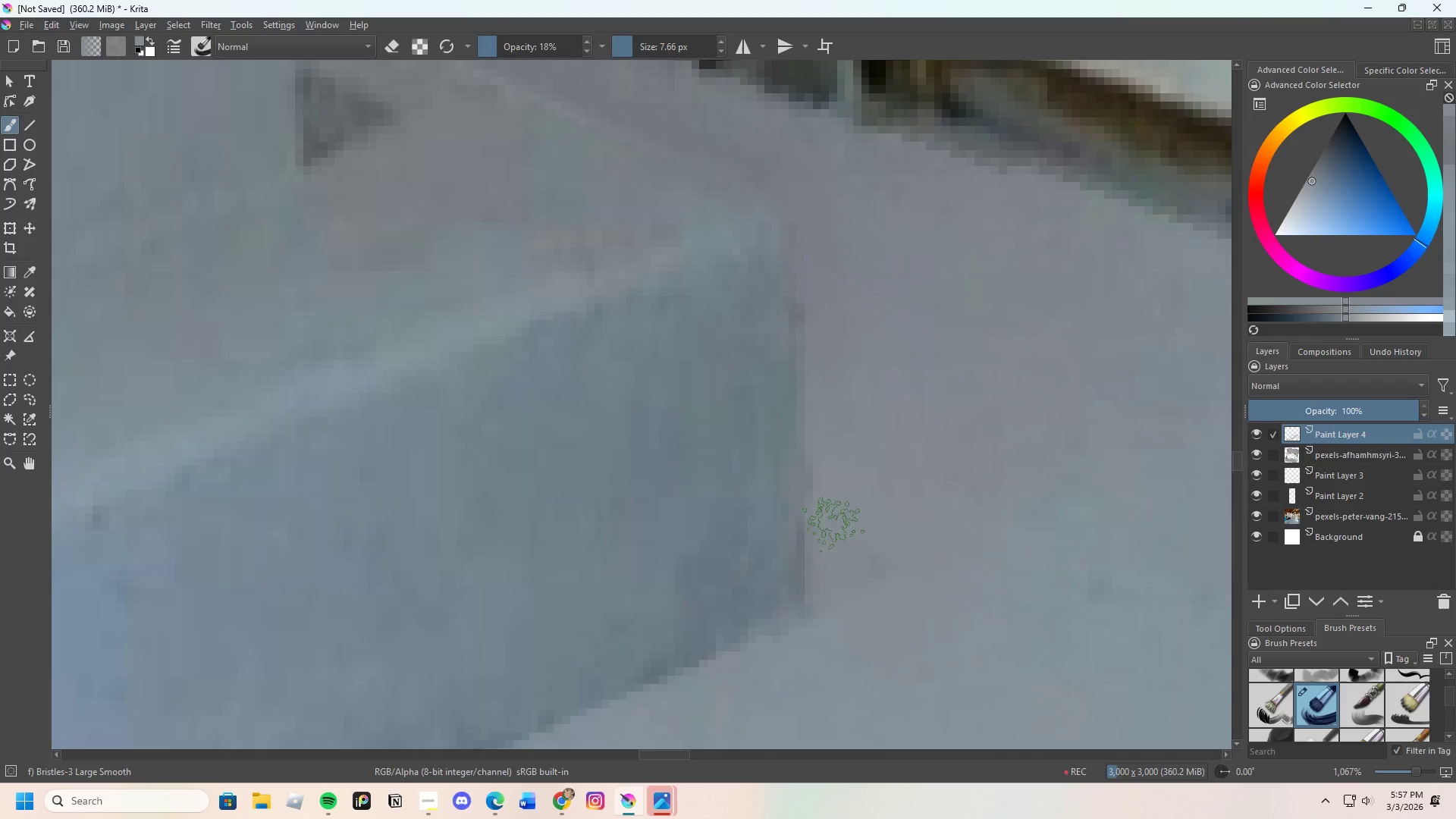 
left_click_drag(start_coordinate=[833, 531], to_coordinate=[828, 538])
 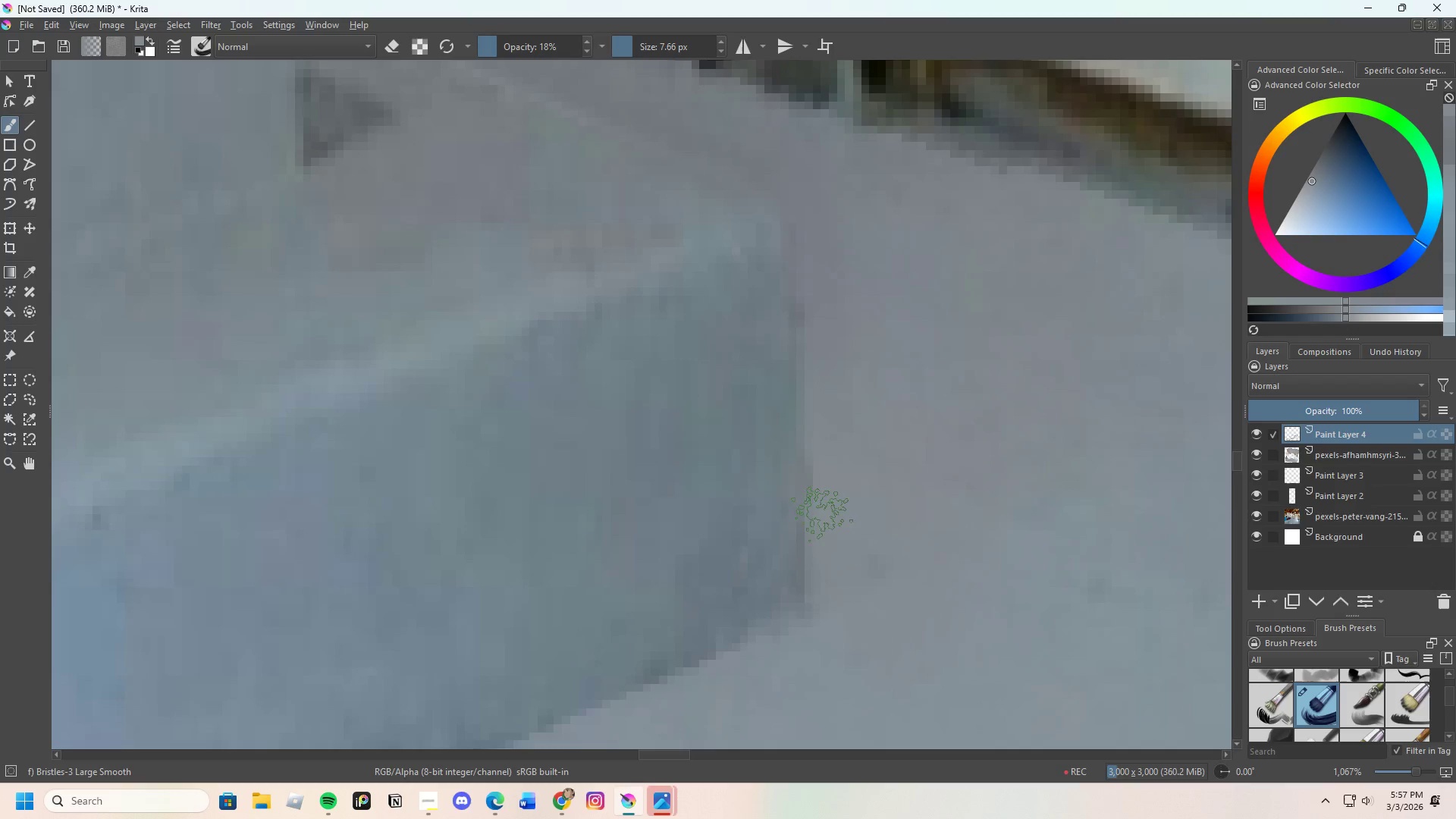 
left_click_drag(start_coordinate=[822, 529], to_coordinate=[826, 532])
 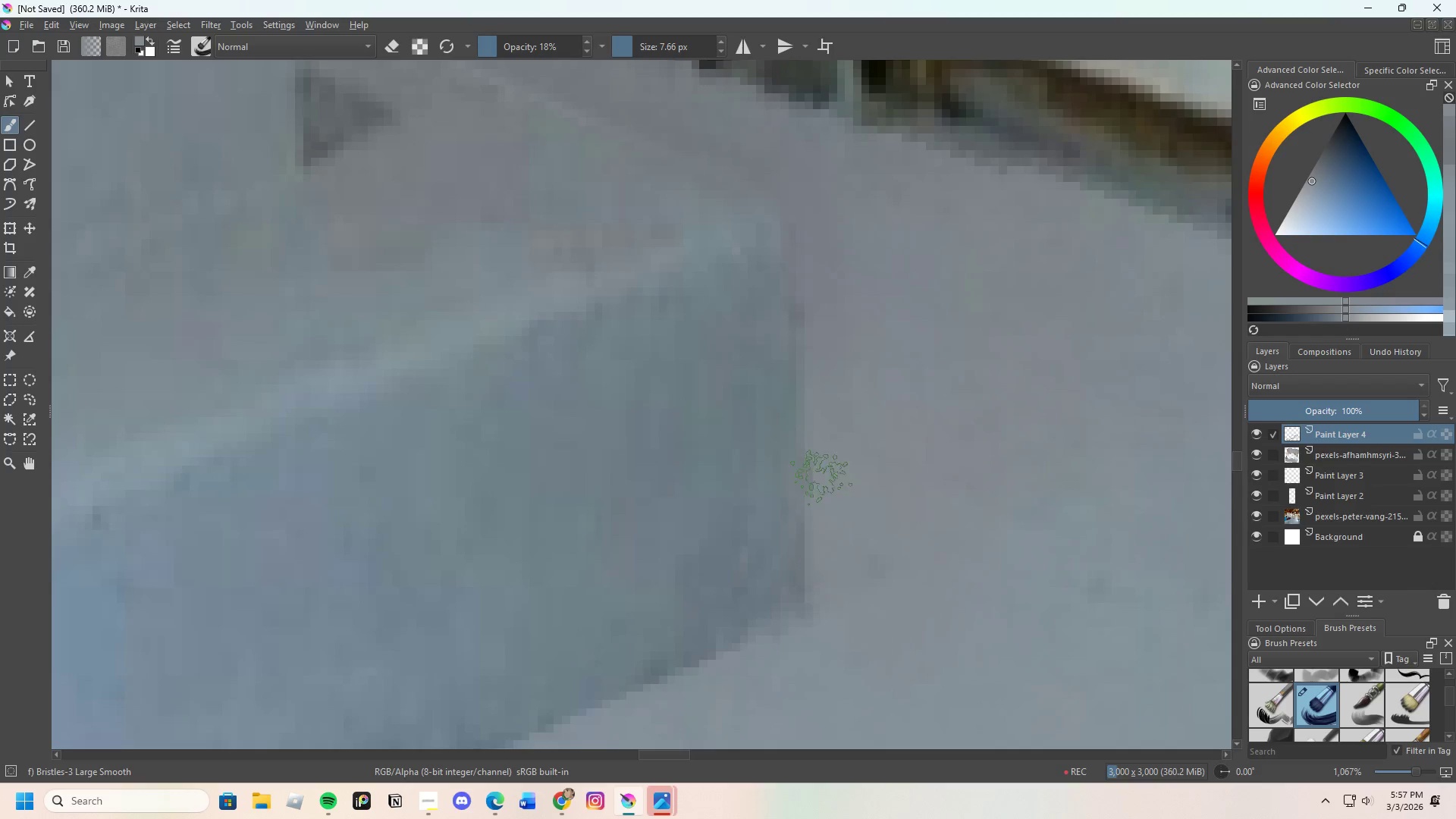 
left_click_drag(start_coordinate=[821, 490], to_coordinate=[826, 533])
 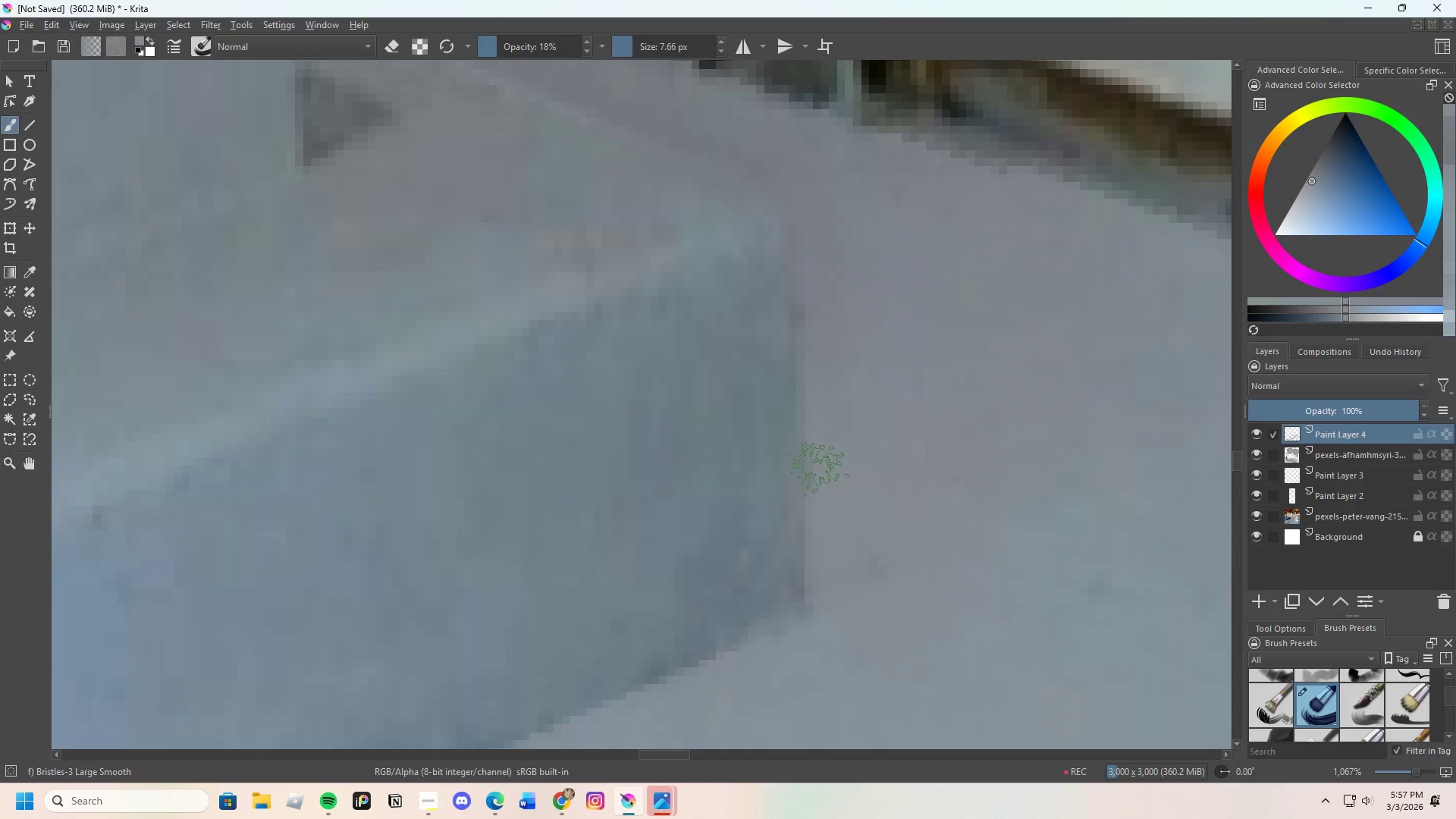 
left_click_drag(start_coordinate=[817, 488], to_coordinate=[836, 581])
 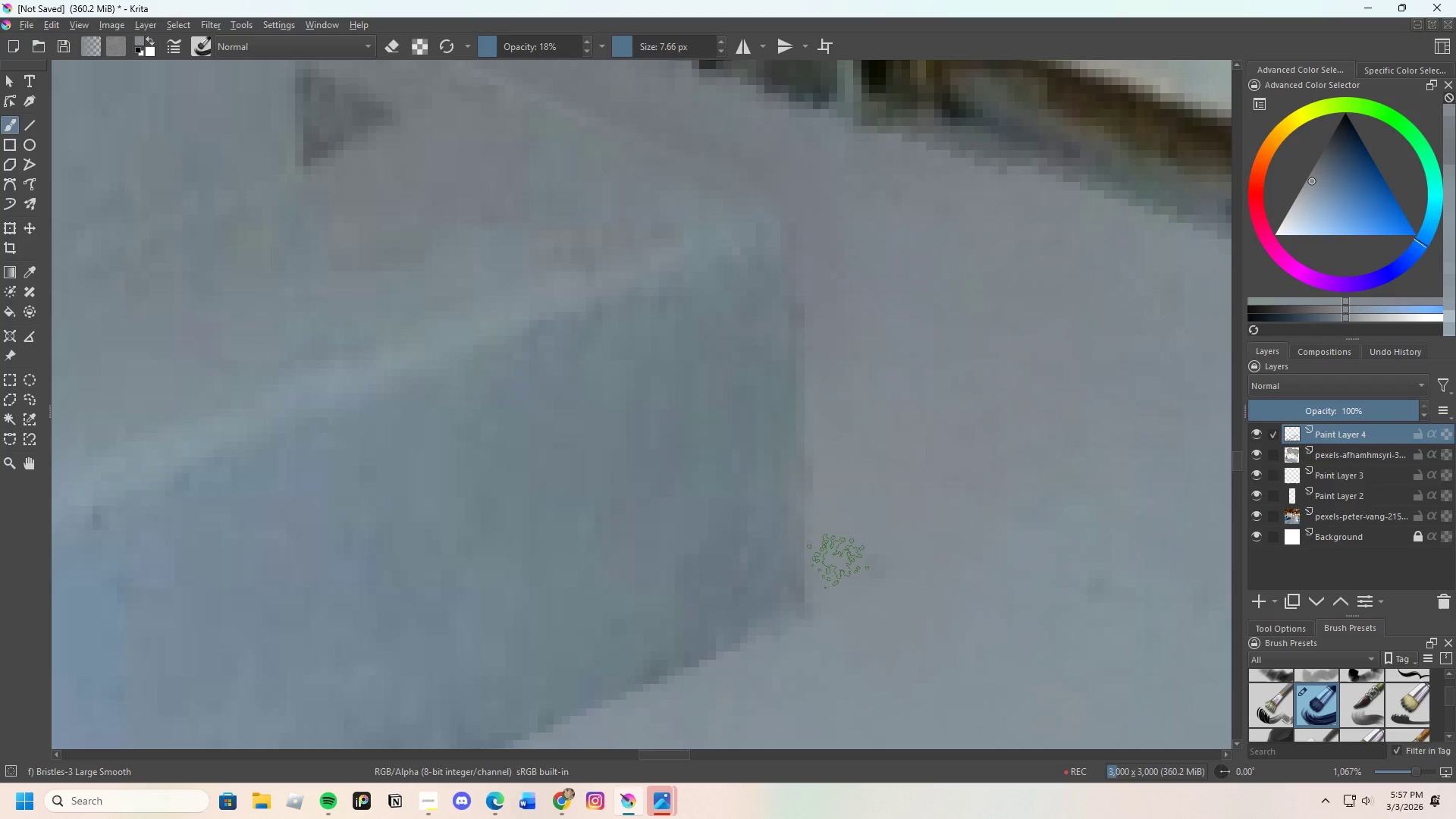 
left_click_drag(start_coordinate=[832, 567], to_coordinate=[831, 632])
 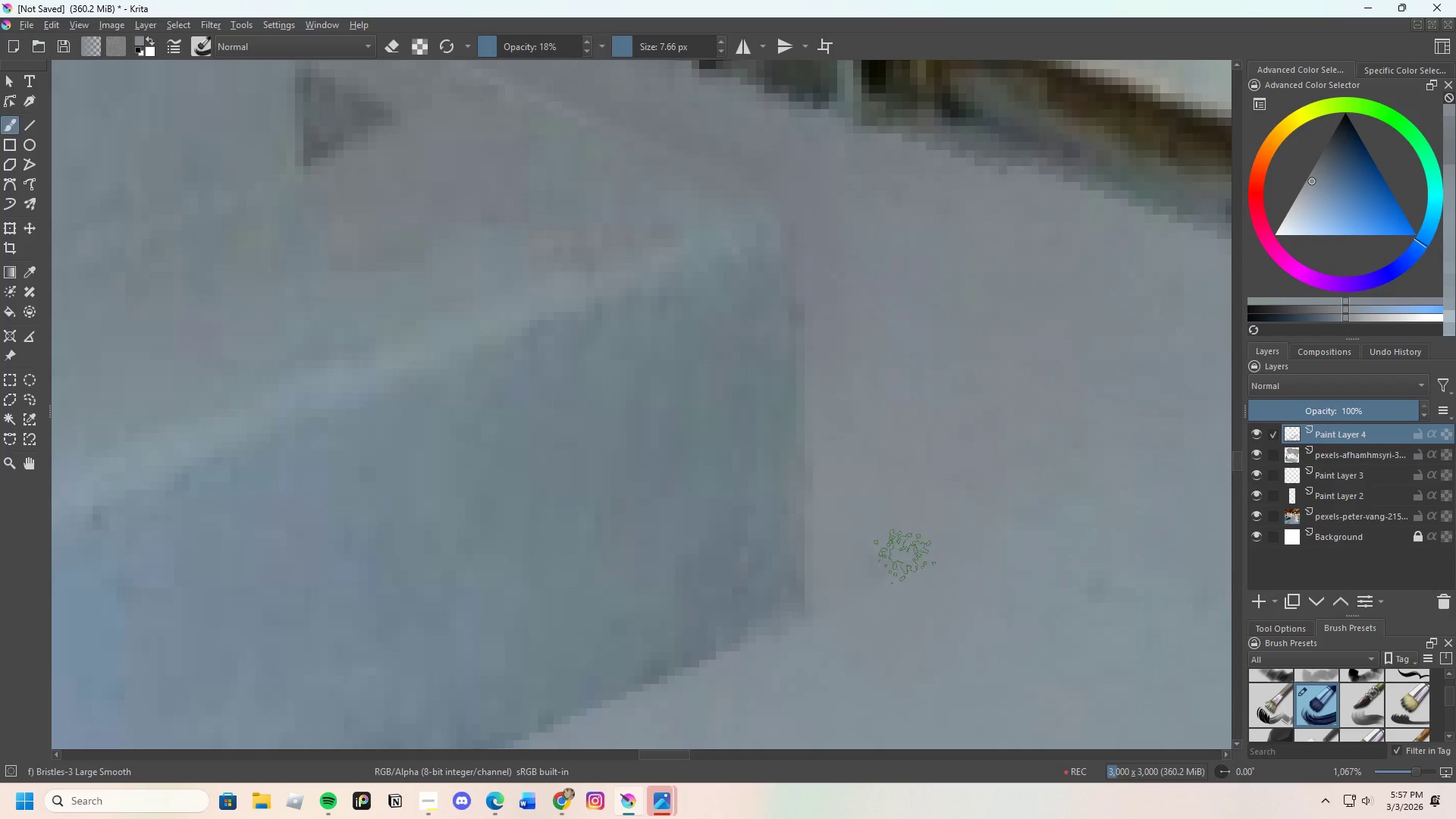 
key(Control+ControlLeft)
 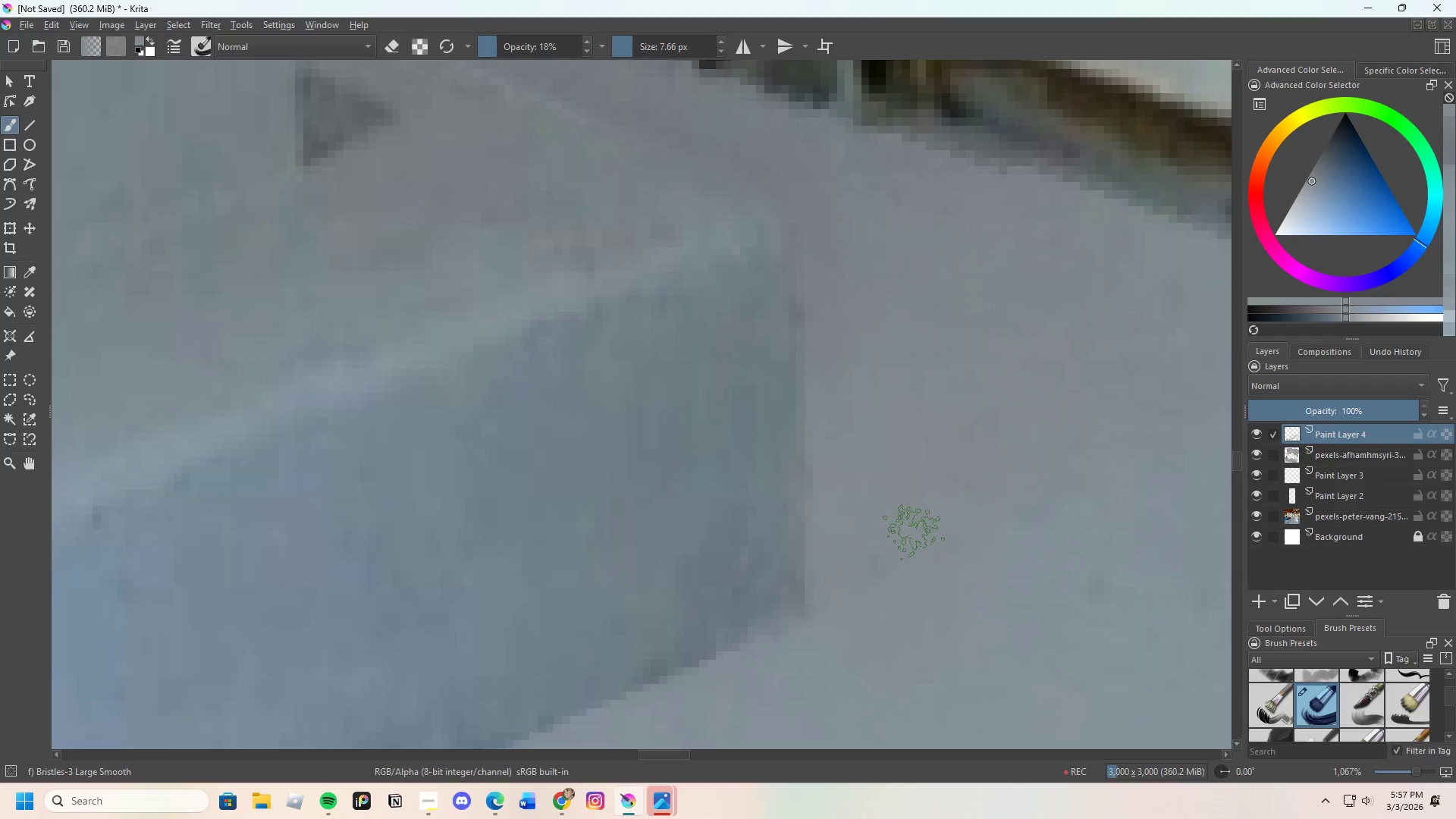 
left_click_drag(start_coordinate=[915, 529], to_coordinate=[912, 522])
 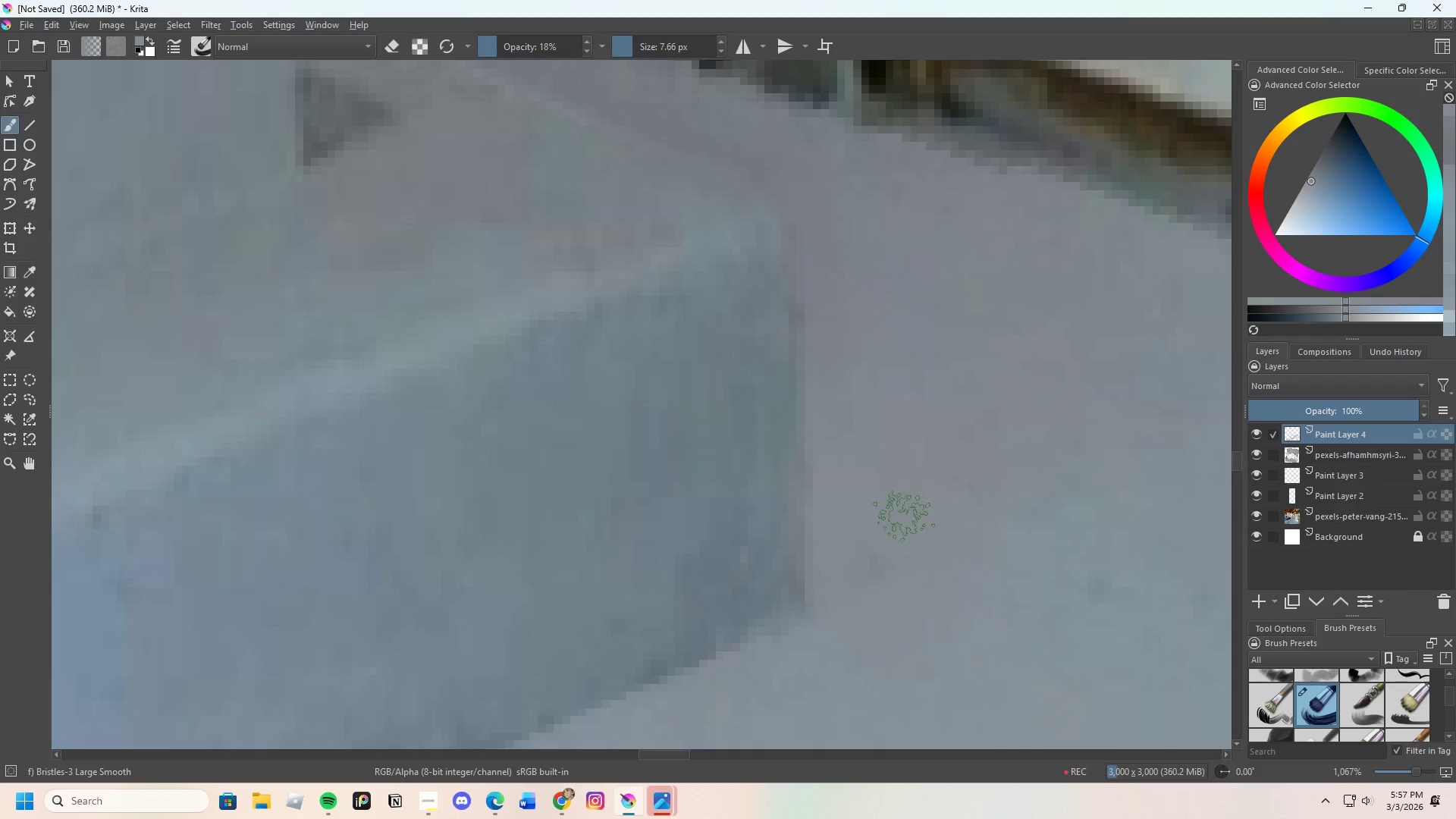 
left_click_drag(start_coordinate=[901, 532], to_coordinate=[874, 604])
 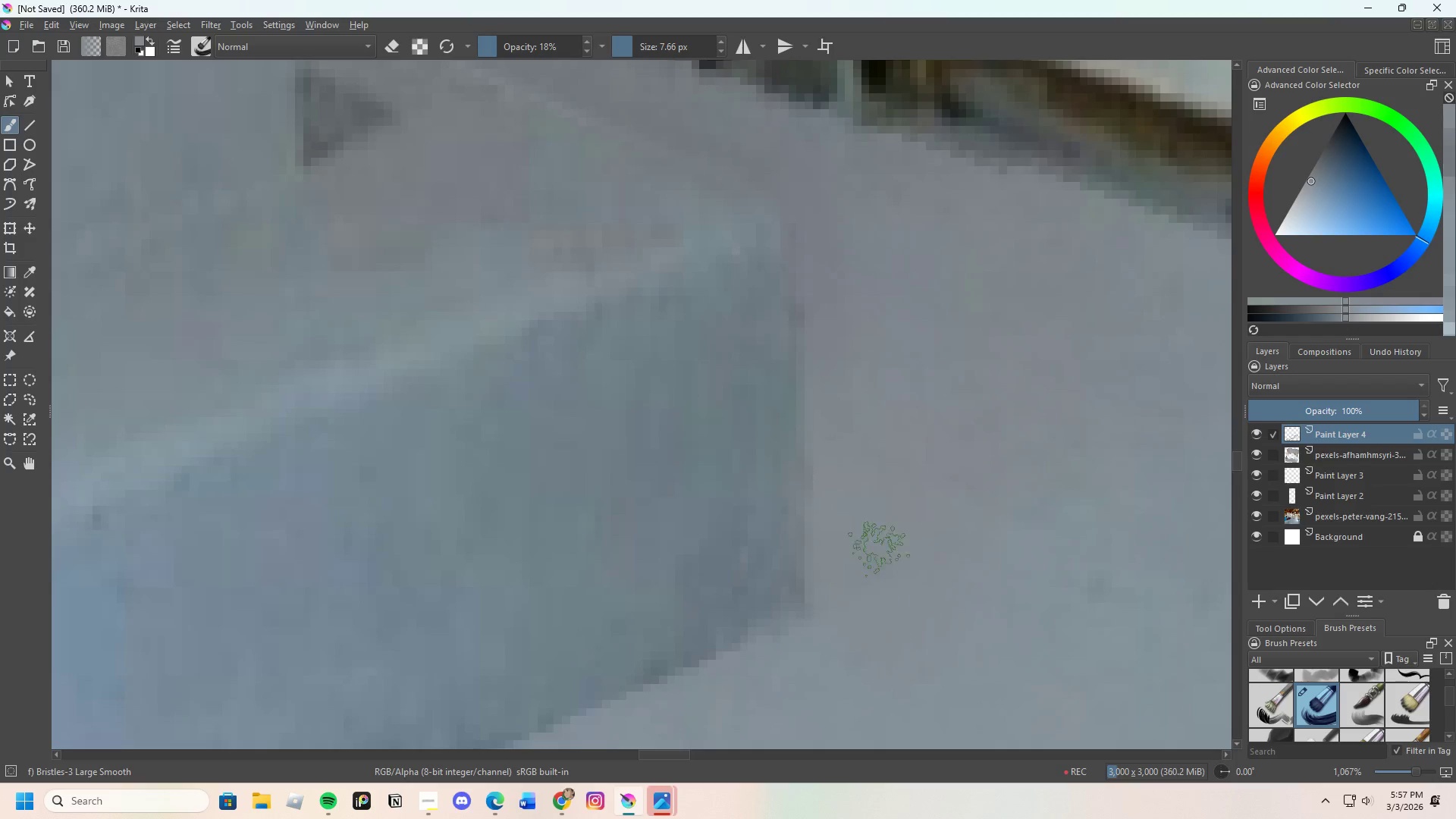 
left_click_drag(start_coordinate=[879, 551], to_coordinate=[844, 581])
 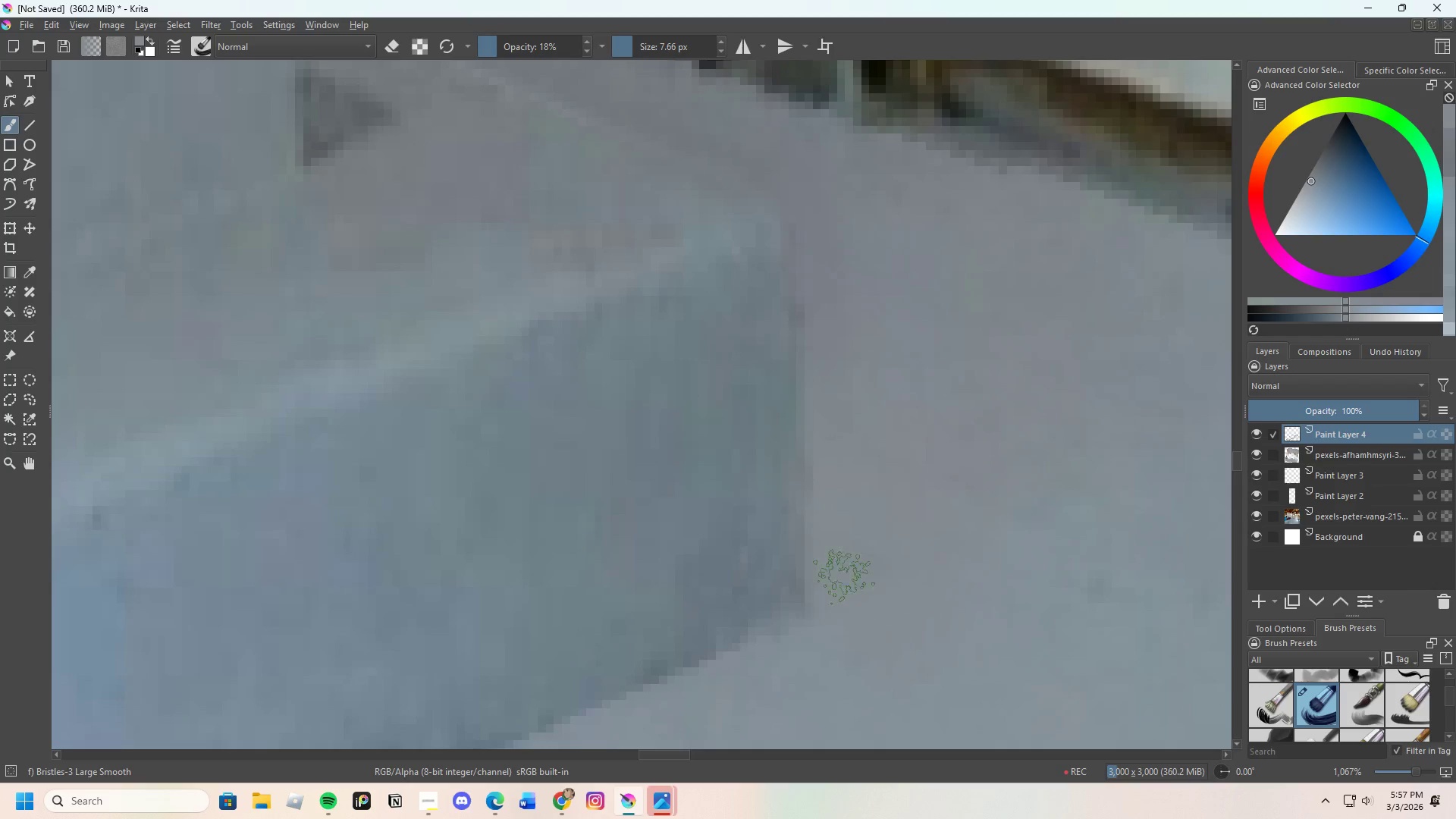 
left_click_drag(start_coordinate=[840, 585], to_coordinate=[830, 552])
 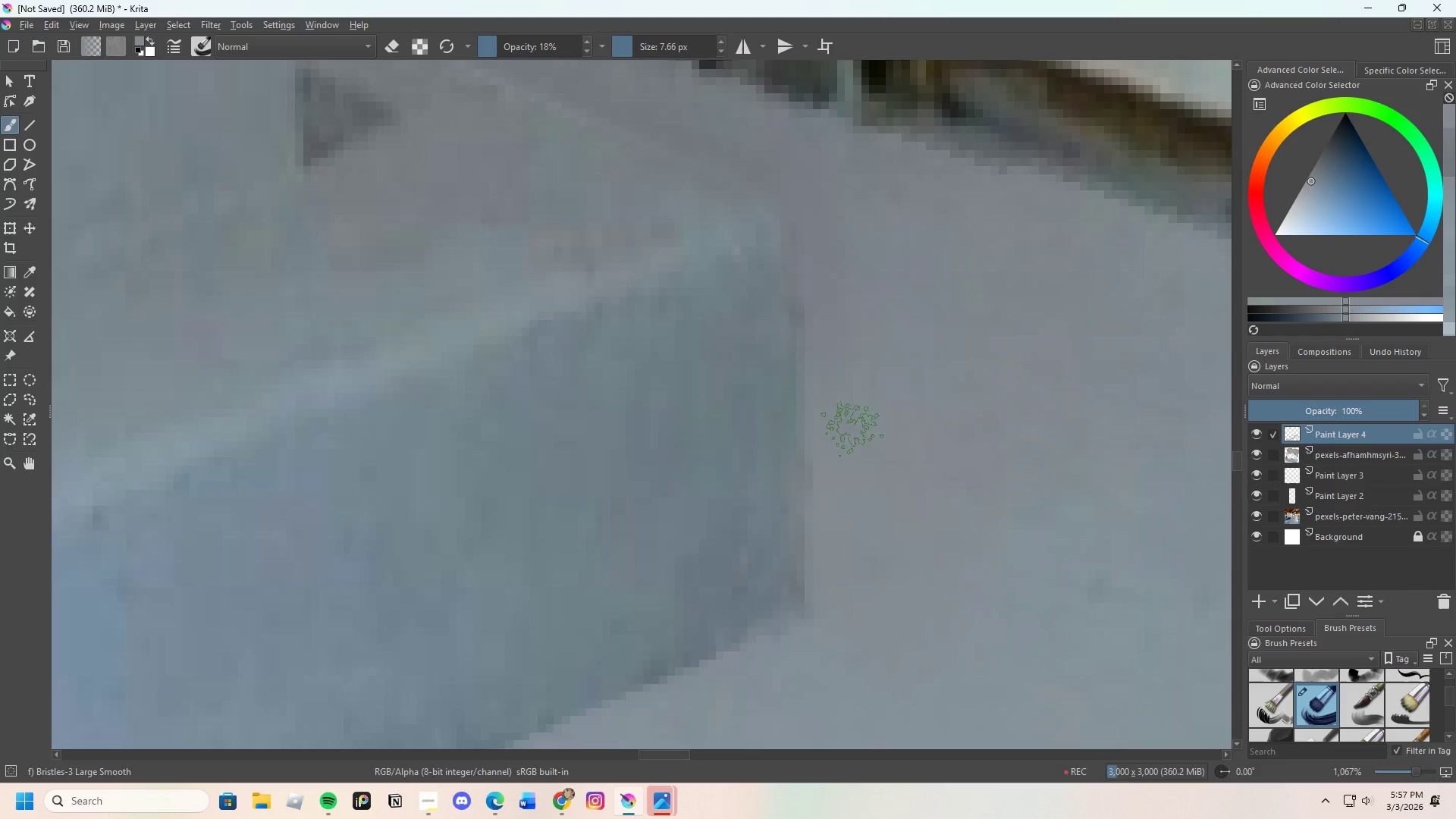 
scroll: coordinate [960, 505], scroll_direction: down, amount: 6.0
 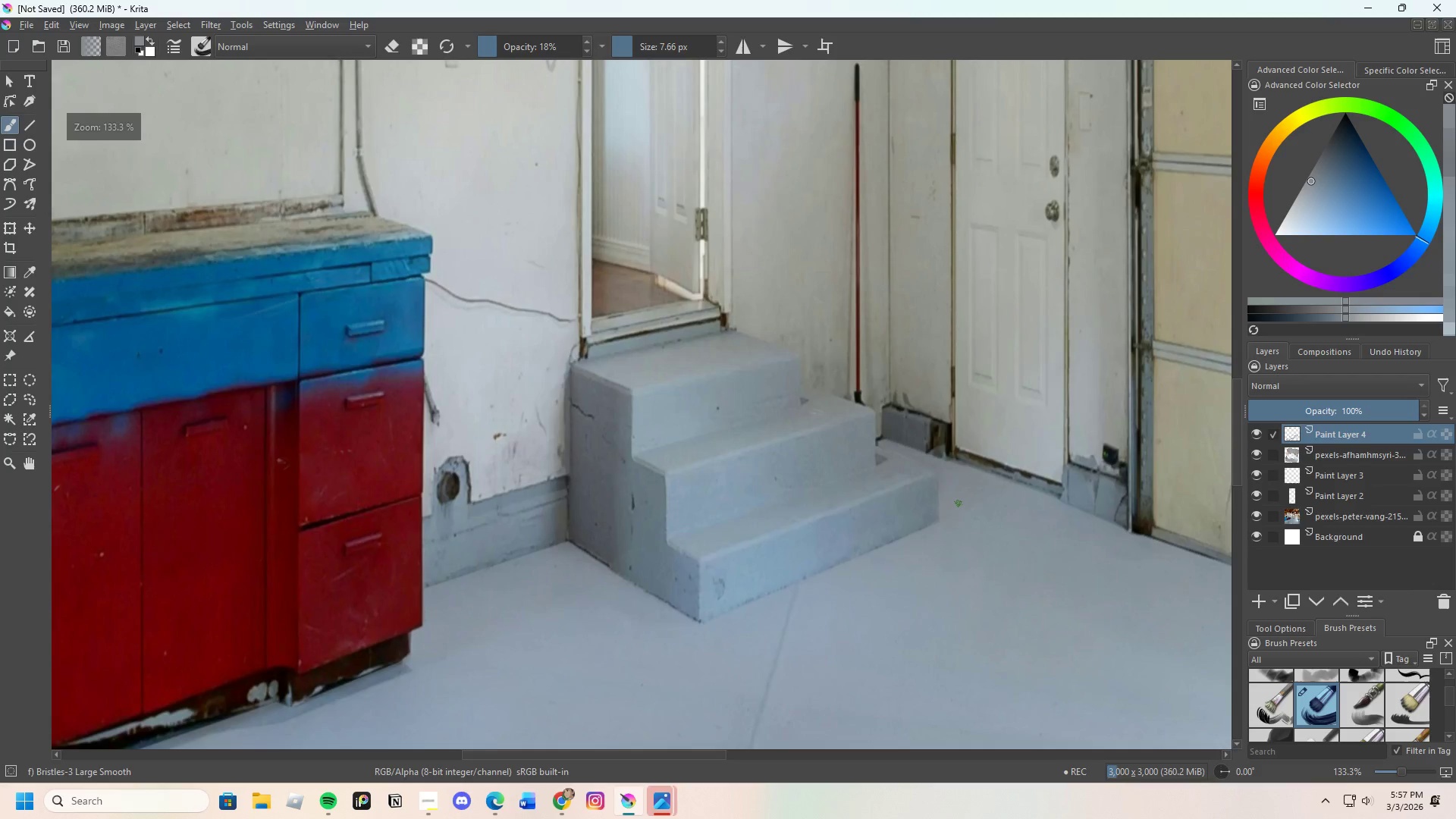 
hold_key(key=ControlLeft, duration=0.41)
 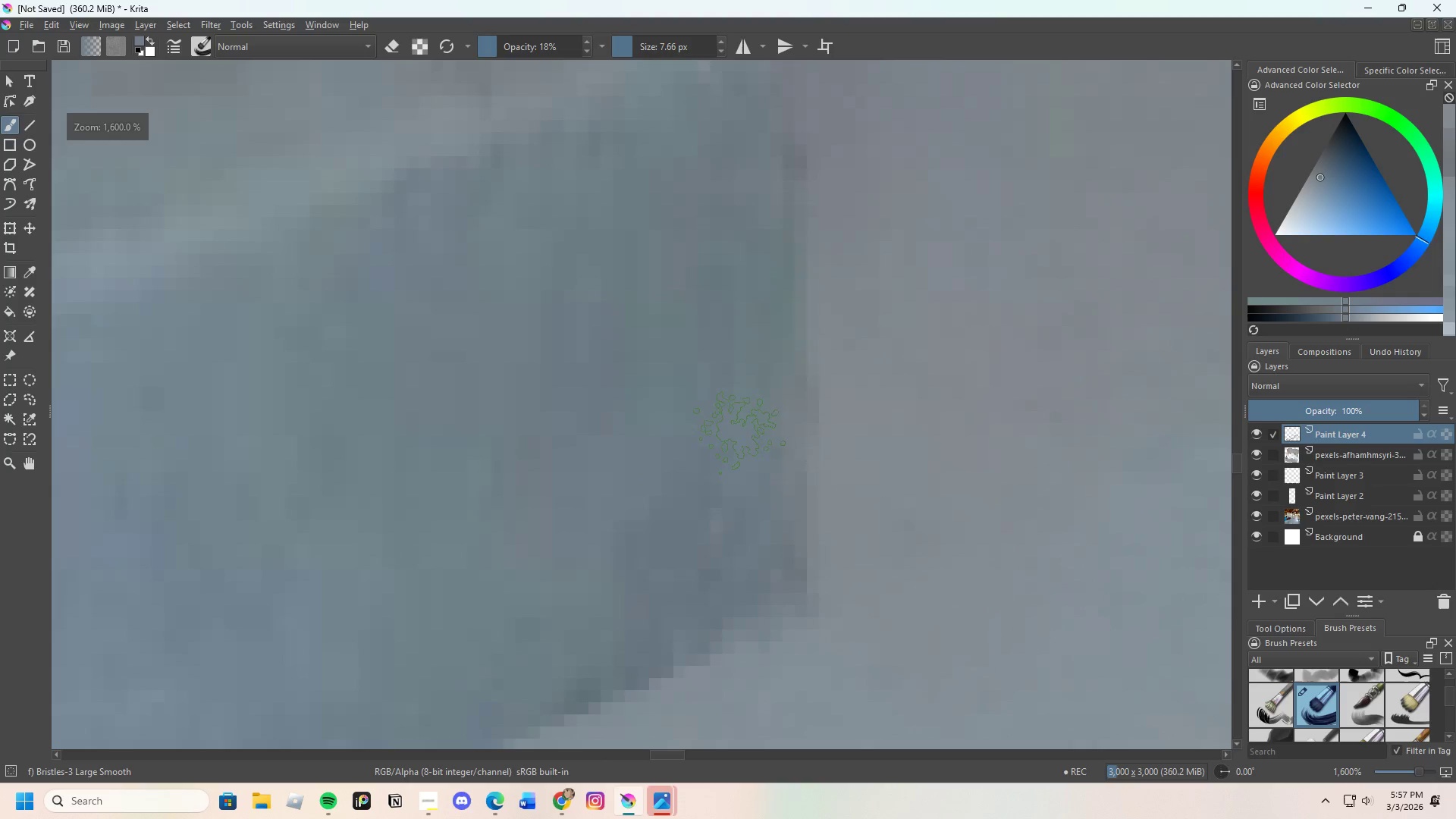 
scroll: coordinate [912, 561], scroll_direction: up, amount: 7.0
 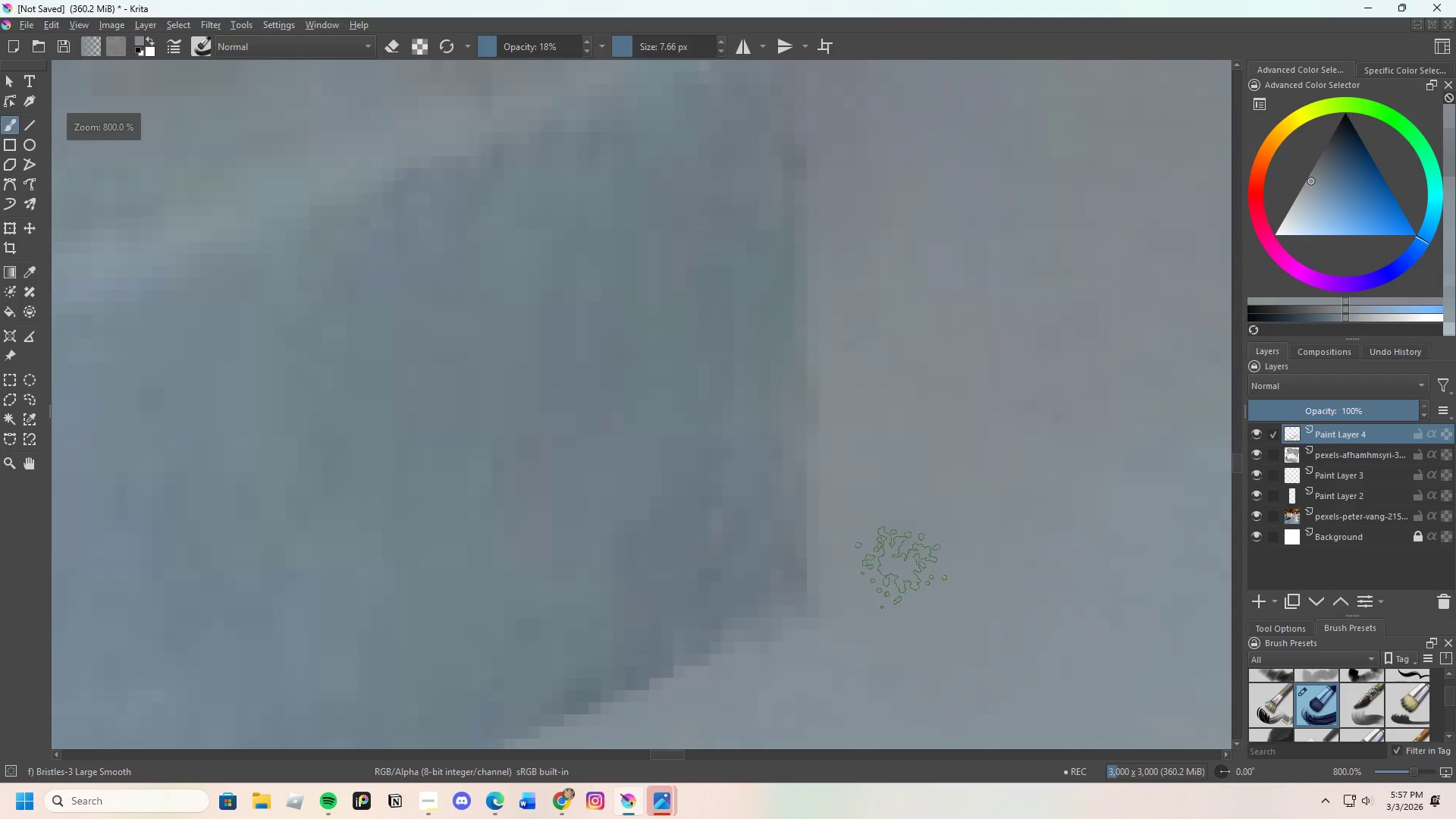 
left_click_drag(start_coordinate=[727, 450], to_coordinate=[663, 599])
 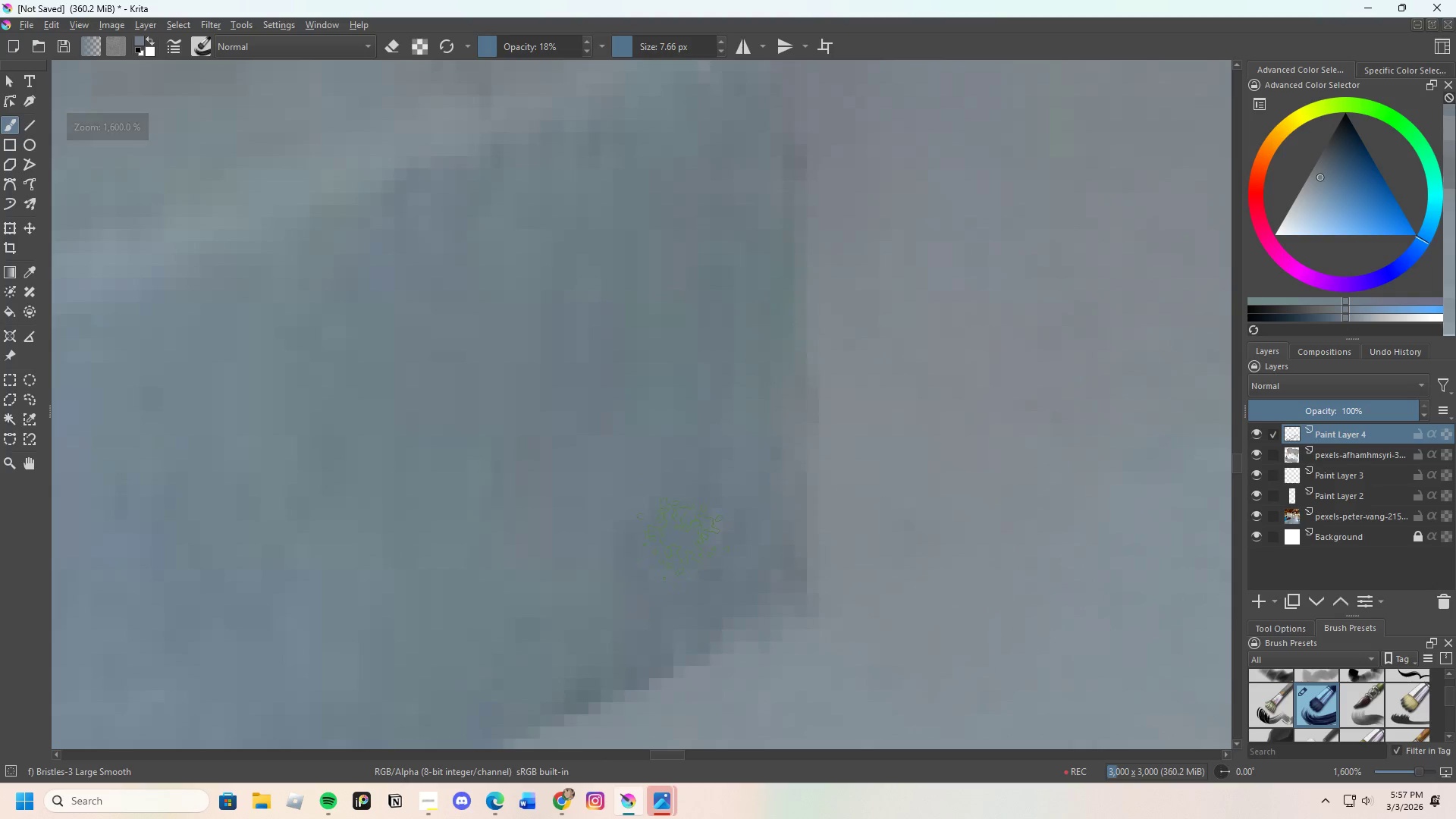 
left_click_drag(start_coordinate=[681, 551], to_coordinate=[697, 555])
 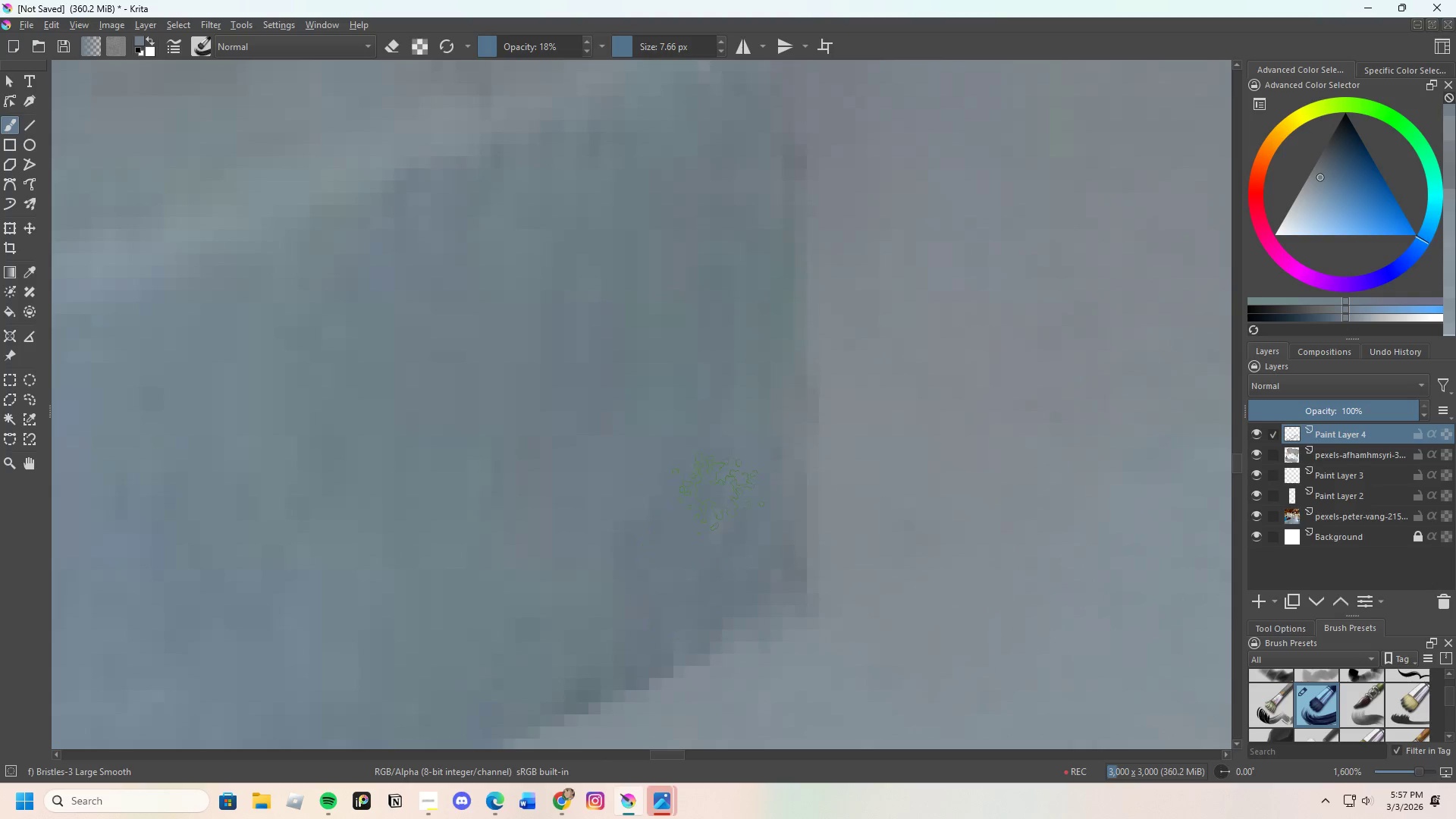 
left_click_drag(start_coordinate=[692, 513], to_coordinate=[655, 553])
 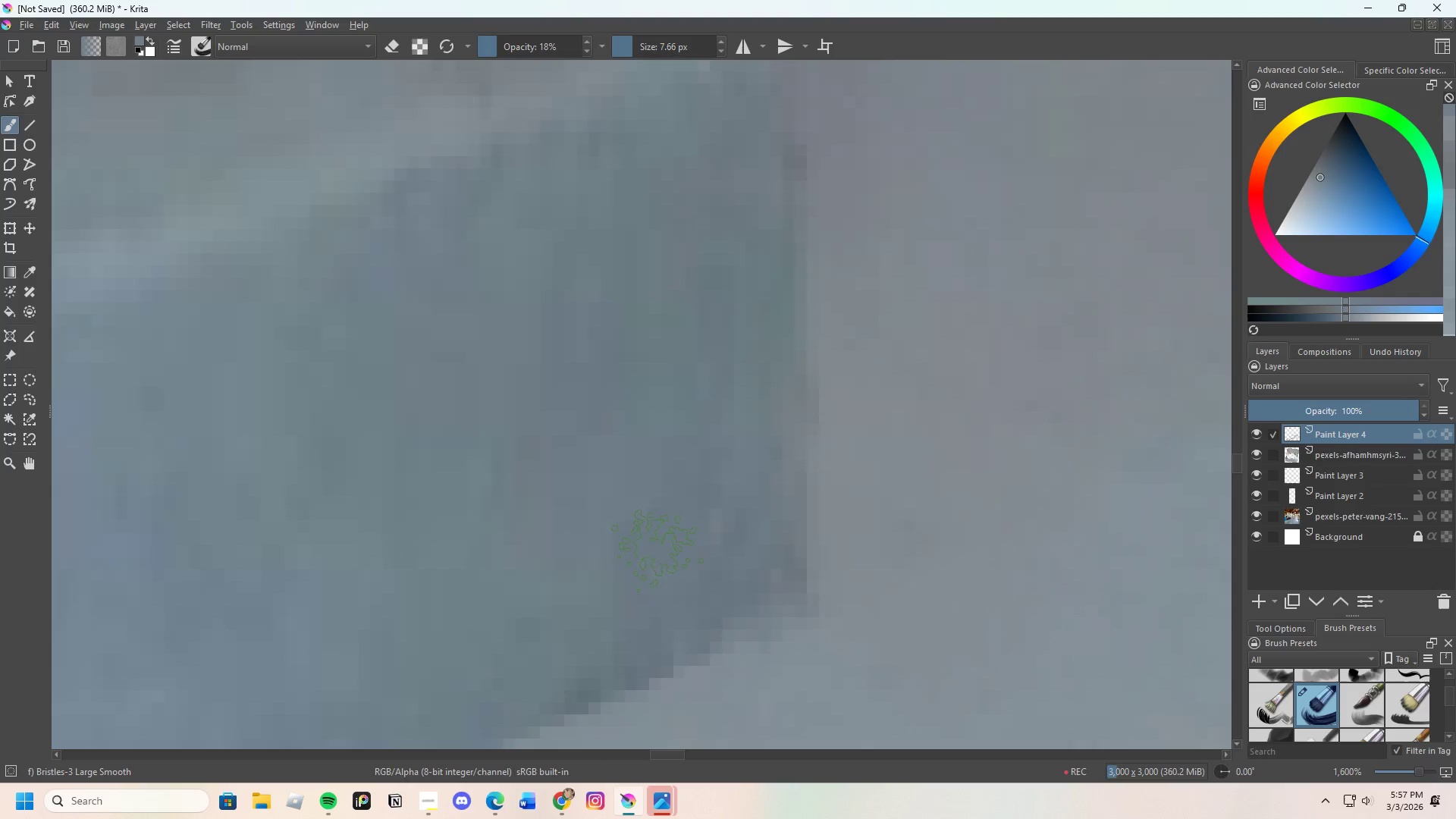 
left_click_drag(start_coordinate=[657, 551], to_coordinate=[659, 538])
 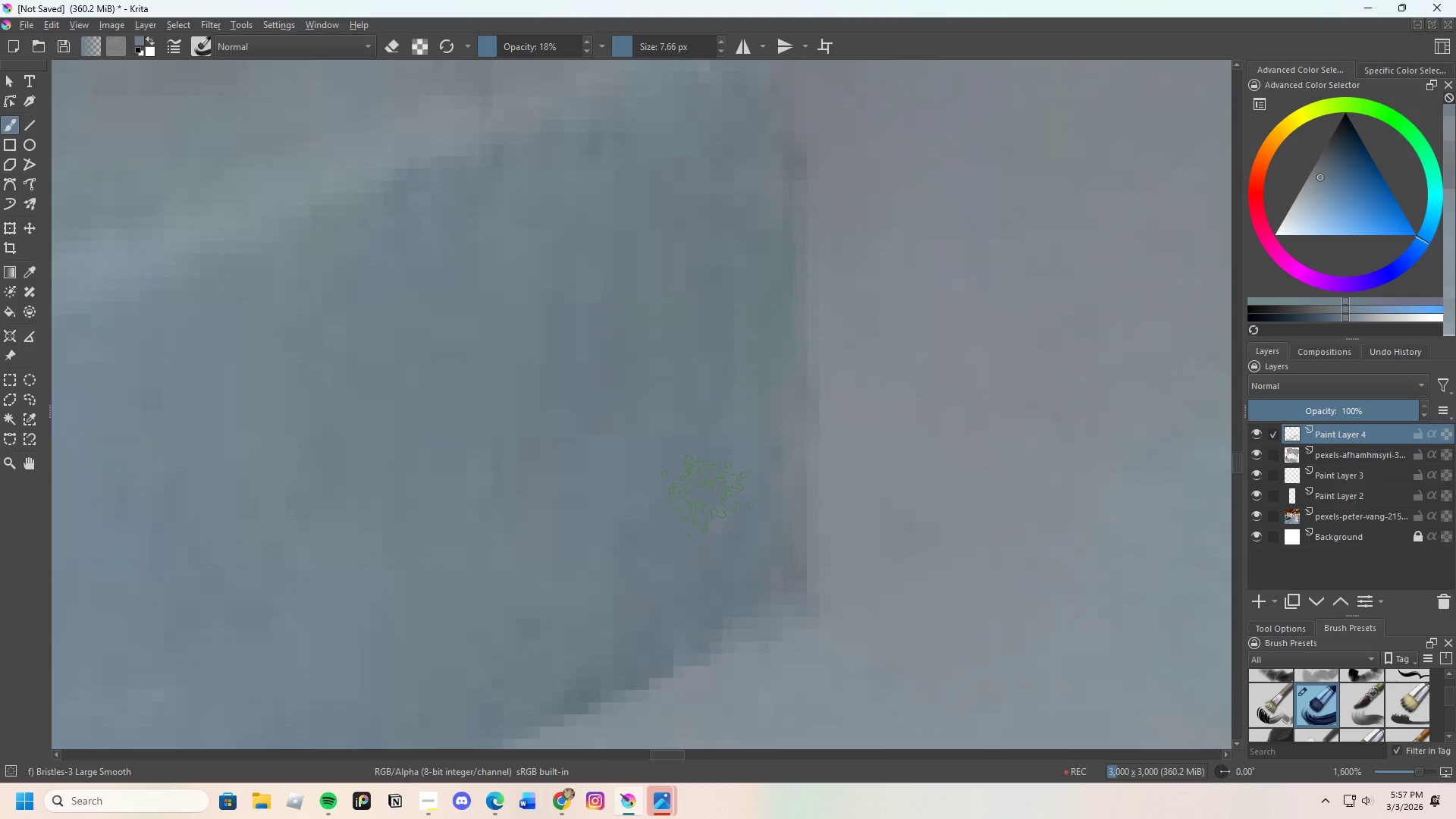 
hold_key(key=ControlLeft, duration=0.44)
left_click([642, 554])
 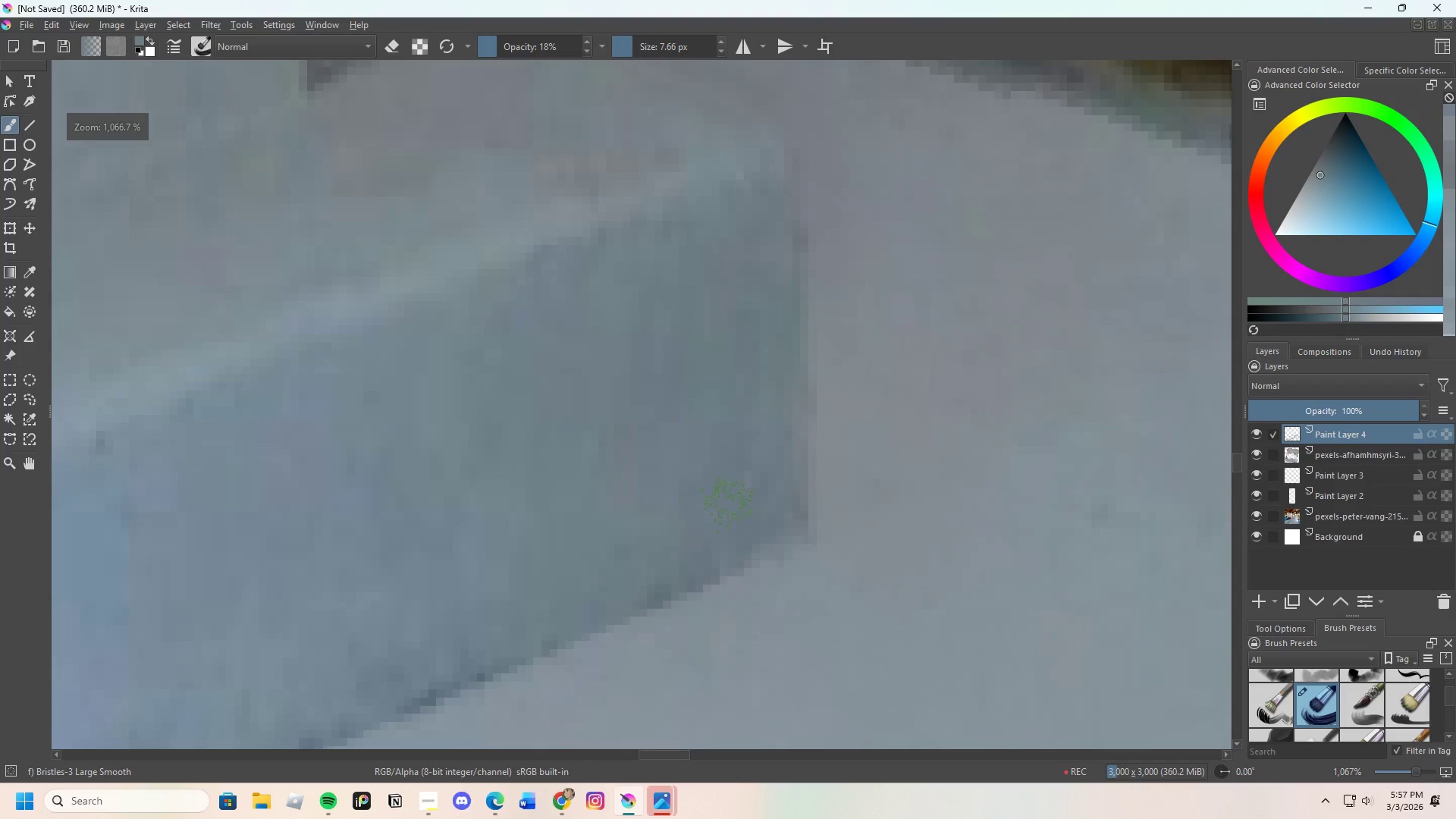 
scroll: coordinate [668, 554], scroll_direction: down, amount: 1.0
 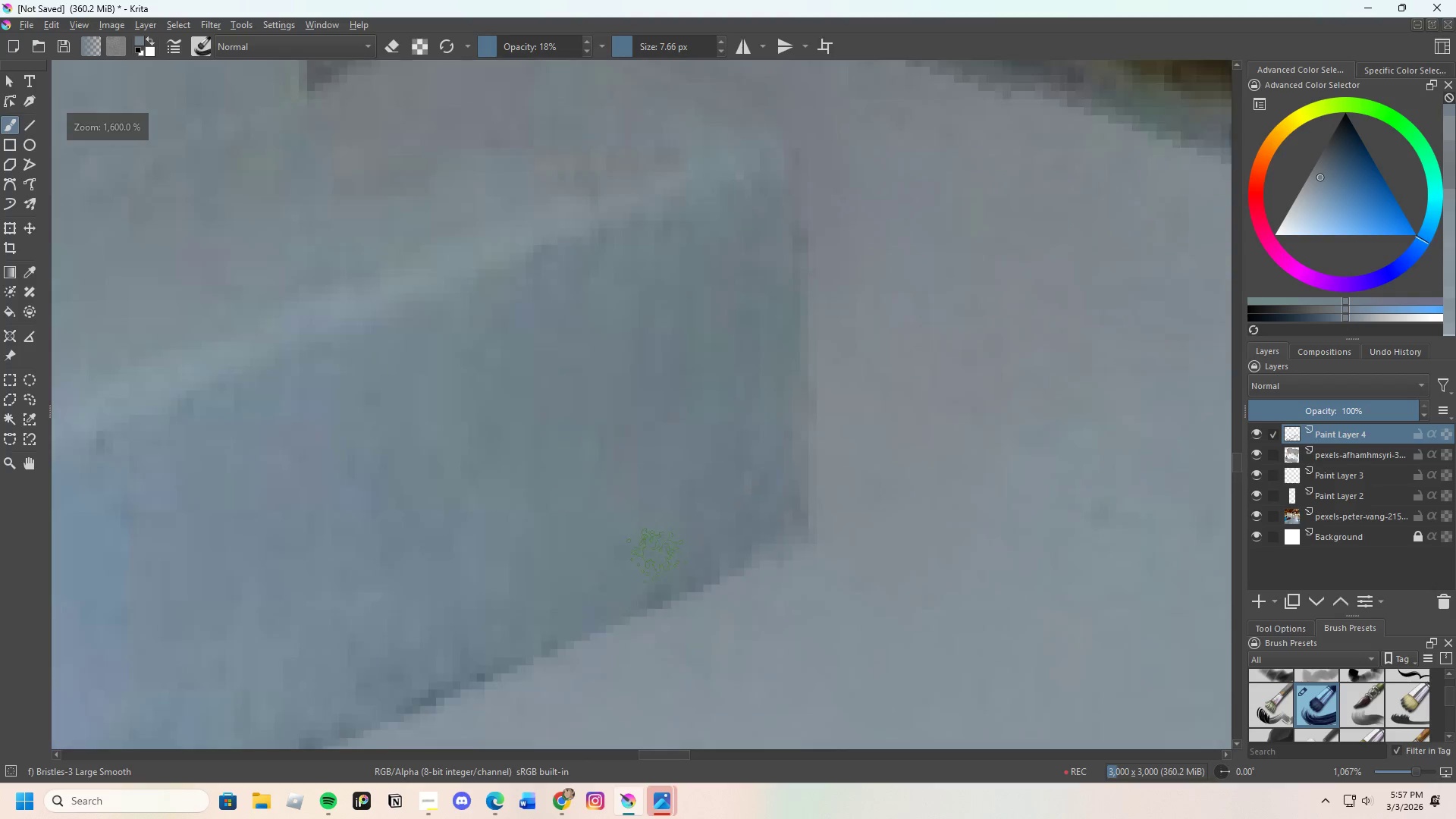 
left_click_drag(start_coordinate=[740, 510], to_coordinate=[664, 585])
 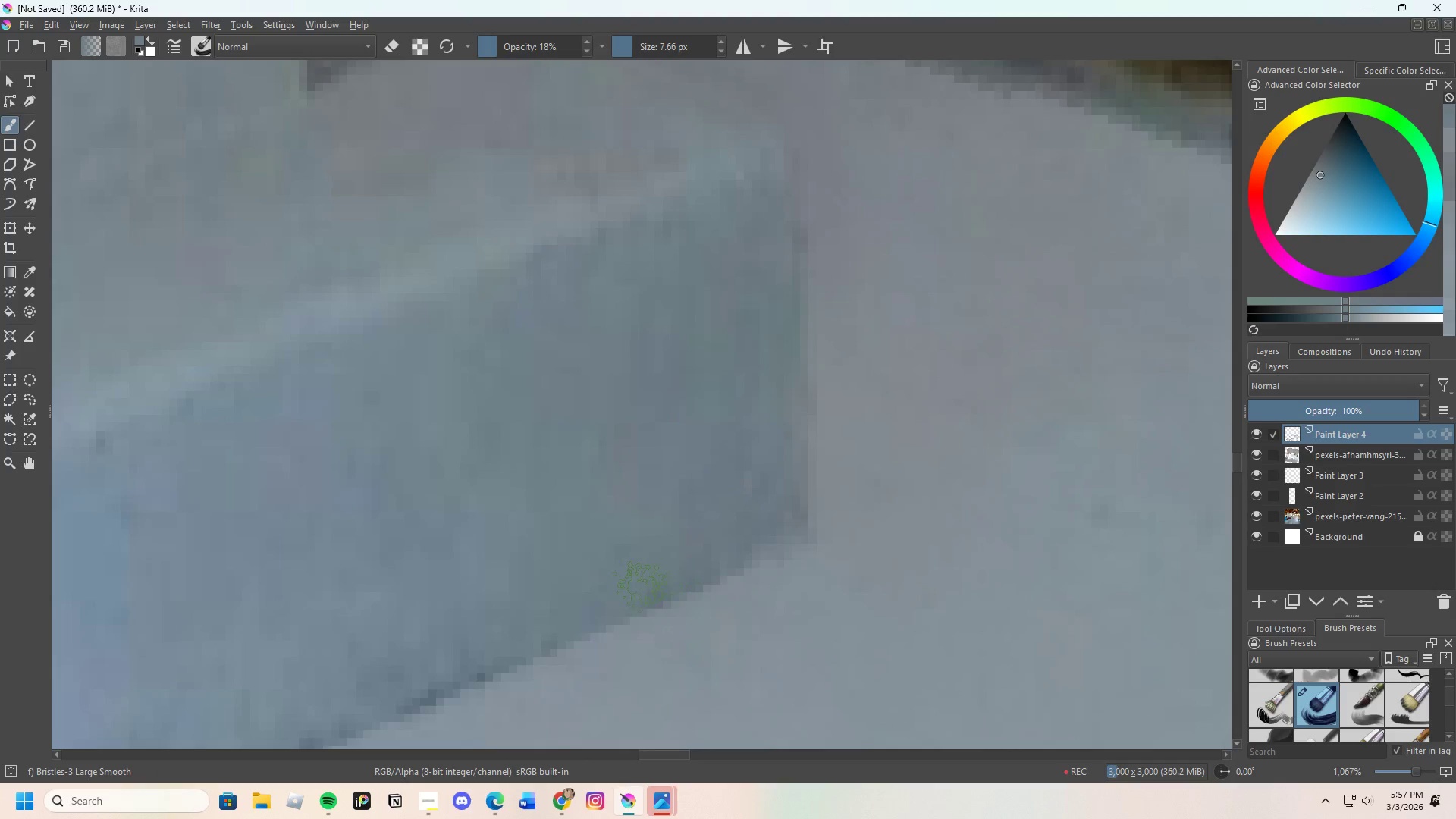 
left_click_drag(start_coordinate=[639, 591], to_coordinate=[676, 570])
 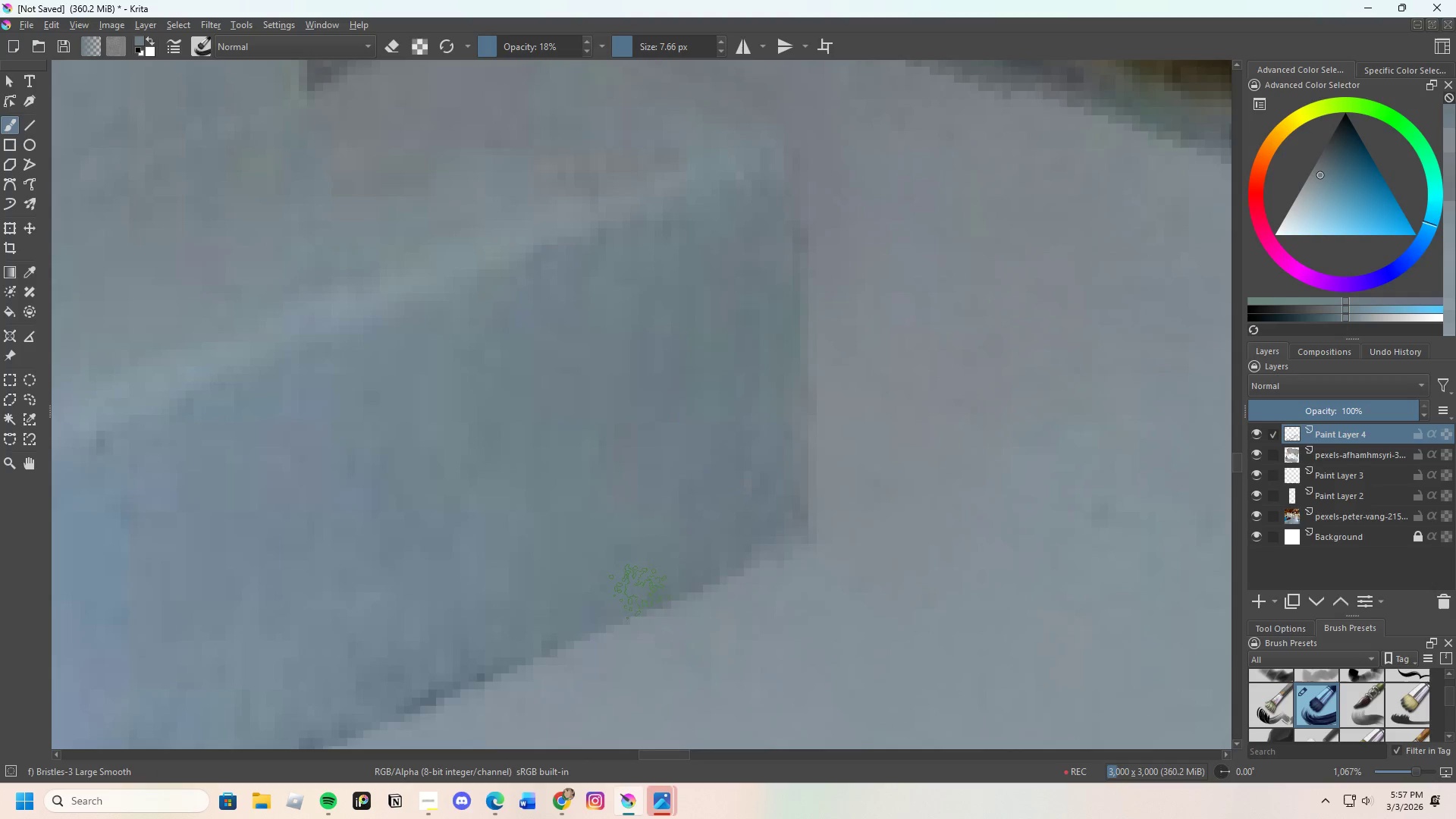 
left_click_drag(start_coordinate=[640, 592], to_coordinate=[750, 506])
 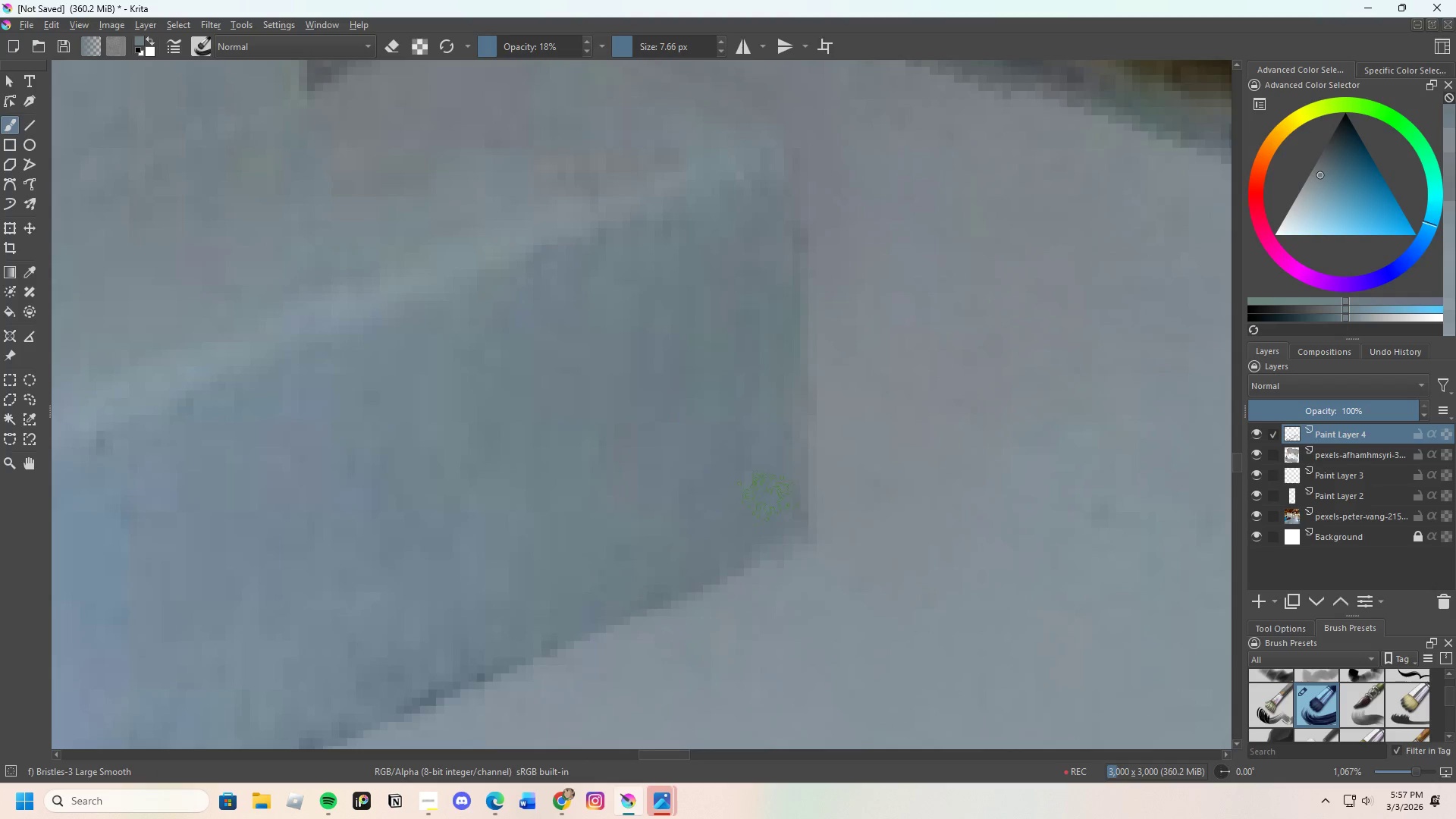 
left_click_drag(start_coordinate=[699, 529], to_coordinate=[709, 508])
 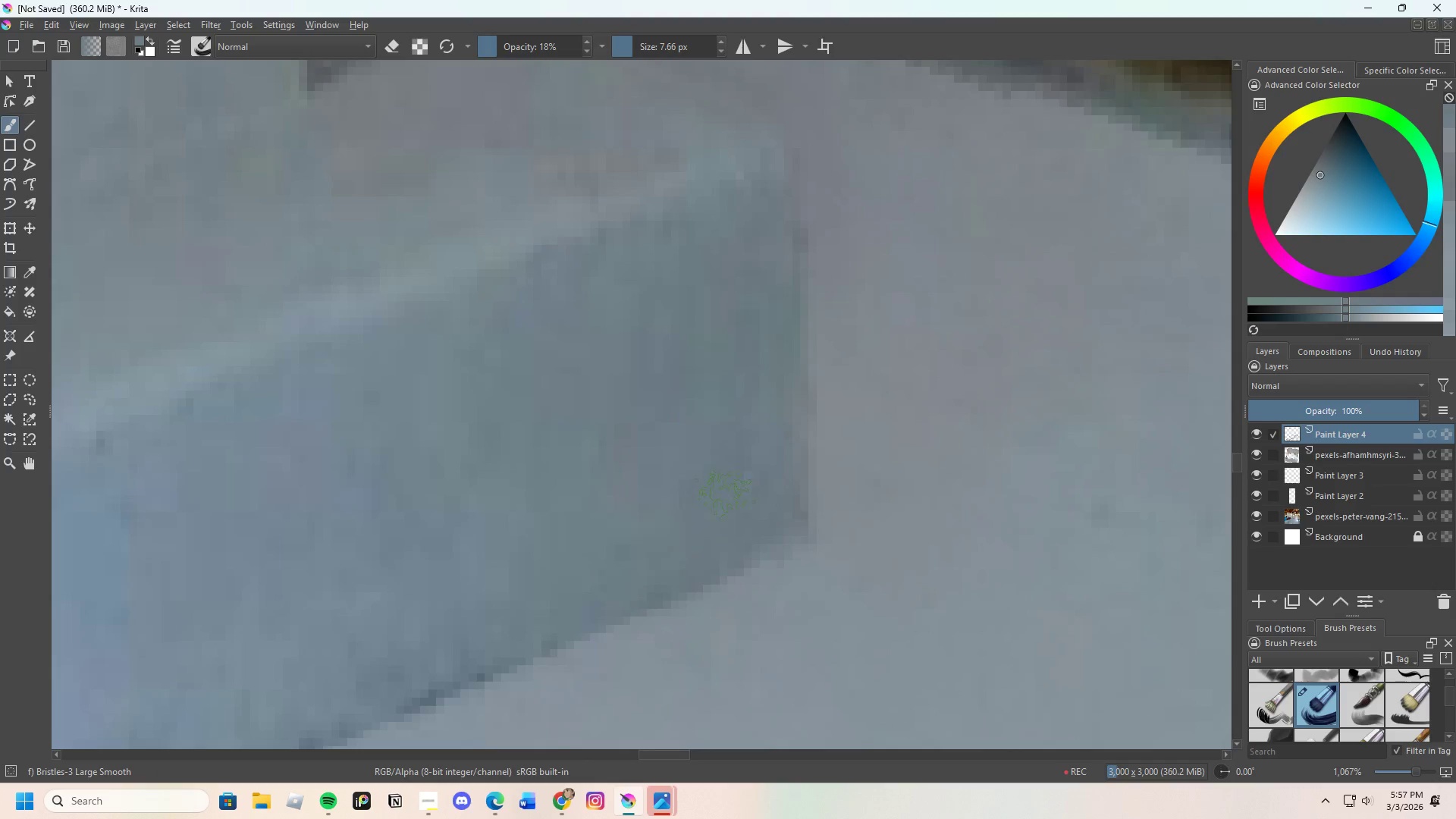 
left_click_drag(start_coordinate=[704, 503], to_coordinate=[705, 496])
 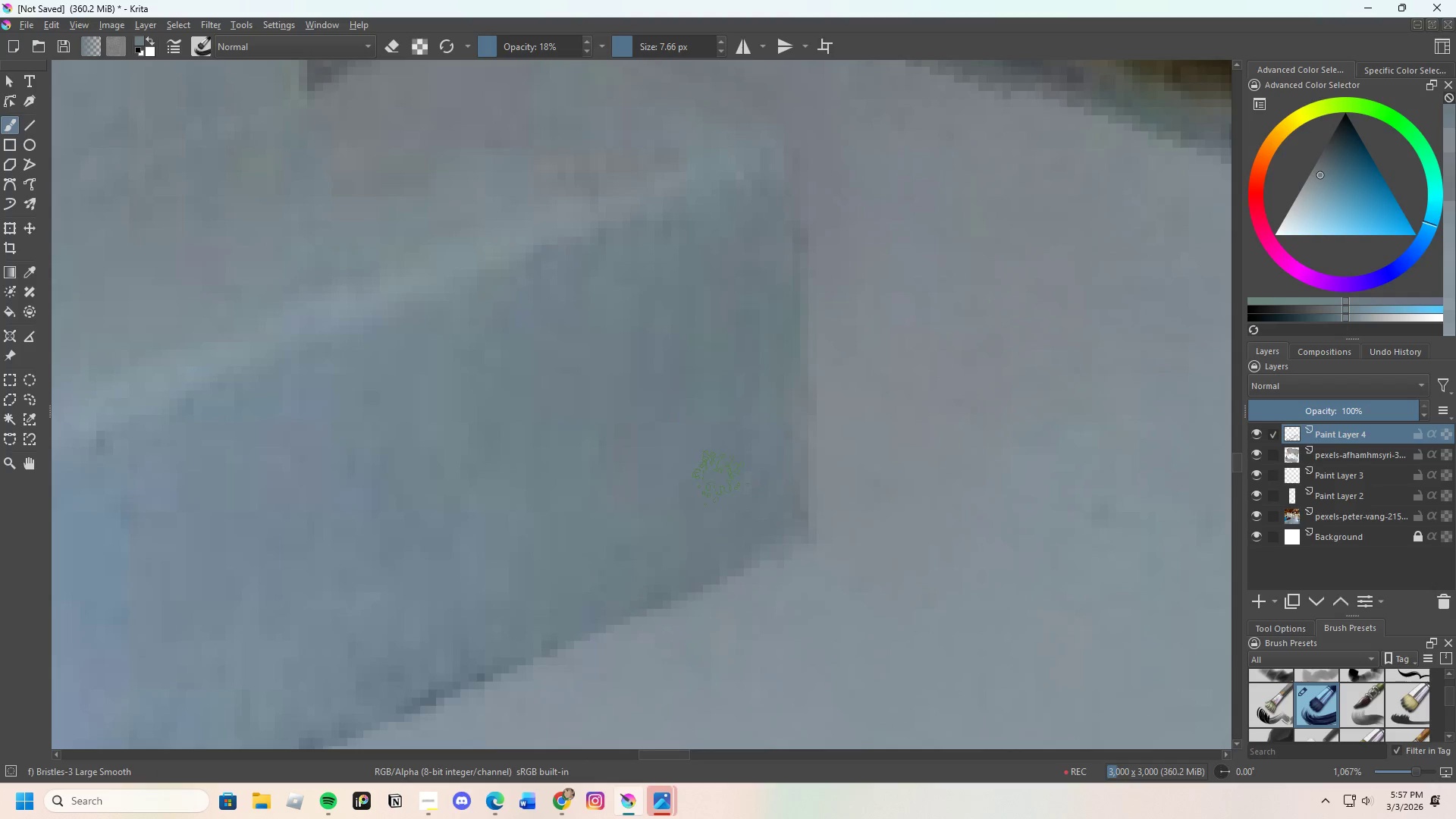 
left_click_drag(start_coordinate=[690, 497], to_coordinate=[714, 477])
 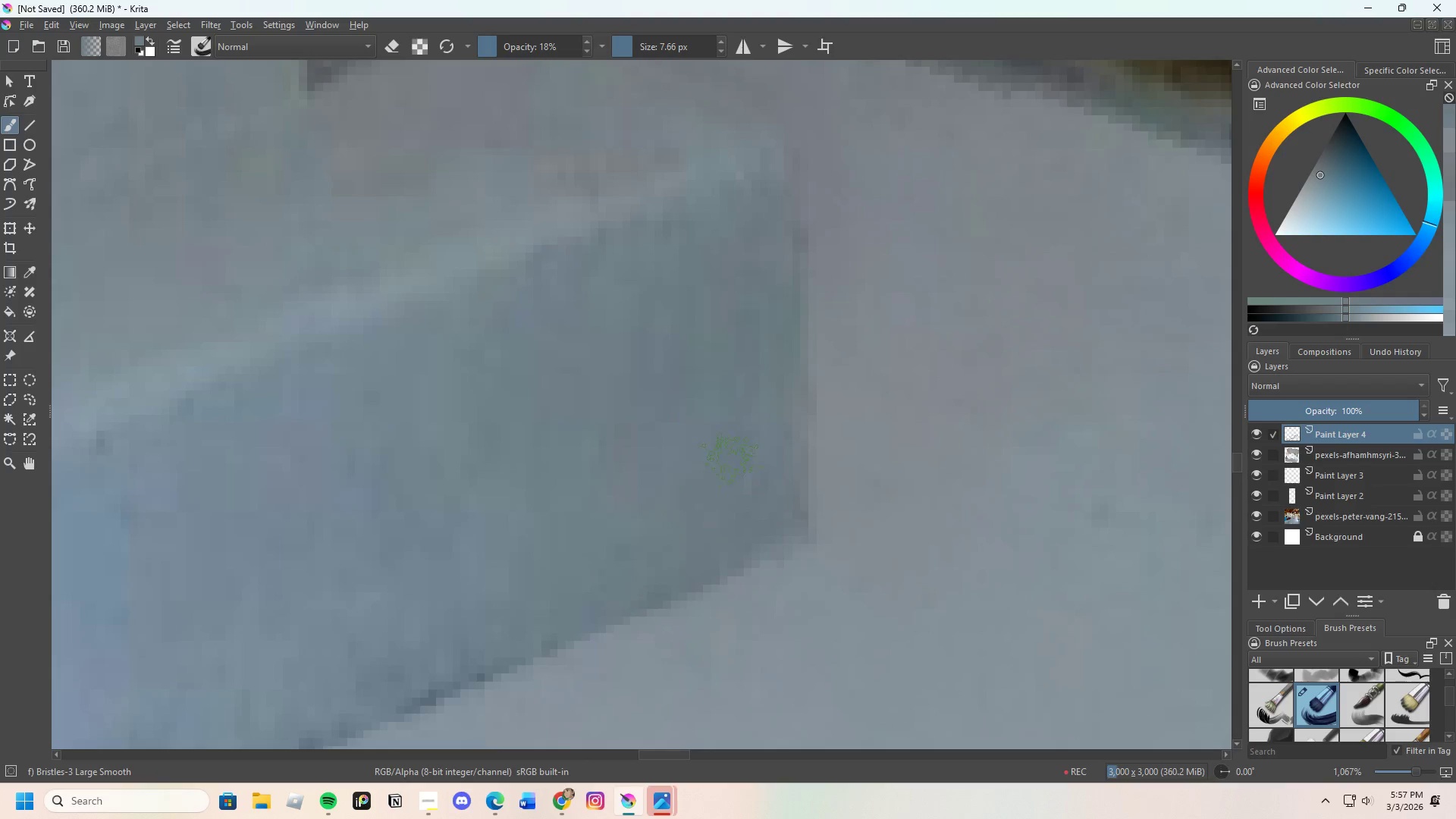 
left_click_drag(start_coordinate=[709, 481], to_coordinate=[753, 480])
 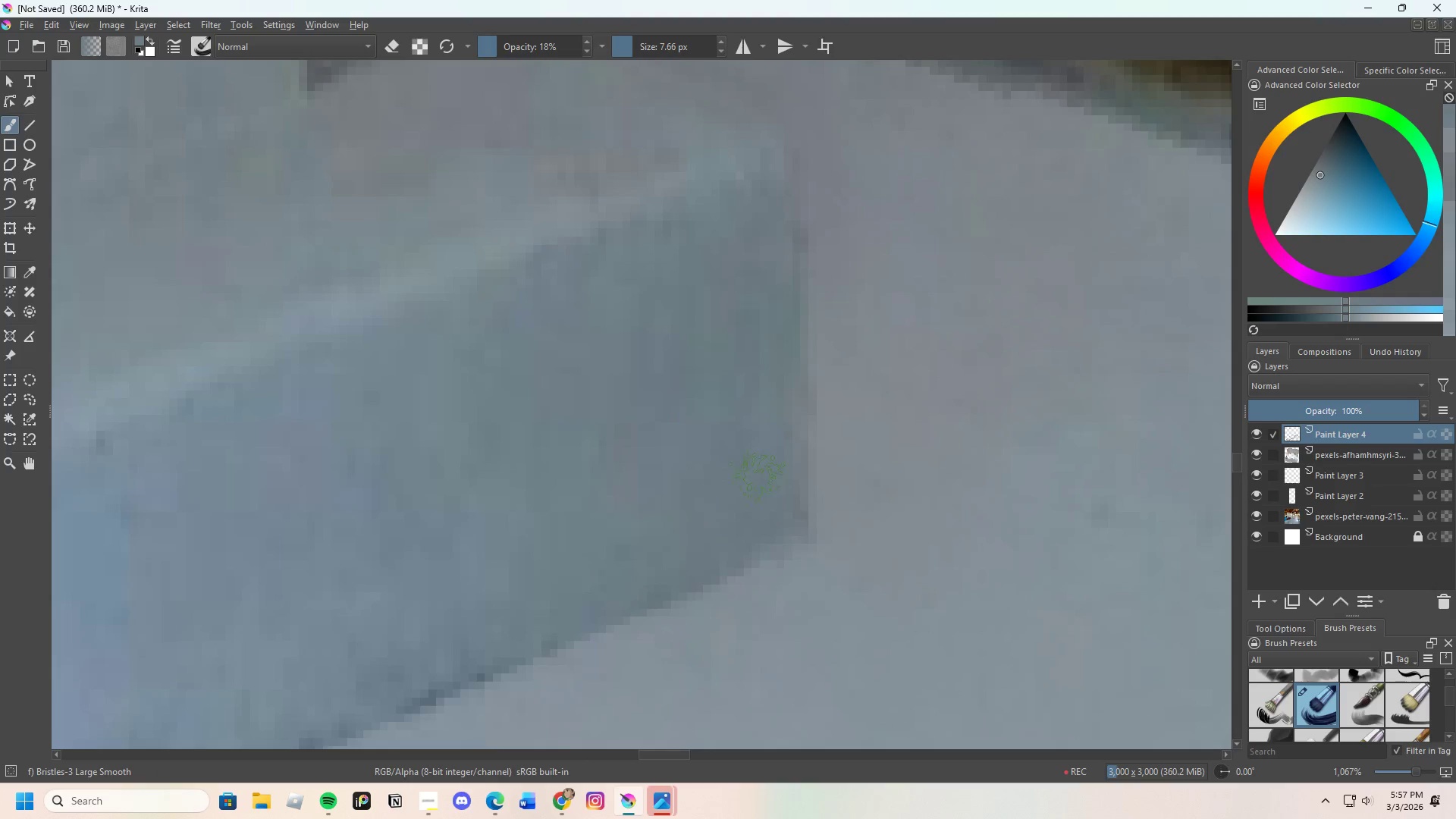 
left_click_drag(start_coordinate=[754, 491], to_coordinate=[755, 523])
 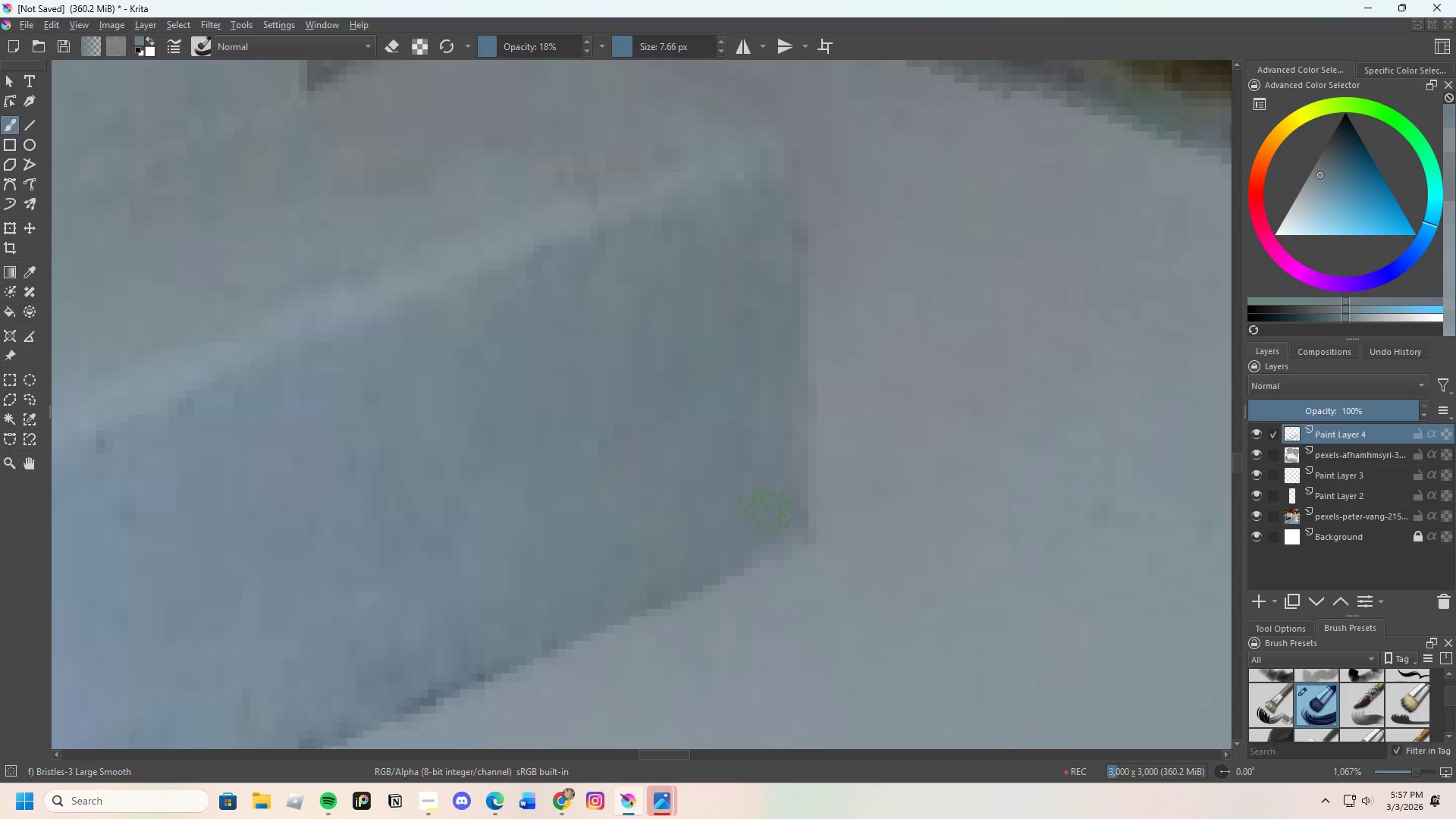 
left_click_drag(start_coordinate=[761, 521], to_coordinate=[772, 516])
 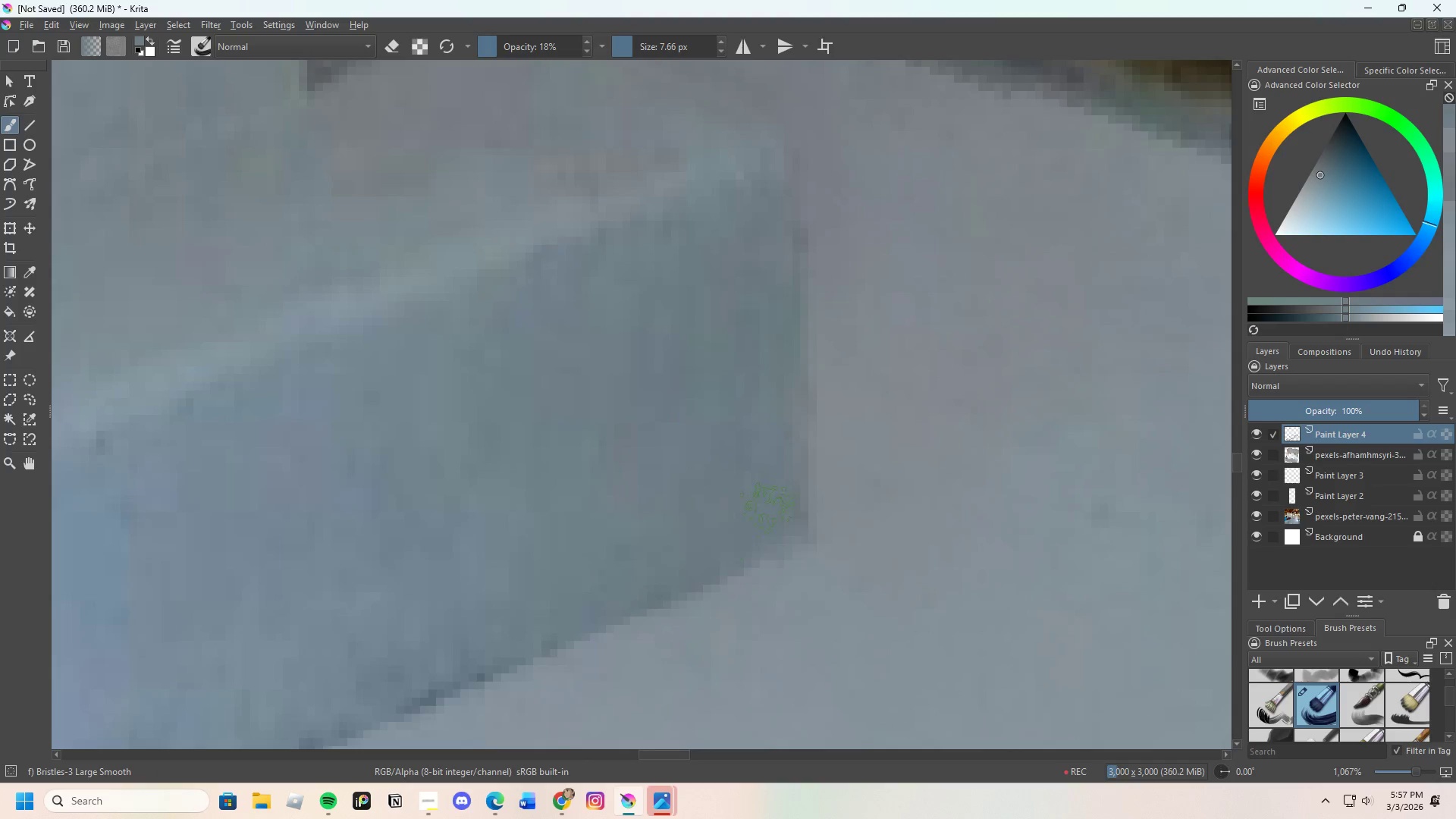 
left_click_drag(start_coordinate=[783, 504], to_coordinate=[757, 497])
 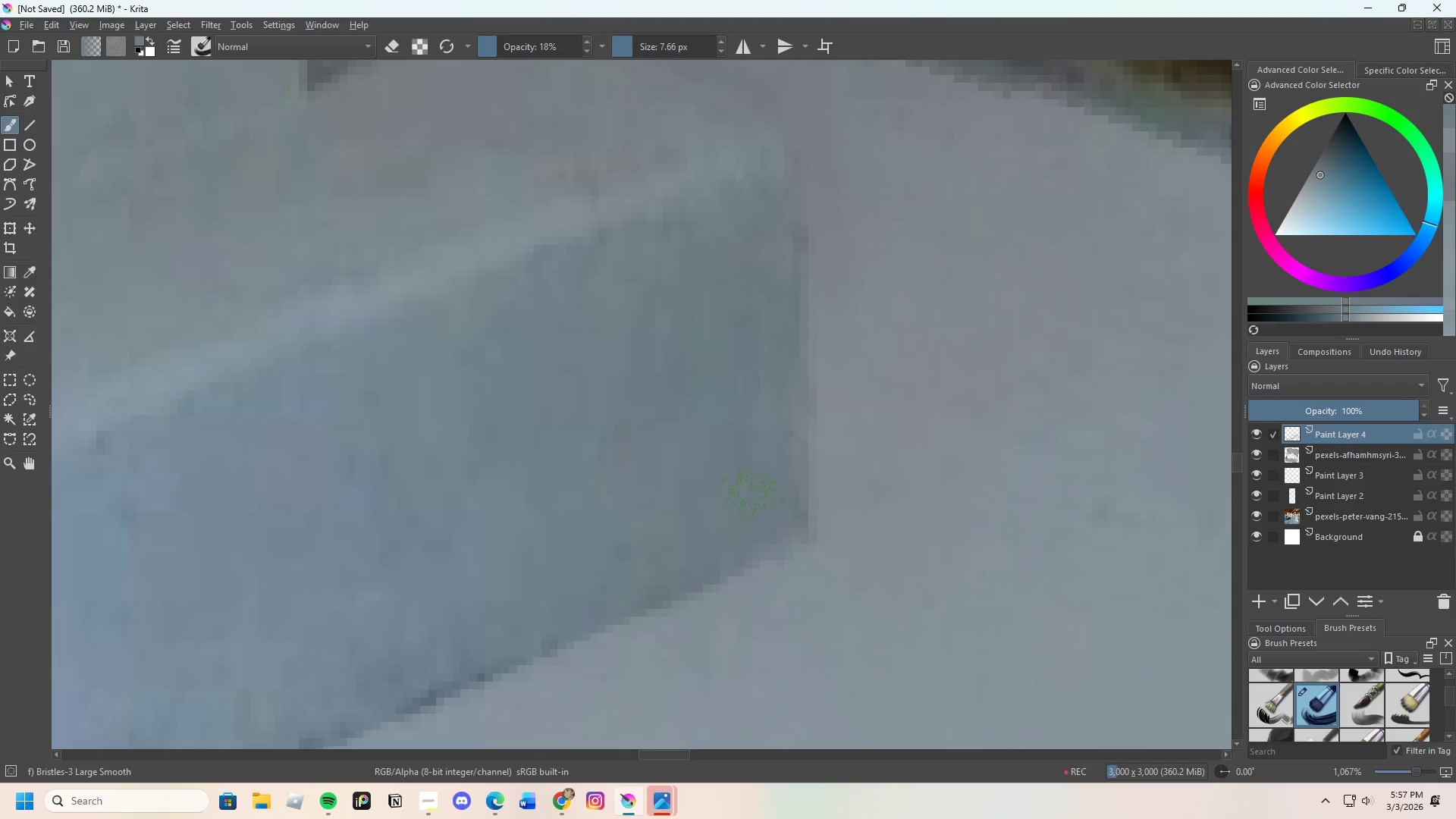 
left_click_drag(start_coordinate=[753, 494], to_coordinate=[760, 419])
 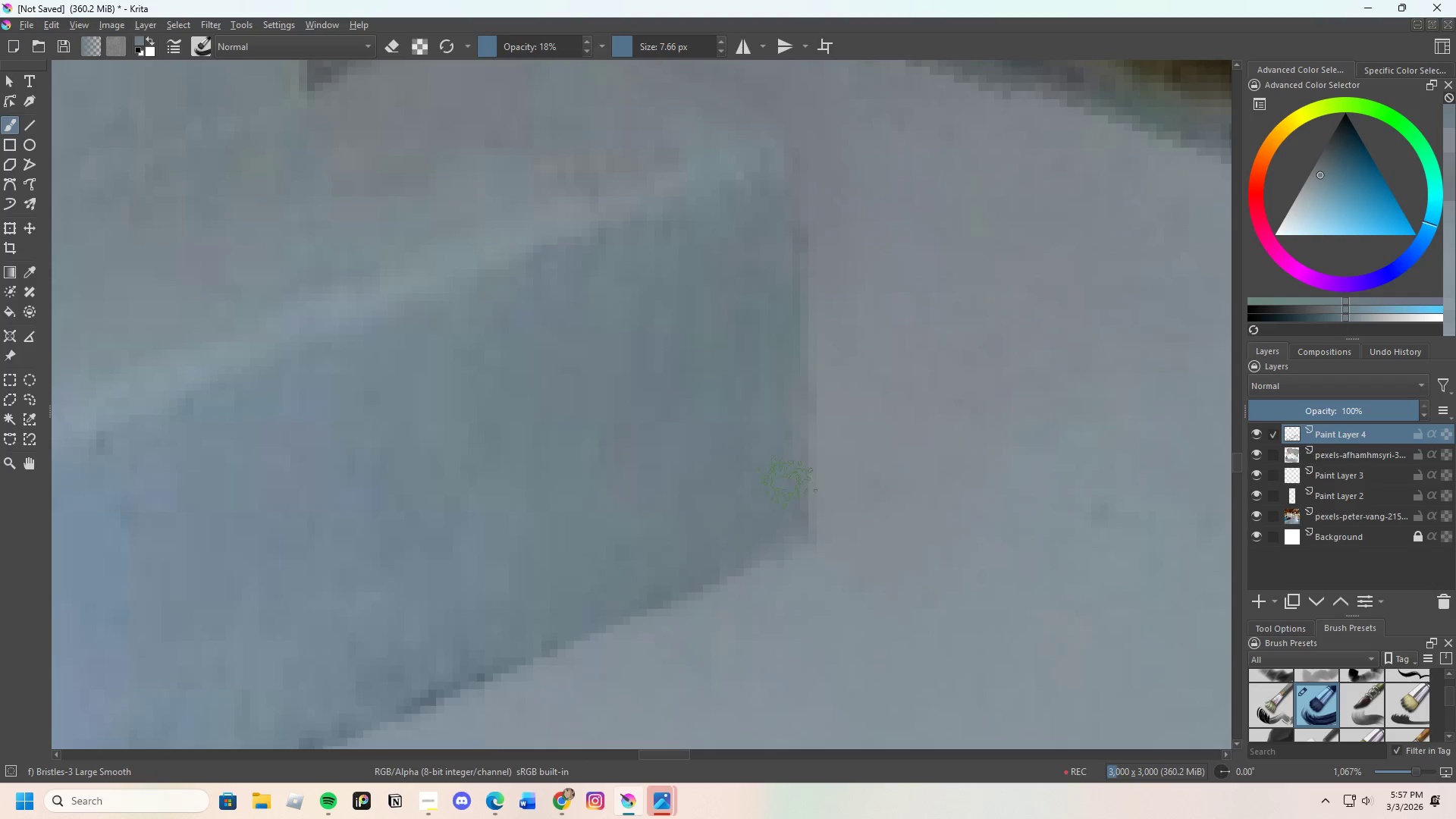 
scroll: coordinate [702, 325], scroll_direction: down, amount: 1.0
 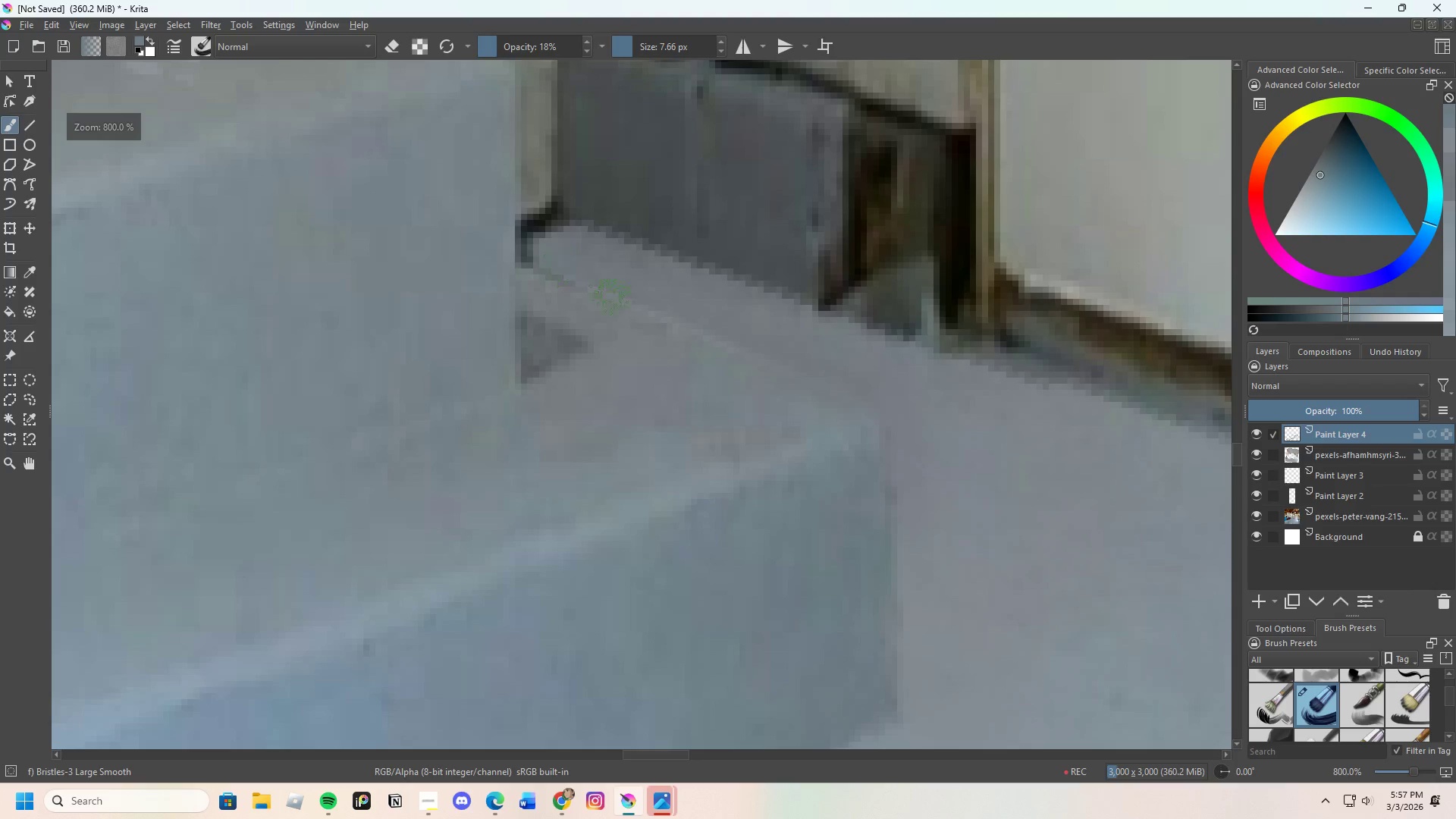 
scroll: coordinate [674, 344], scroll_direction: none, amount: 0.0
 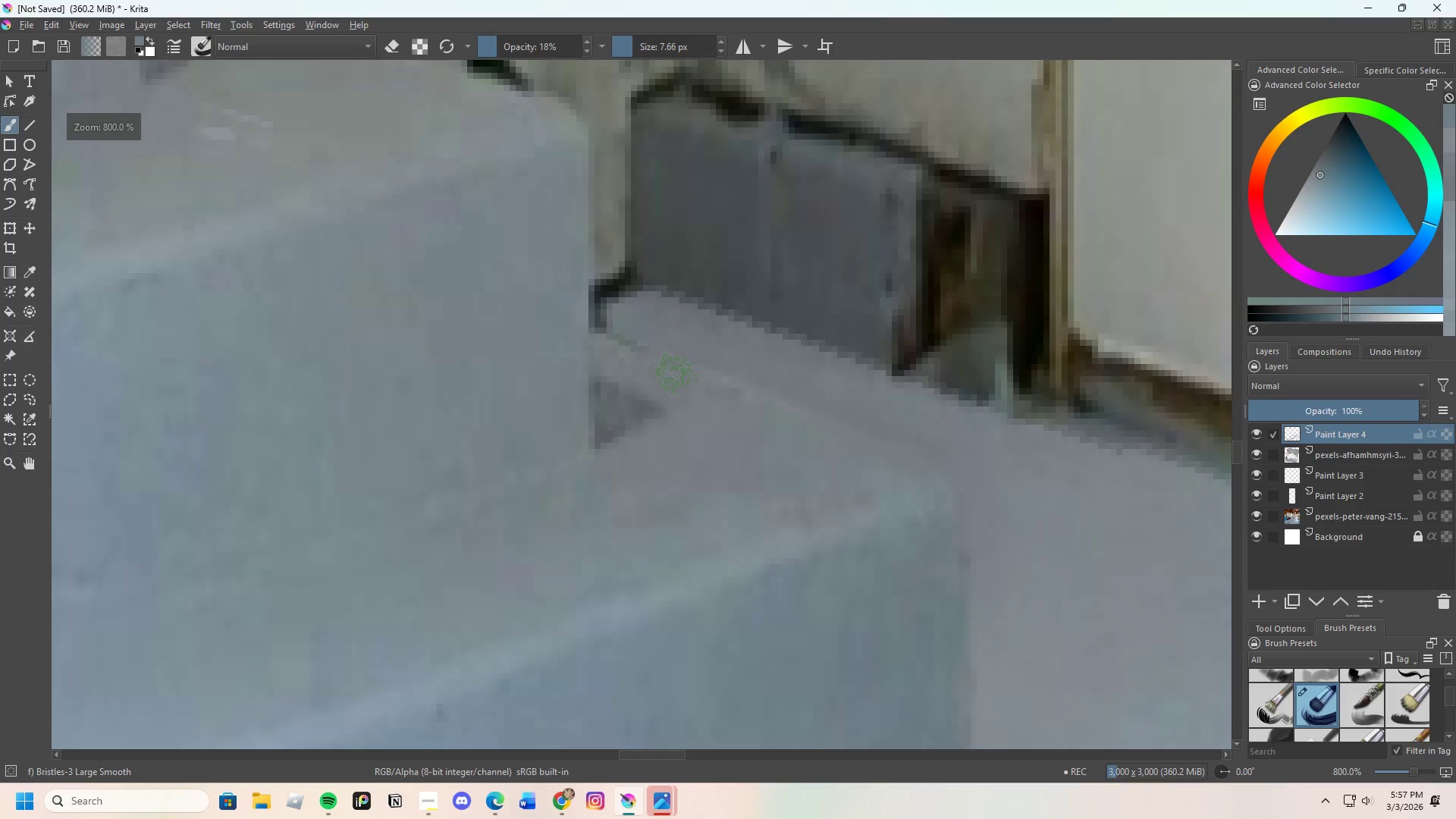 
scroll: coordinate [689, 399], scroll_direction: down, amount: 4.0
 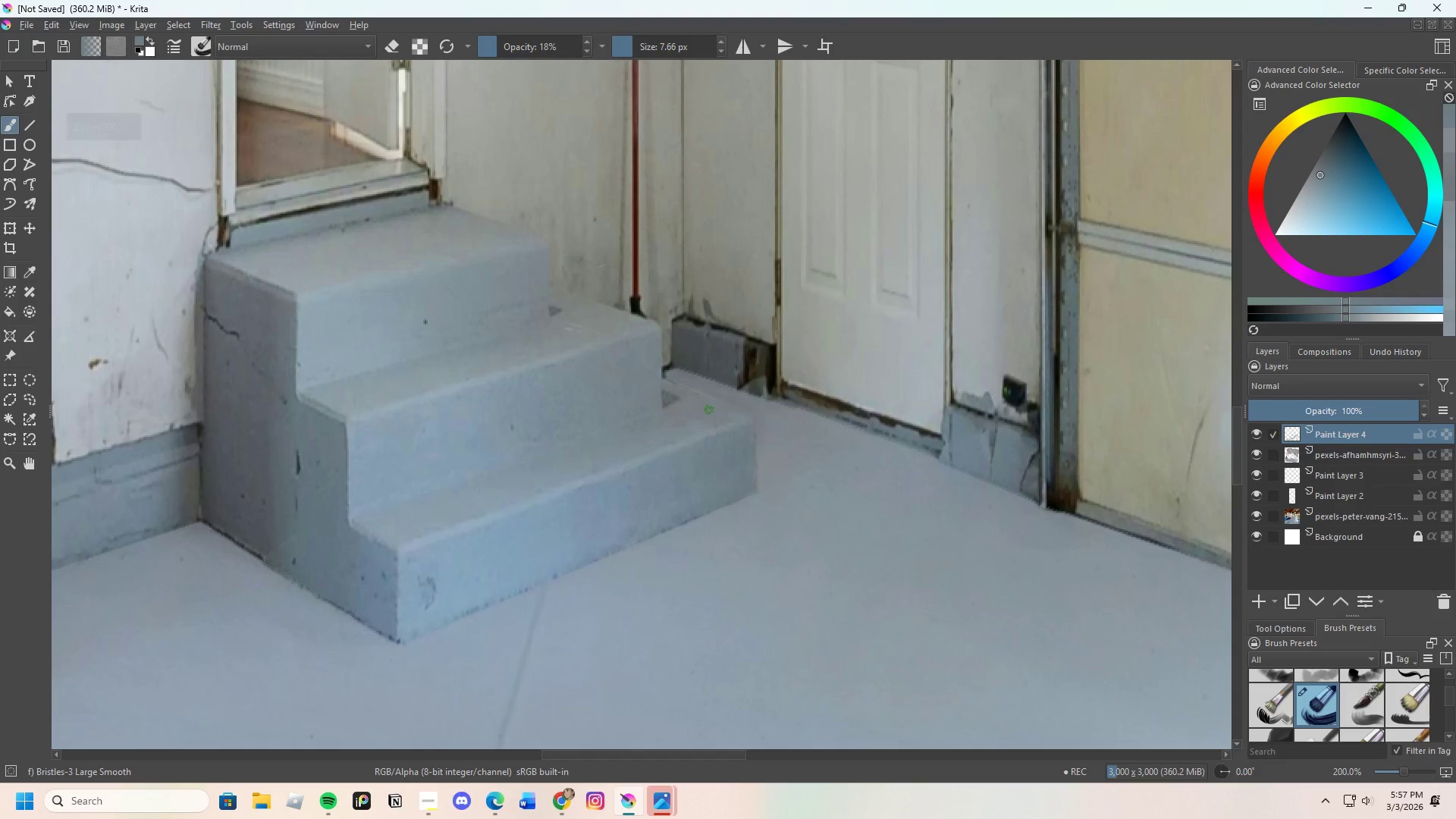 
scroll: coordinate [852, 528], scroll_direction: up, amount: 4.0
 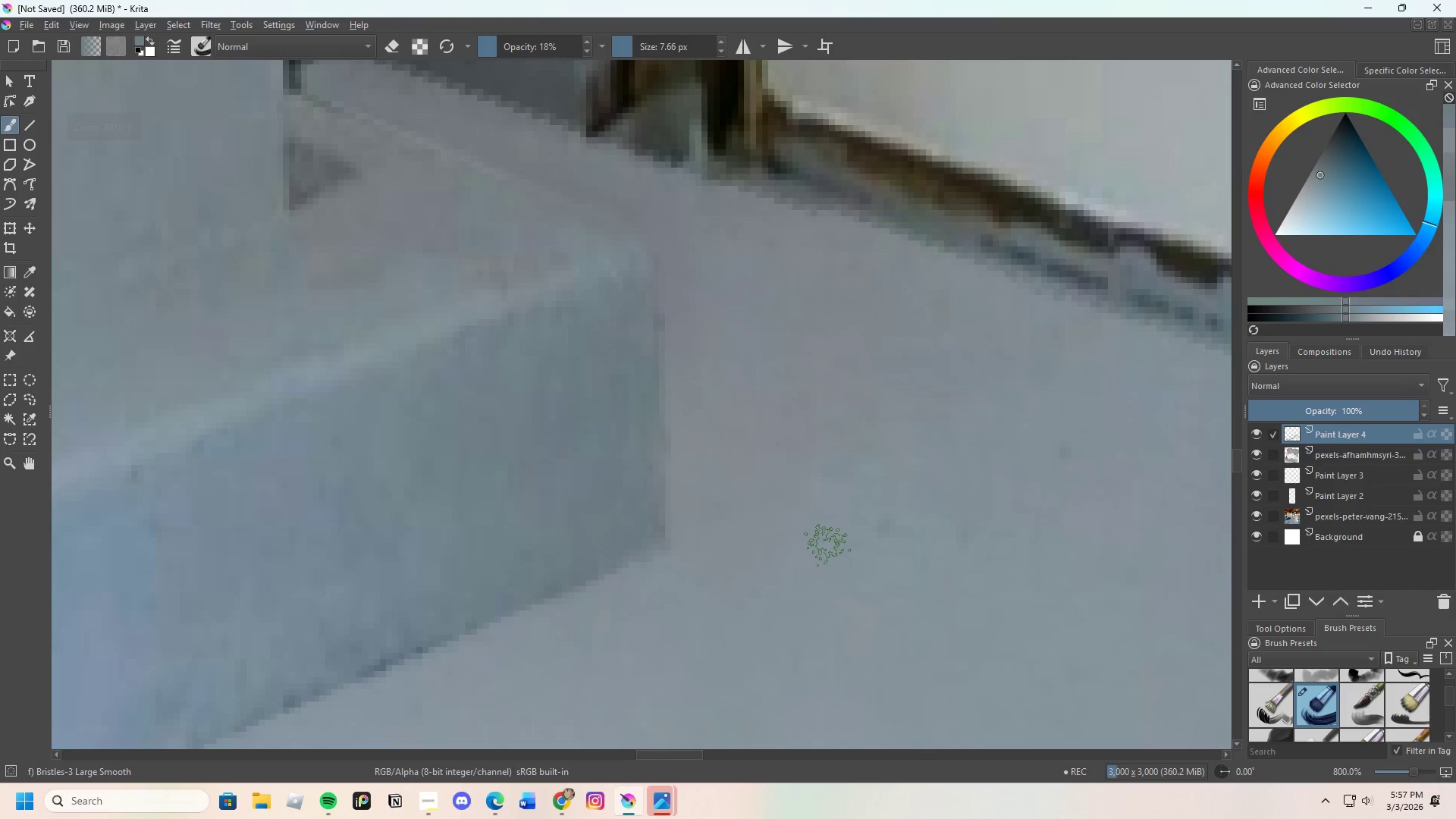 
key(E)
 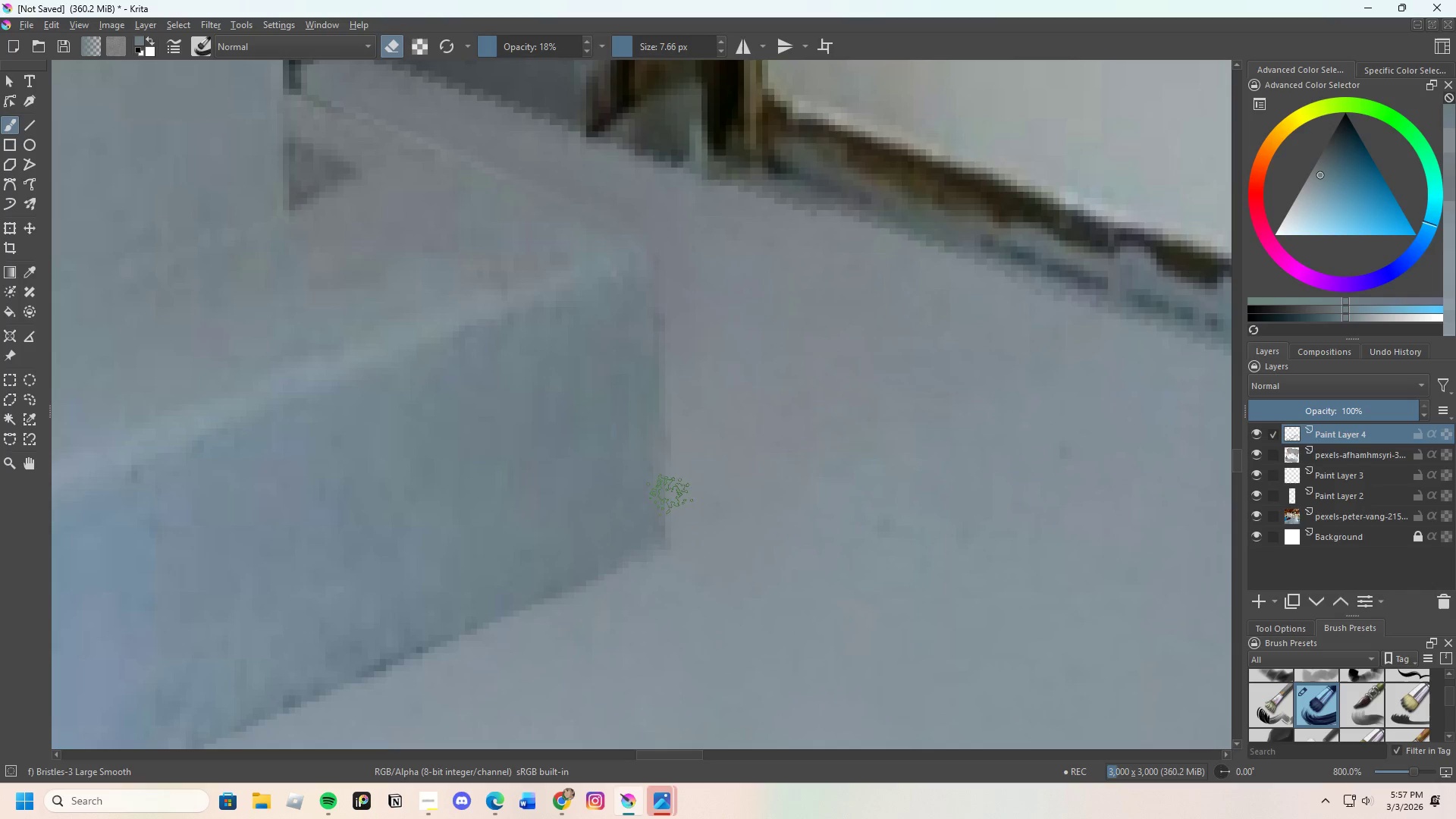 
left_click_drag(start_coordinate=[663, 487], to_coordinate=[674, 513])
 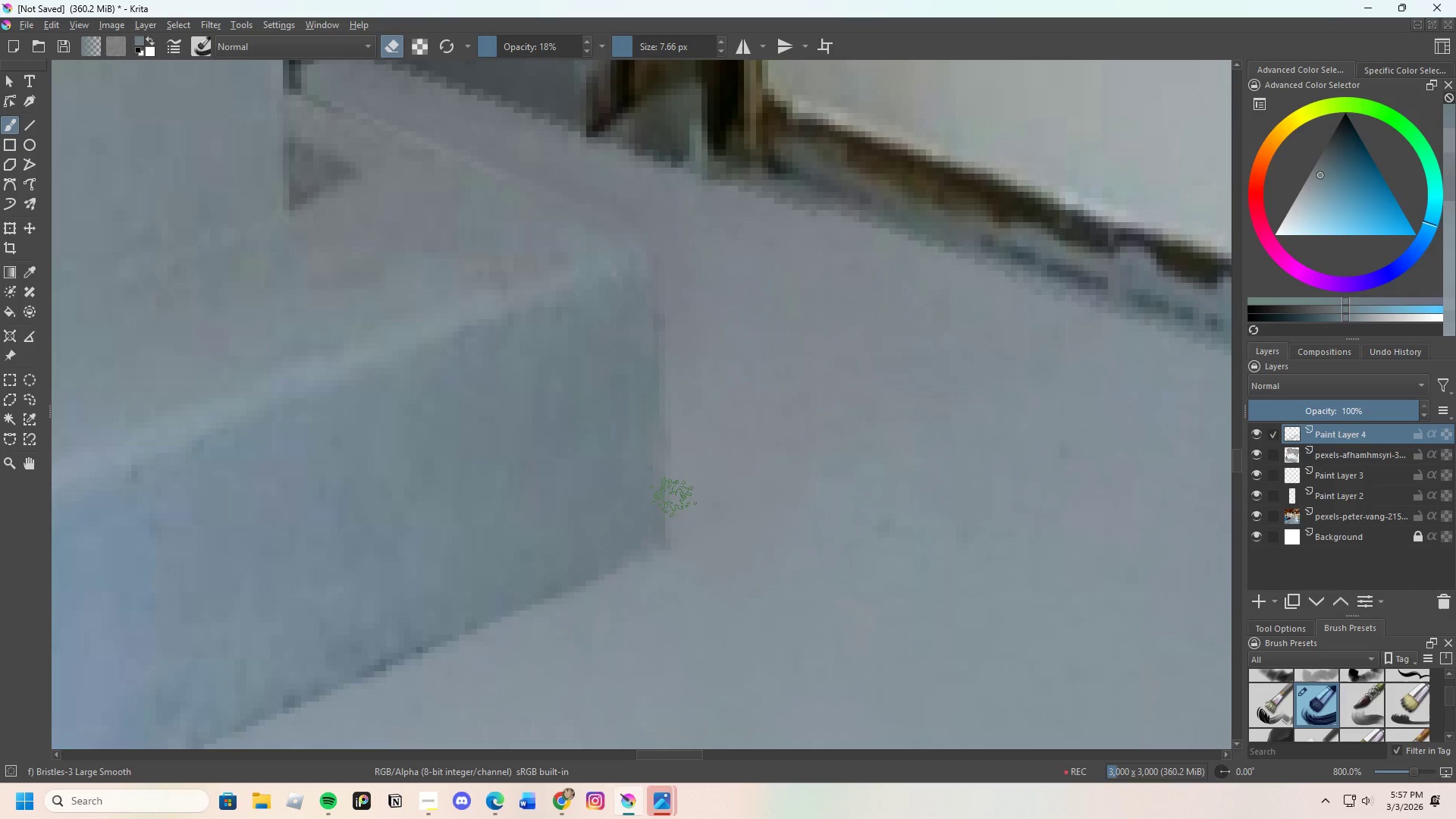 
left_click_drag(start_coordinate=[673, 507], to_coordinate=[690, 503])
 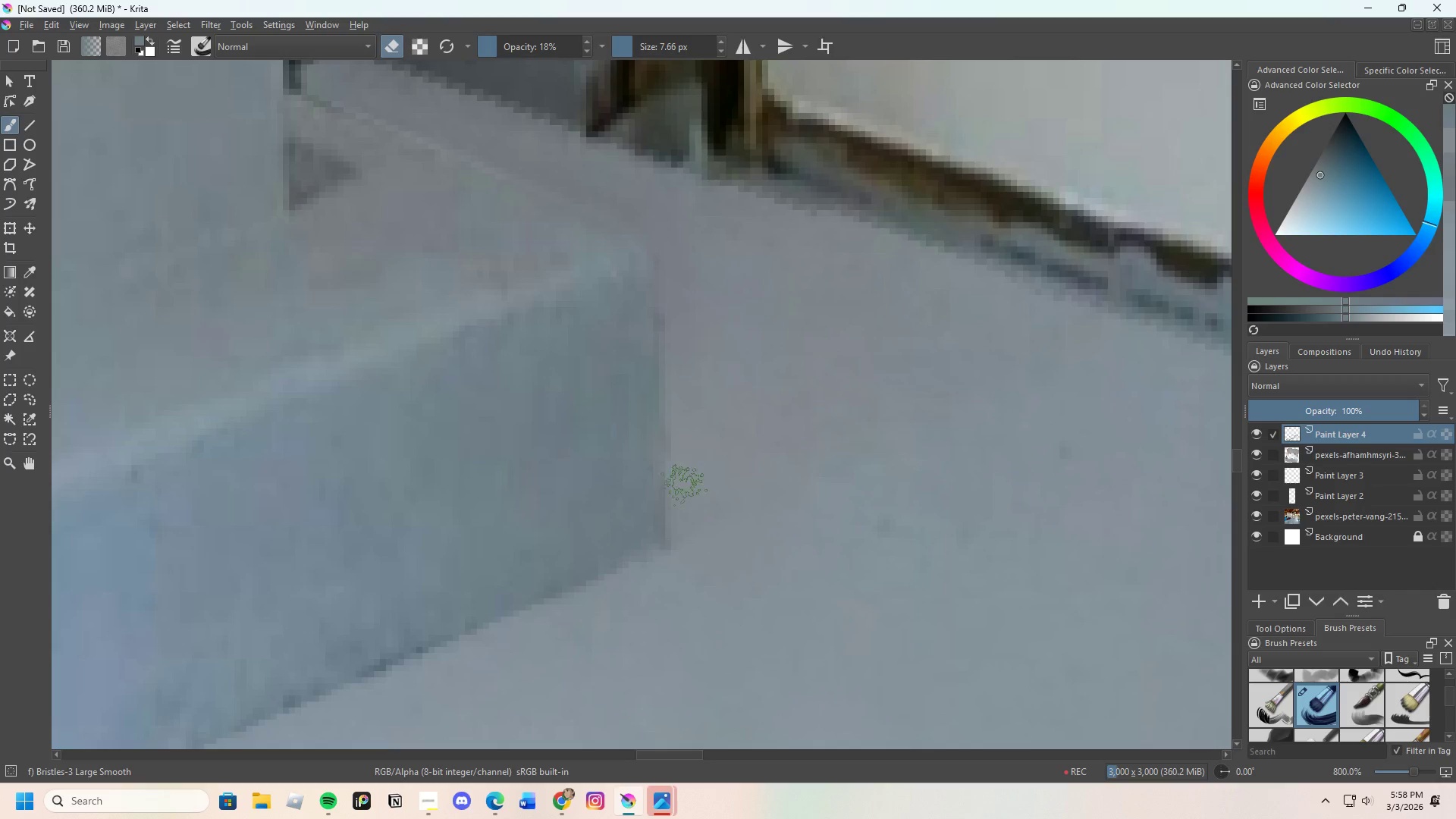 
left_click_drag(start_coordinate=[682, 500], to_coordinate=[686, 499])
 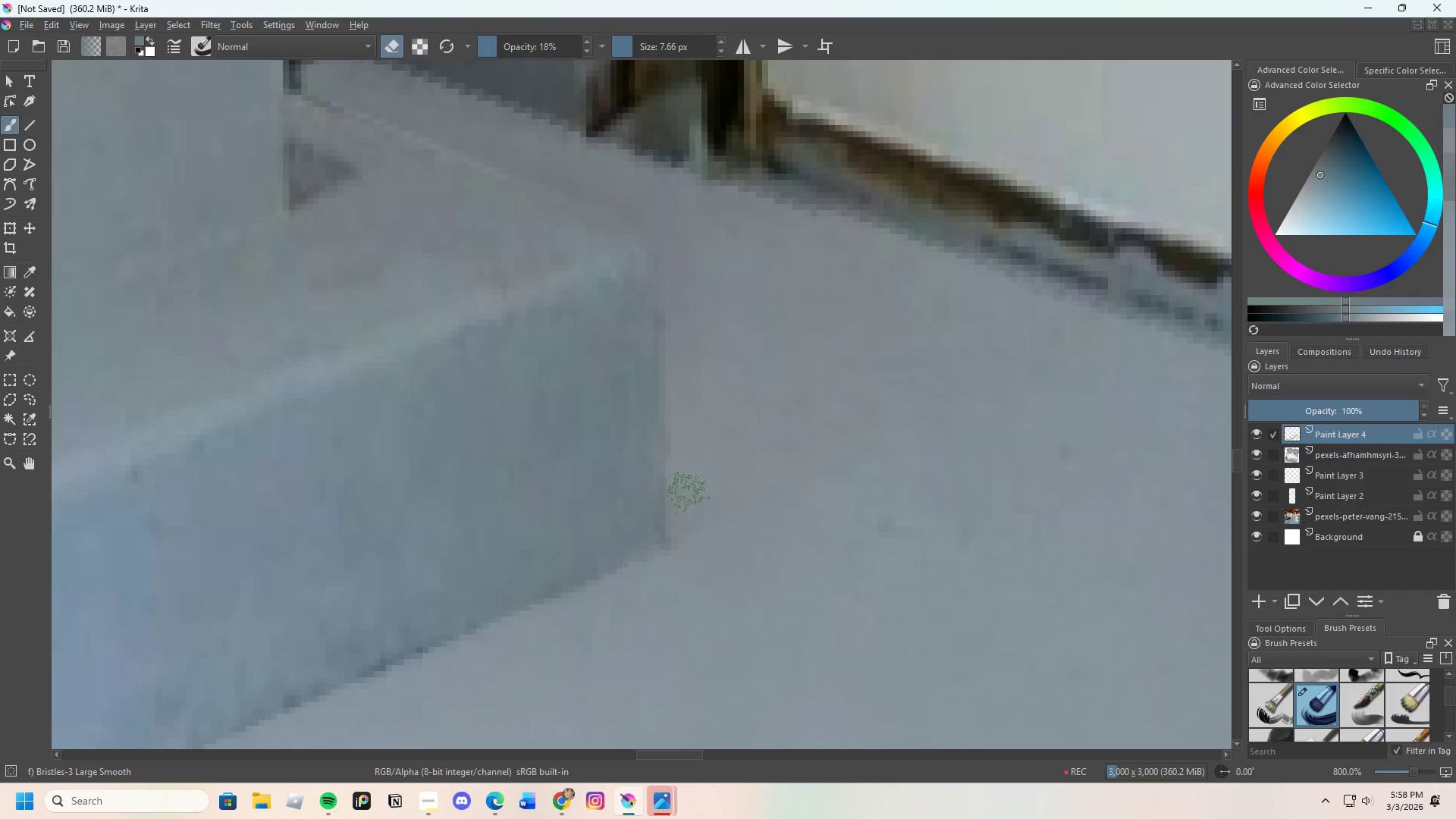 
left_click_drag(start_coordinate=[675, 498], to_coordinate=[704, 486])
 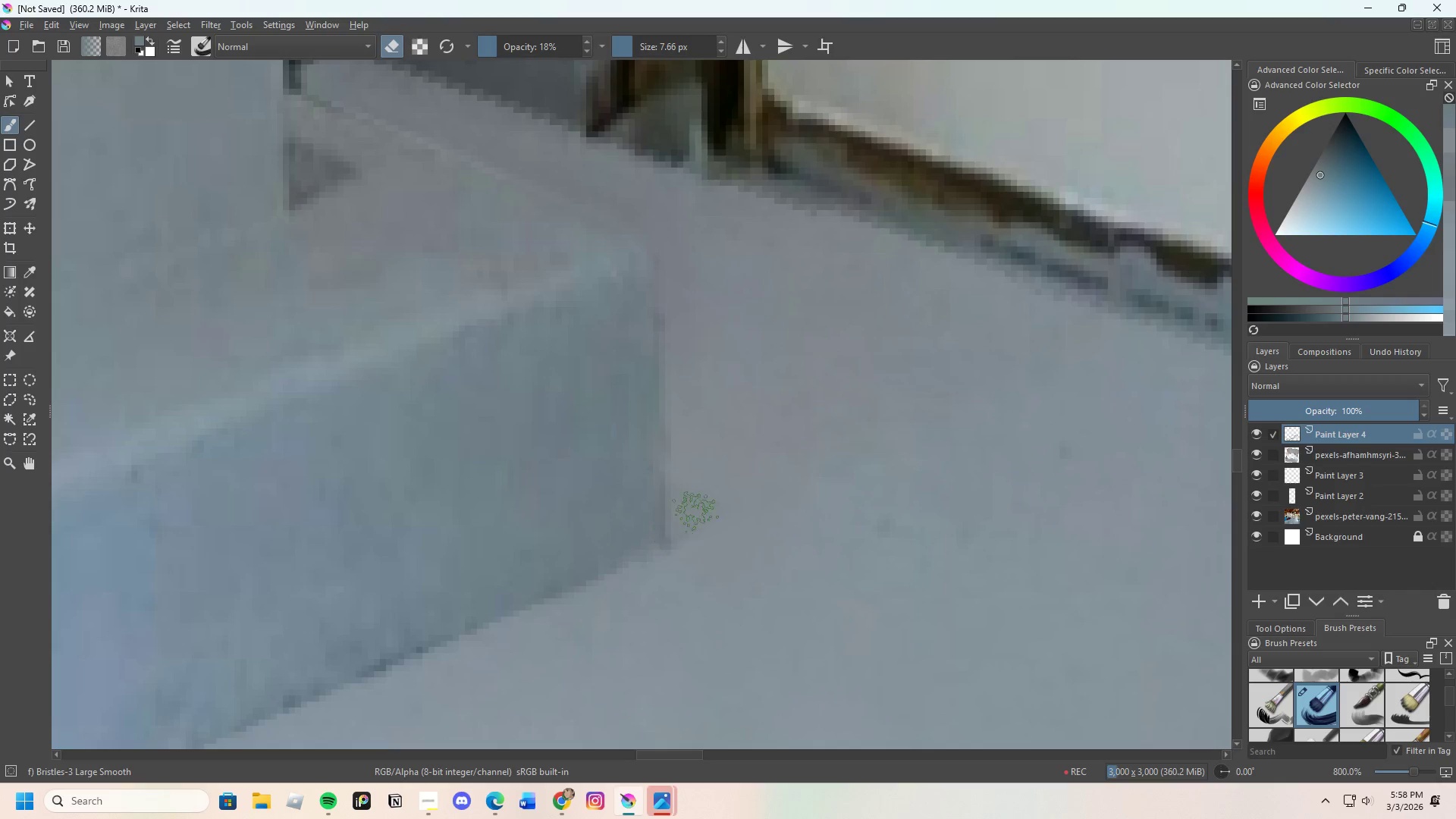 
left_click_drag(start_coordinate=[705, 479], to_coordinate=[711, 479])
 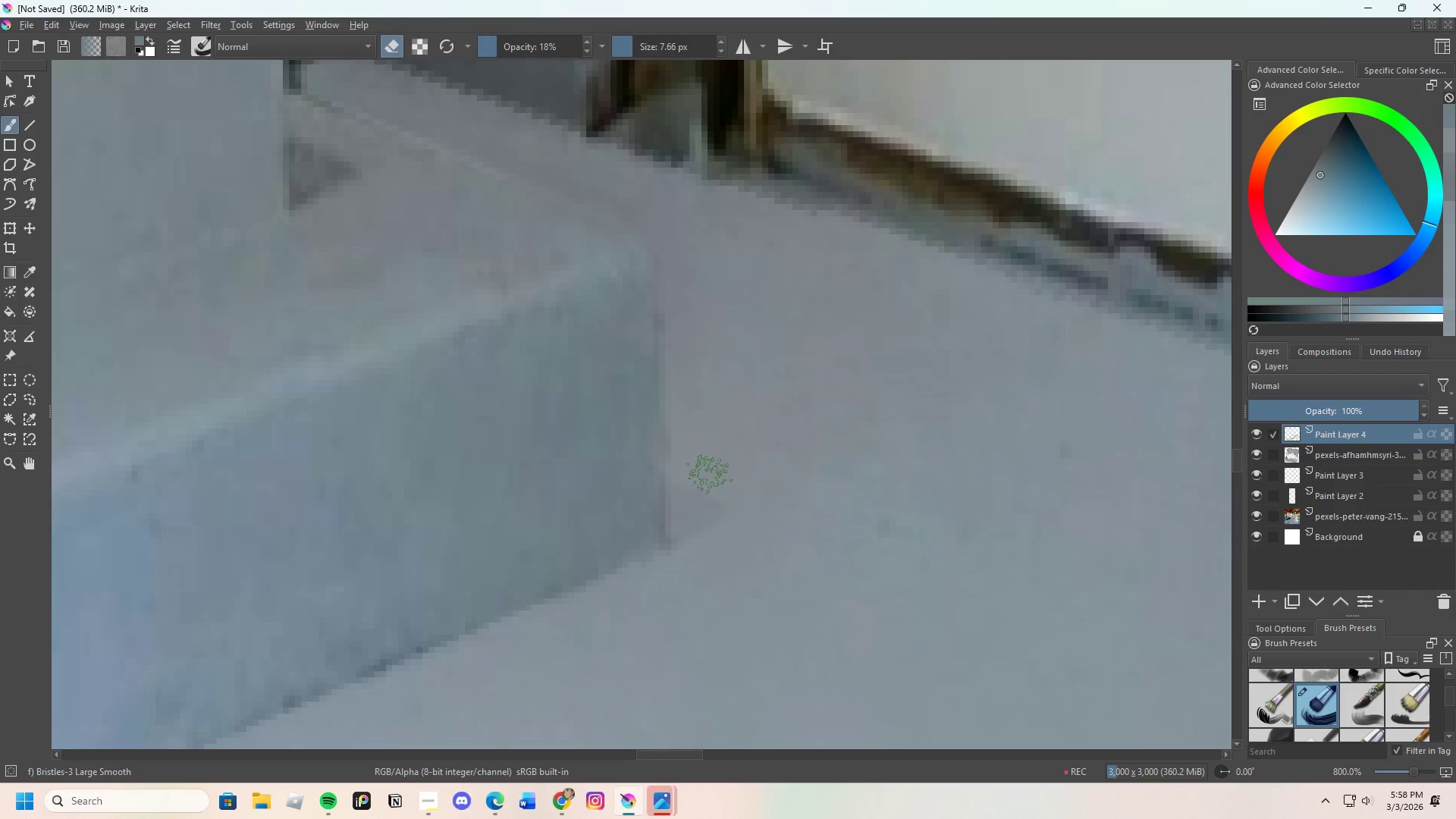 
left_click_drag(start_coordinate=[708, 485], to_coordinate=[704, 517])
 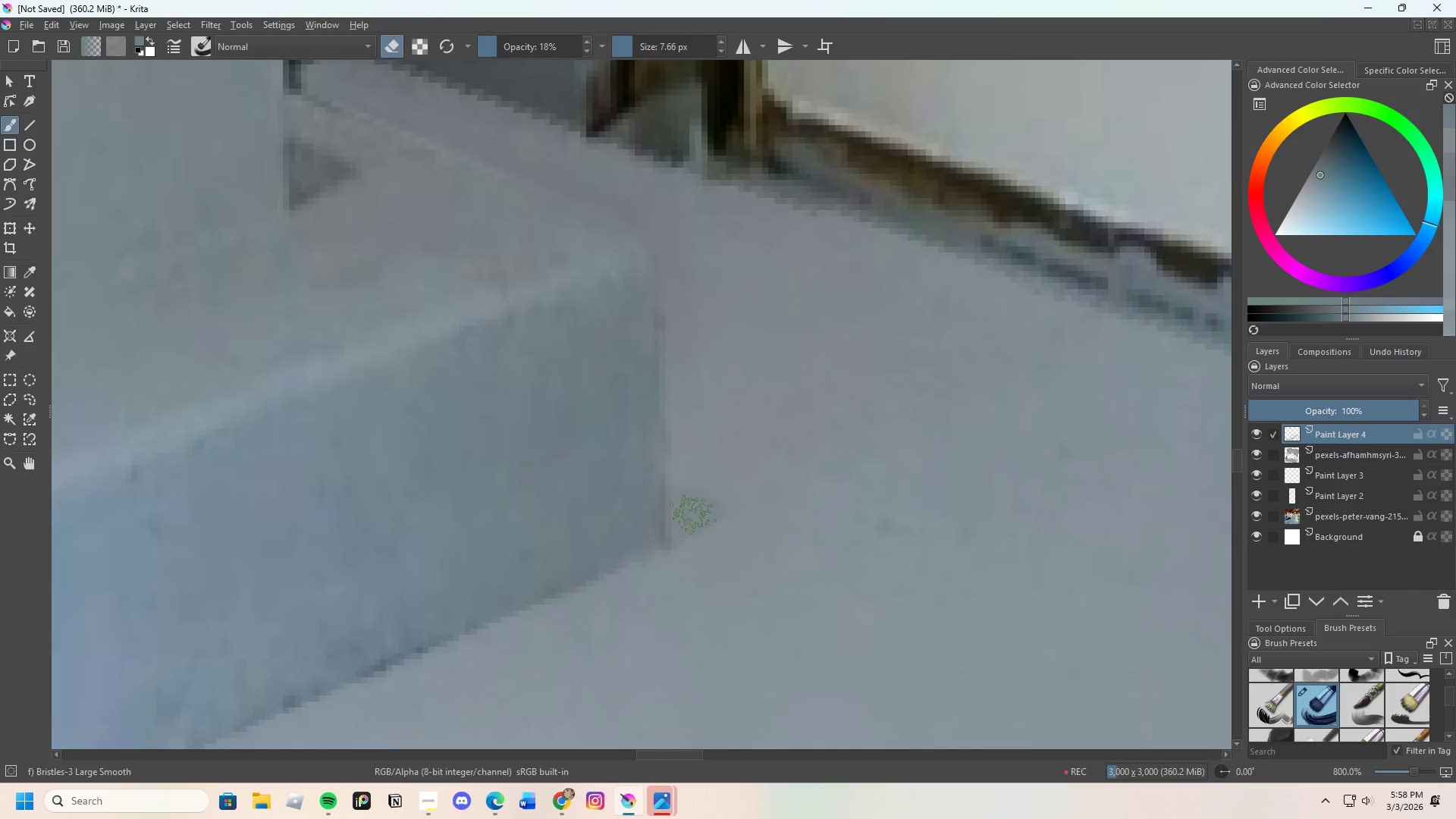 
left_click_drag(start_coordinate=[675, 536], to_coordinate=[693, 510])
 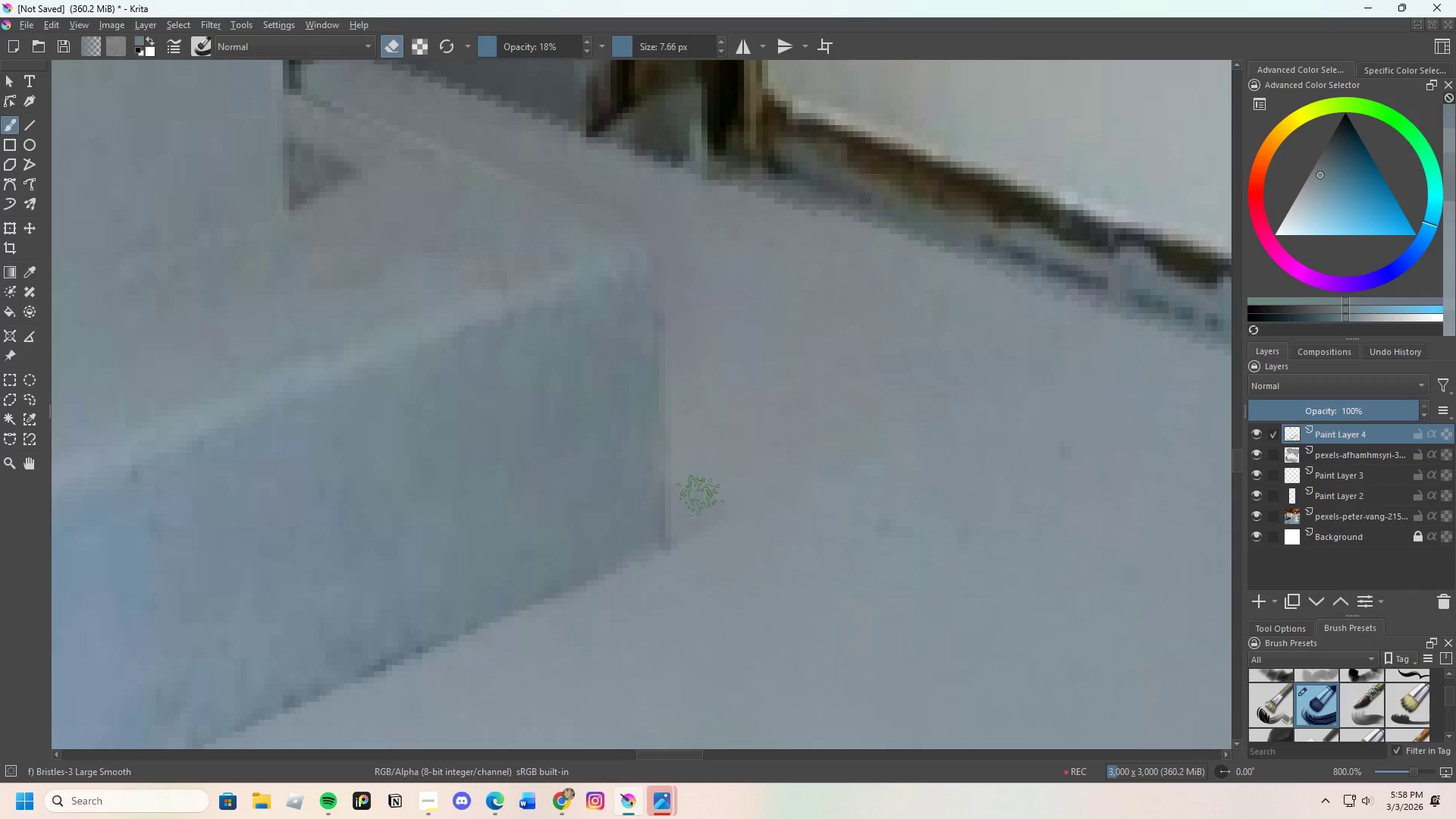 
left_click_drag(start_coordinate=[700, 500], to_coordinate=[701, 491])
 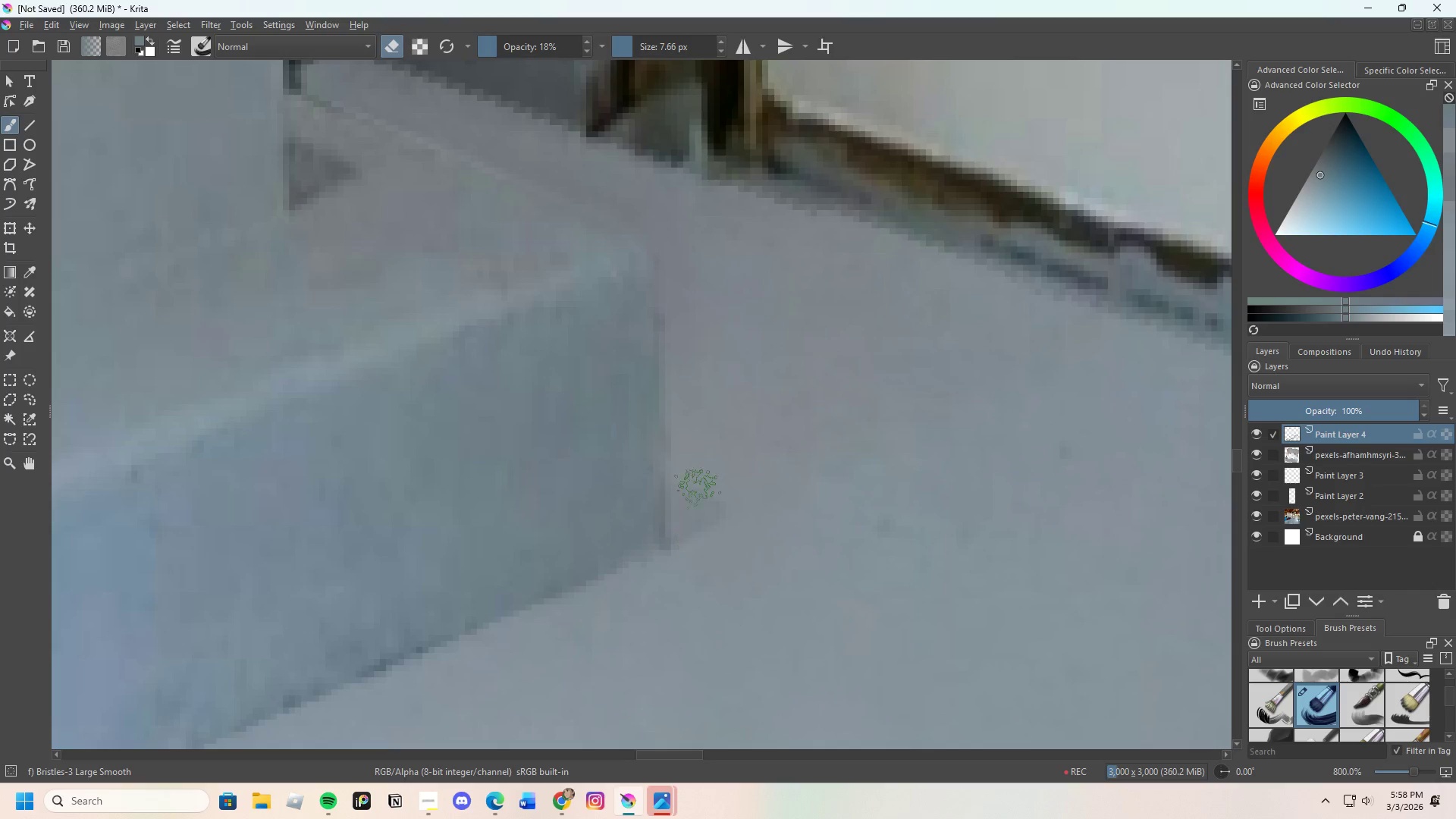 
left_click_drag(start_coordinate=[686, 488], to_coordinate=[688, 482])
 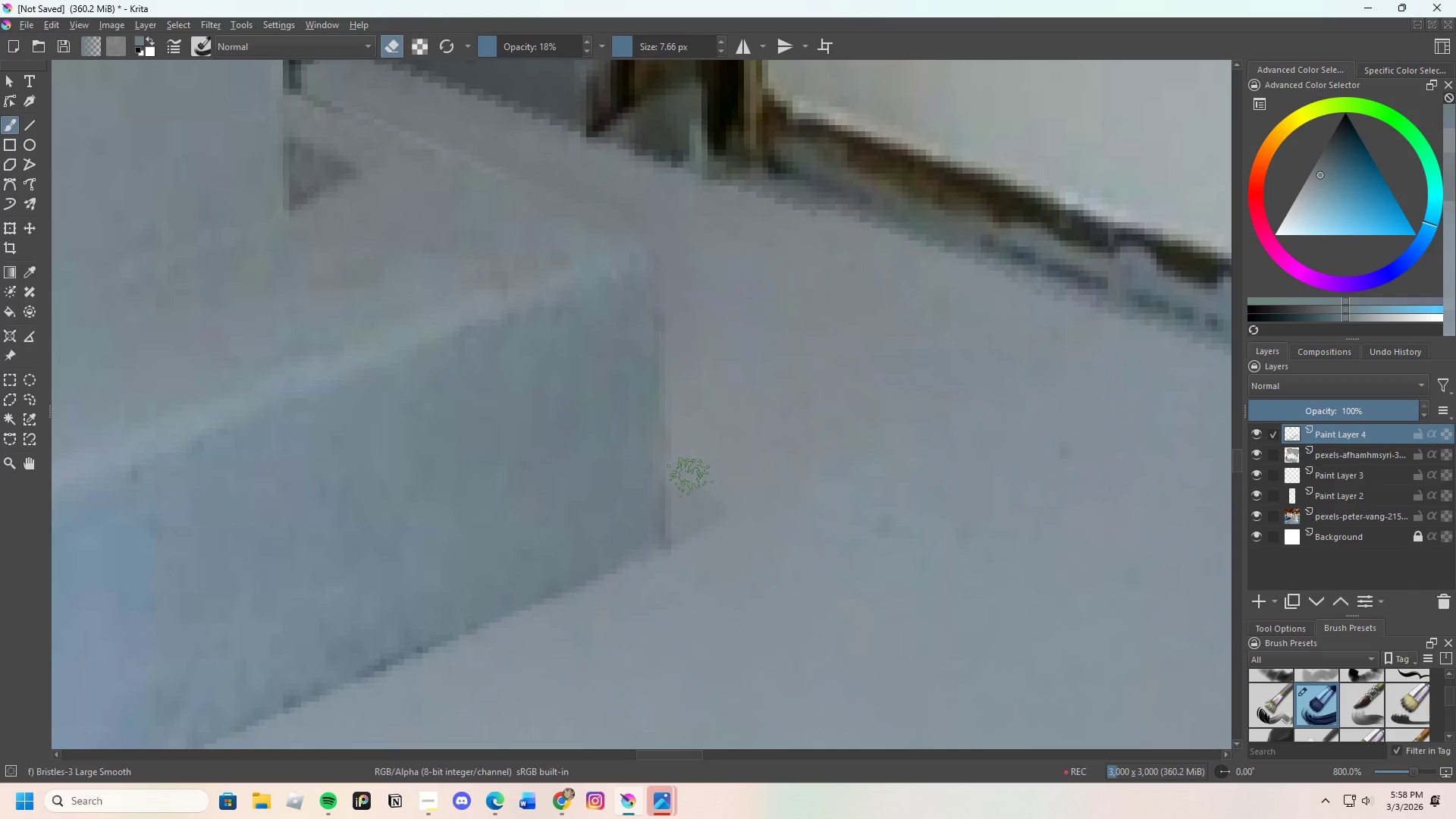 
left_click_drag(start_coordinate=[690, 493], to_coordinate=[695, 497])
 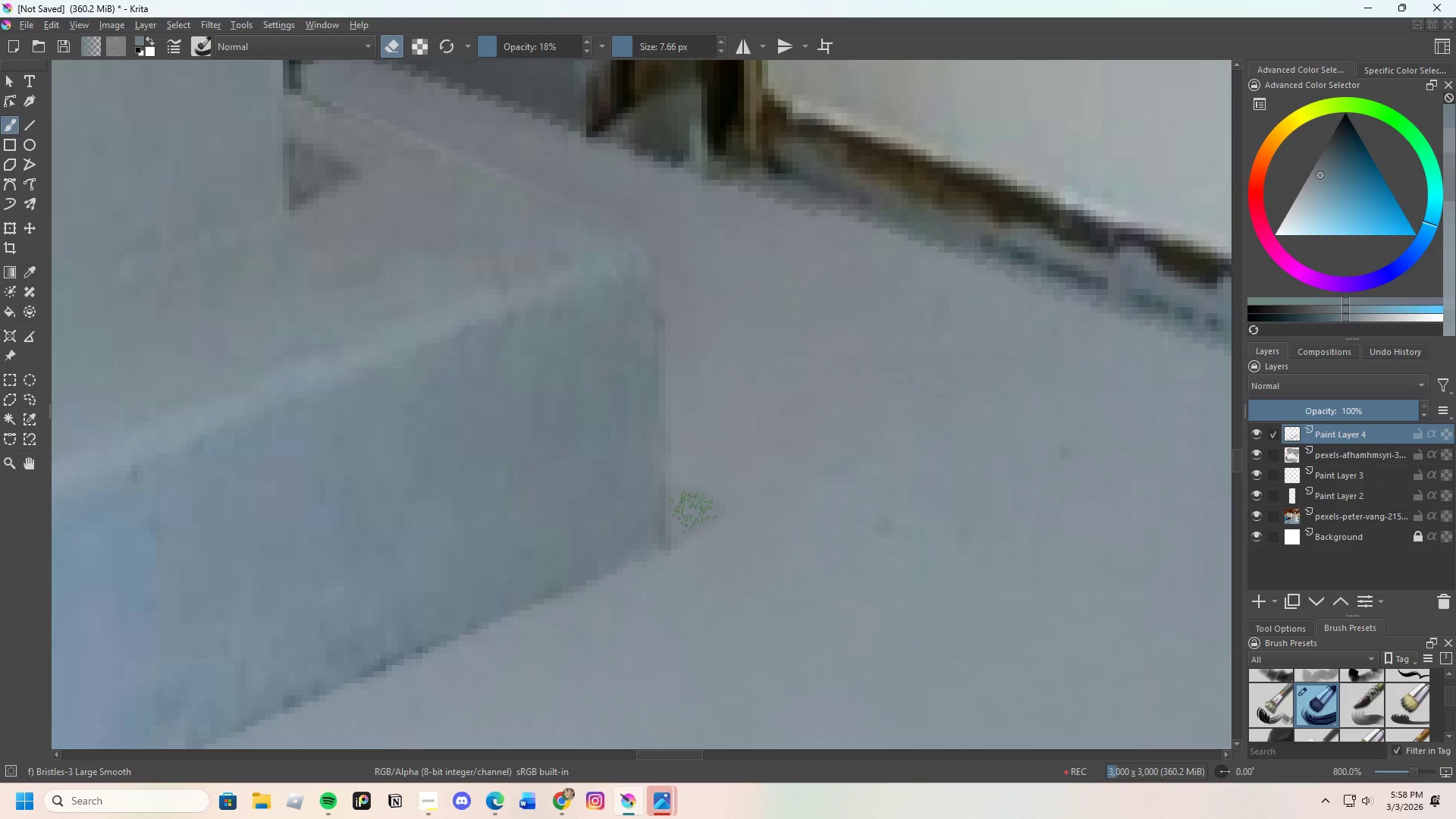 
left_click_drag(start_coordinate=[693, 502], to_coordinate=[702, 495])
 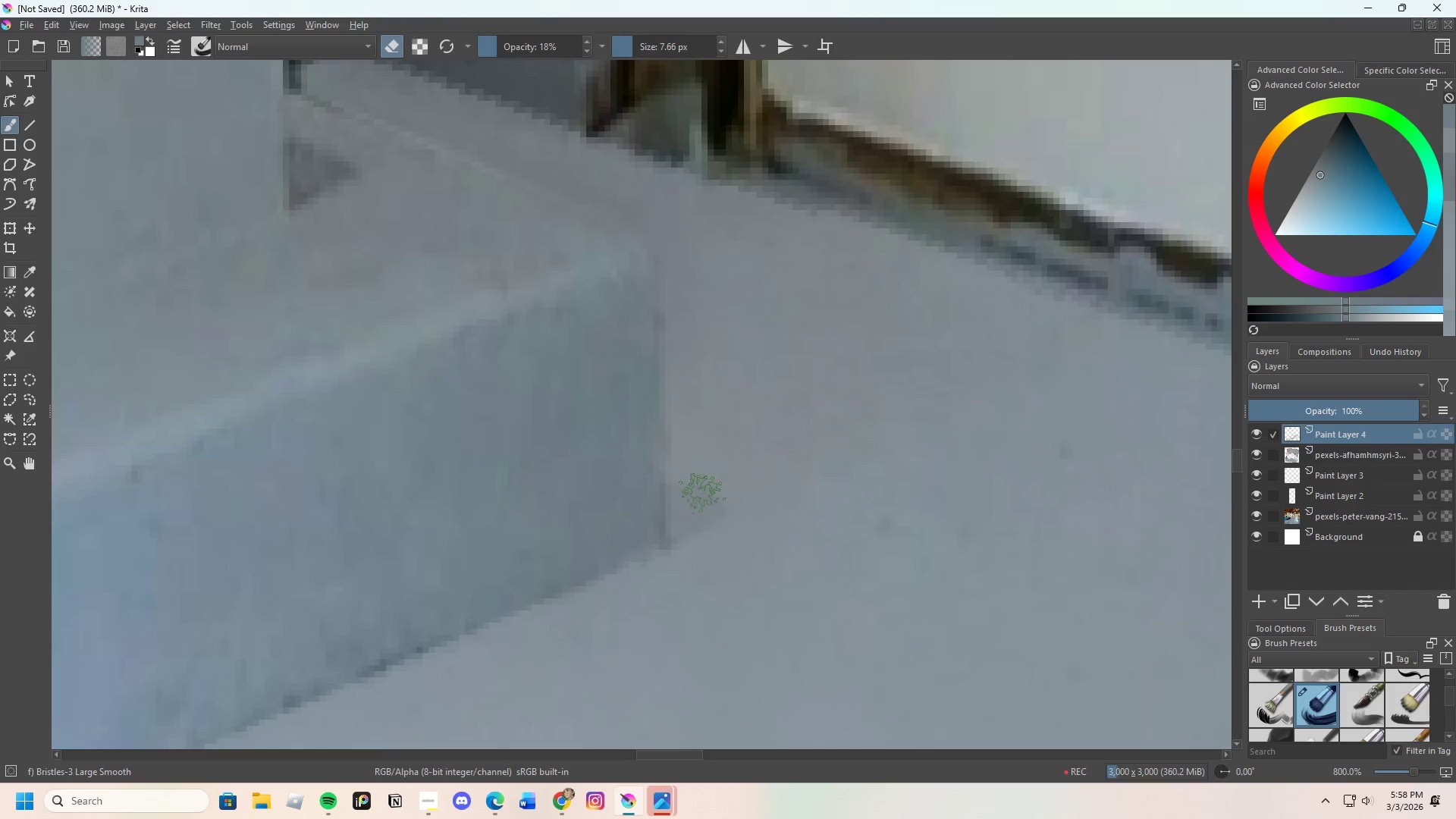 
left_click_drag(start_coordinate=[702, 494], to_coordinate=[703, 509])
 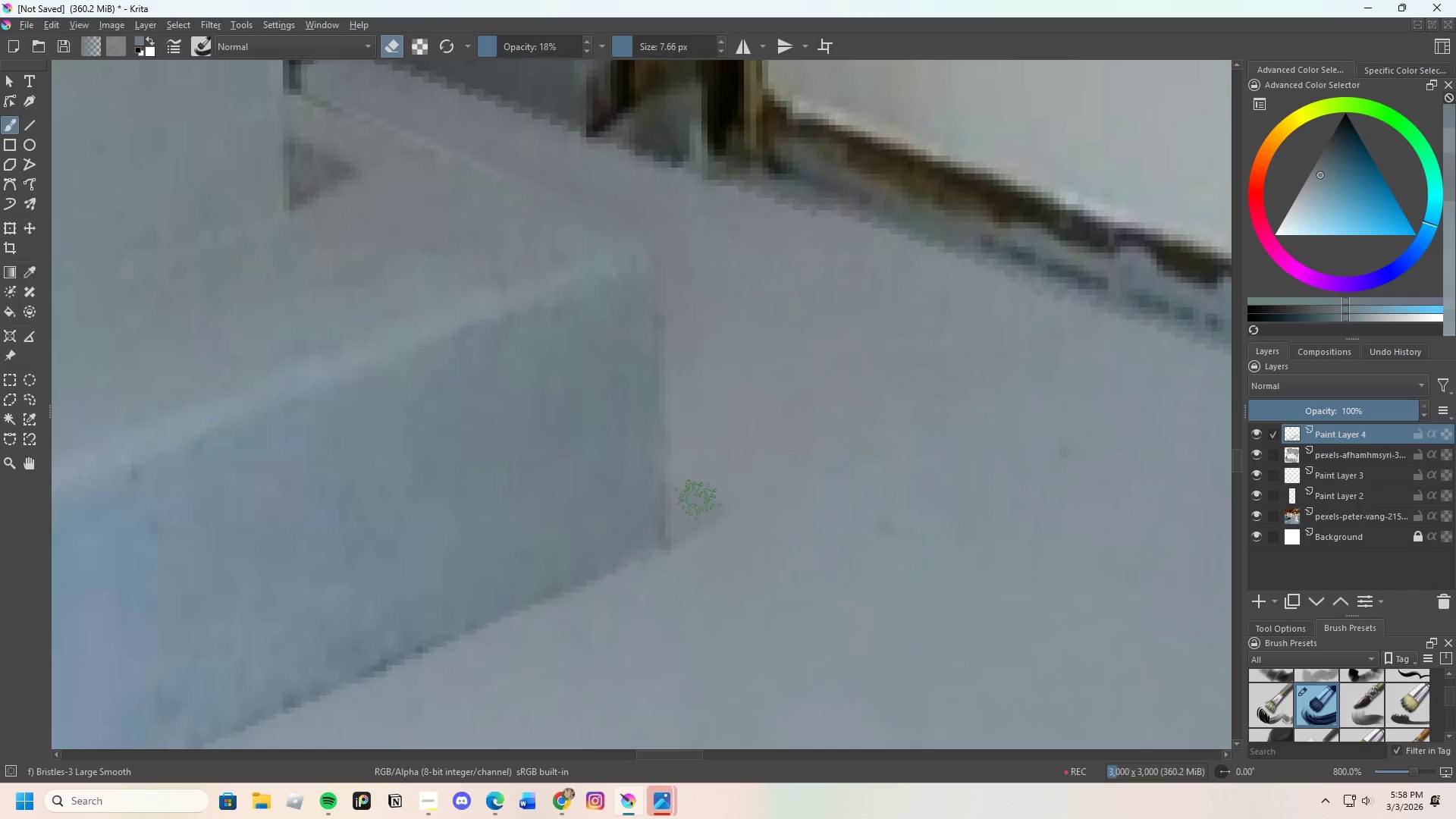 
left_click_drag(start_coordinate=[683, 507], to_coordinate=[683, 492])
 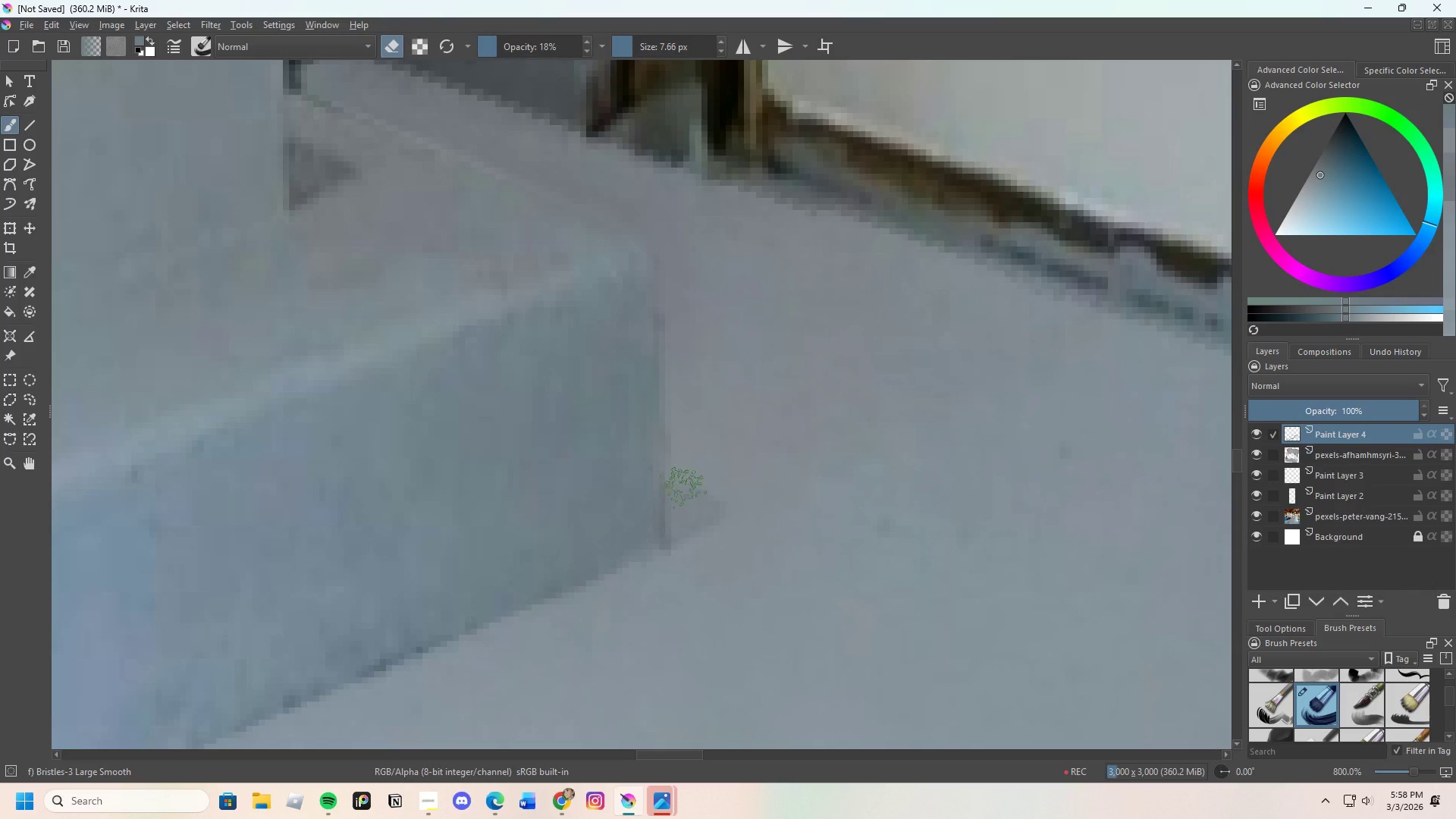 
left_click_drag(start_coordinate=[679, 497], to_coordinate=[685, 491])
 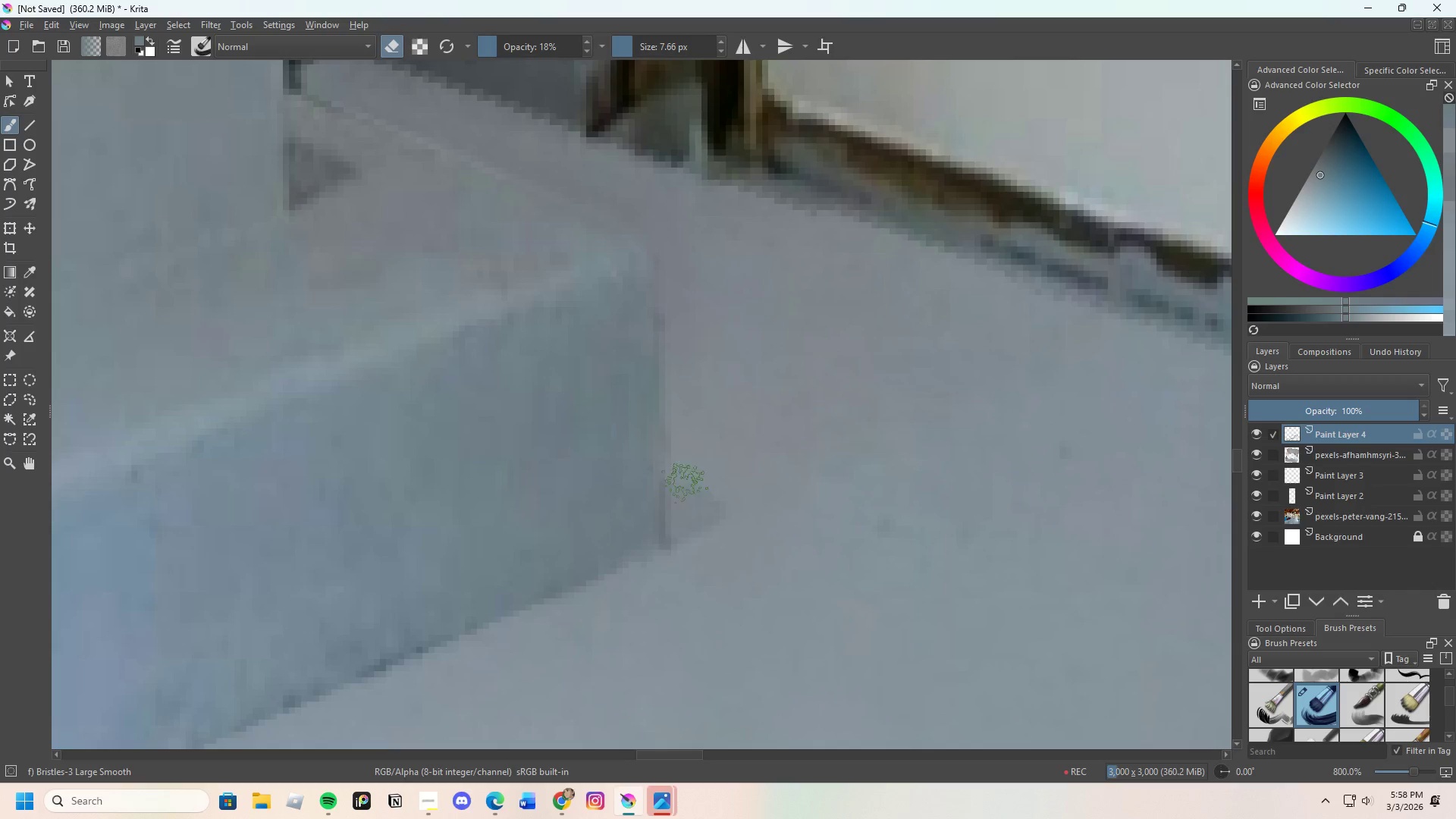 
left_click_drag(start_coordinate=[685, 506], to_coordinate=[704, 503])
 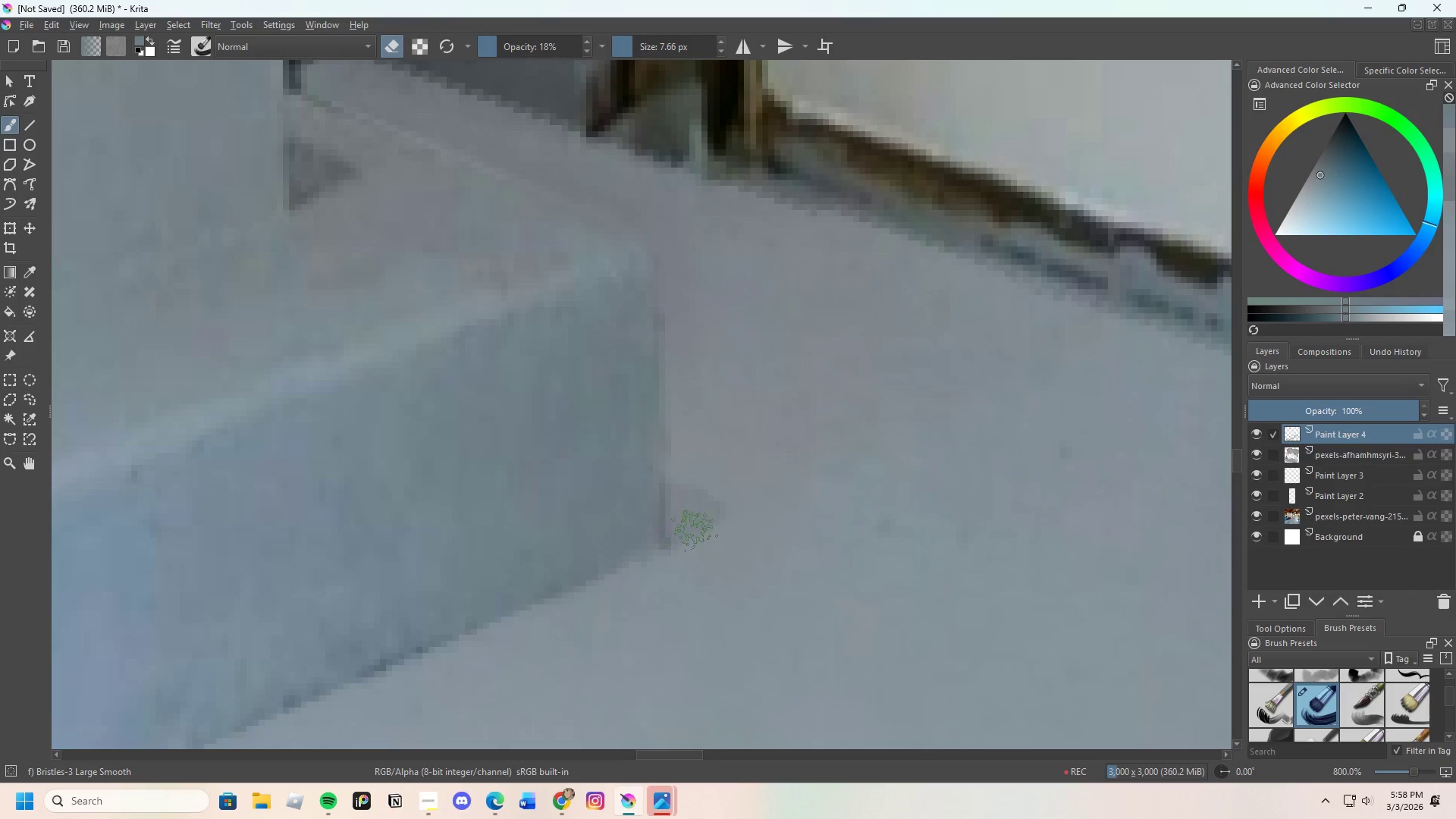 
left_click_drag(start_coordinate=[704, 494], to_coordinate=[707, 488])
 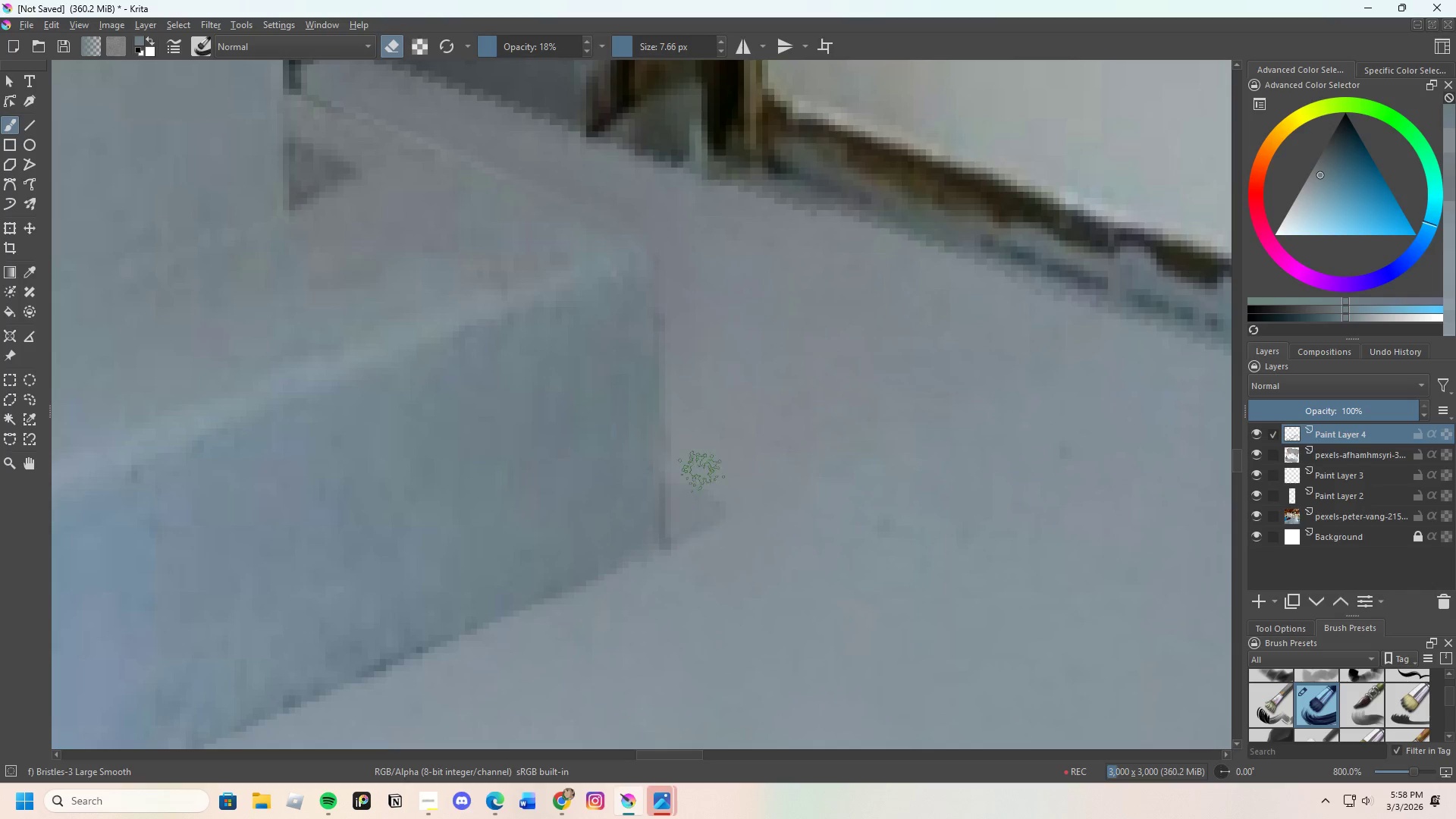 
left_click_drag(start_coordinate=[695, 483], to_coordinate=[678, 468])
 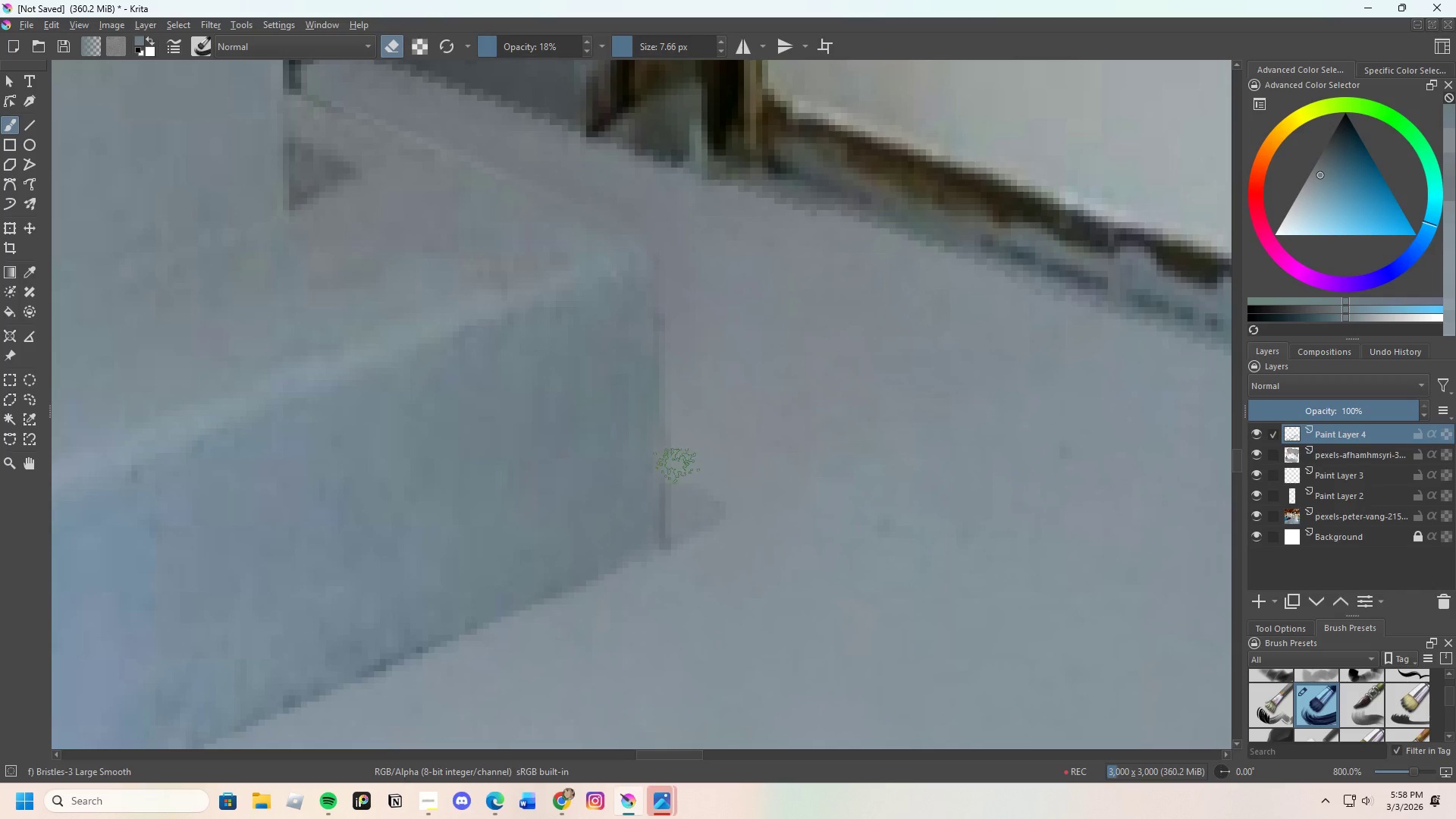 
left_click_drag(start_coordinate=[673, 474], to_coordinate=[700, 480])
 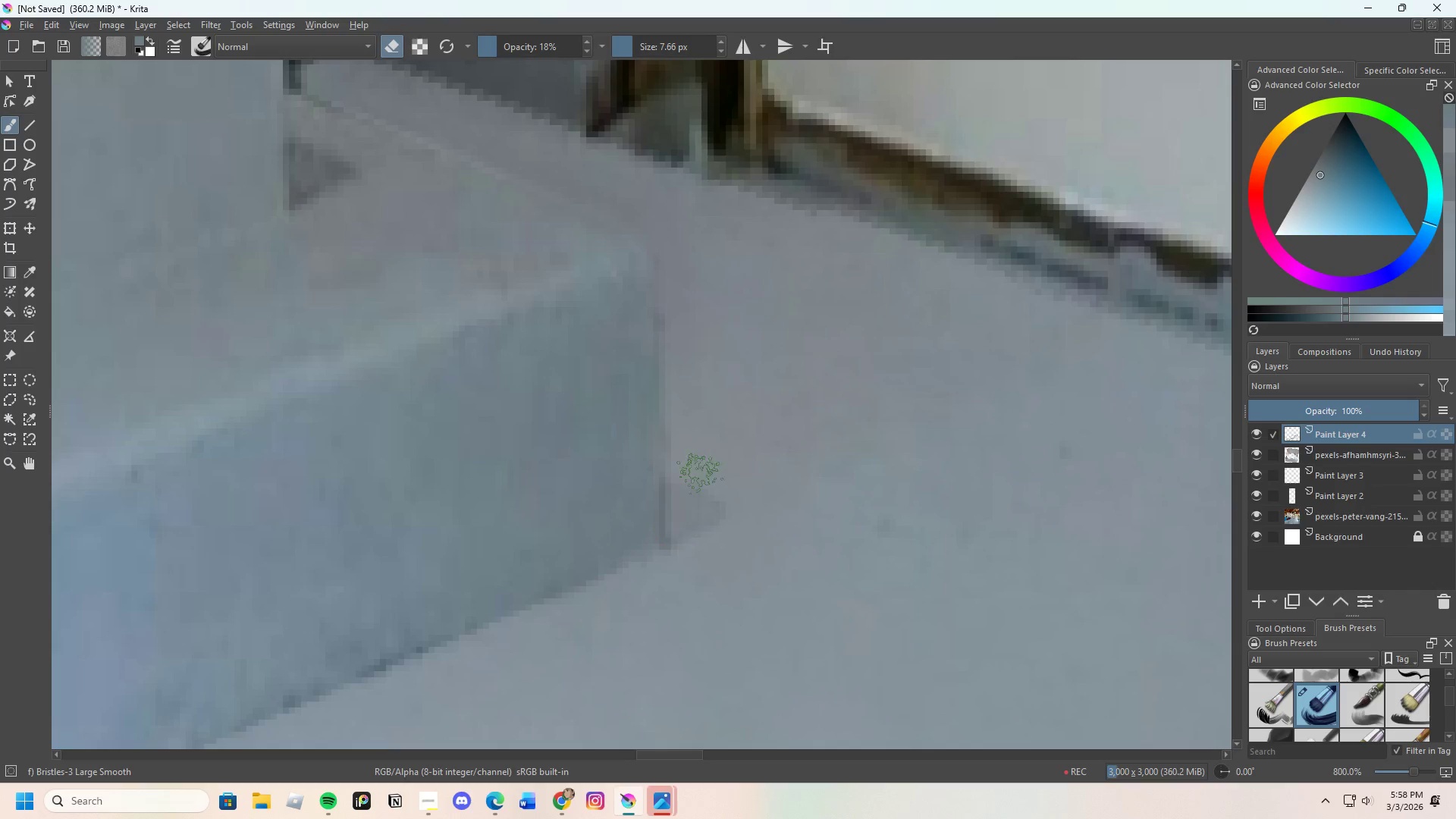 
left_click_drag(start_coordinate=[698, 477], to_coordinate=[703, 478])
 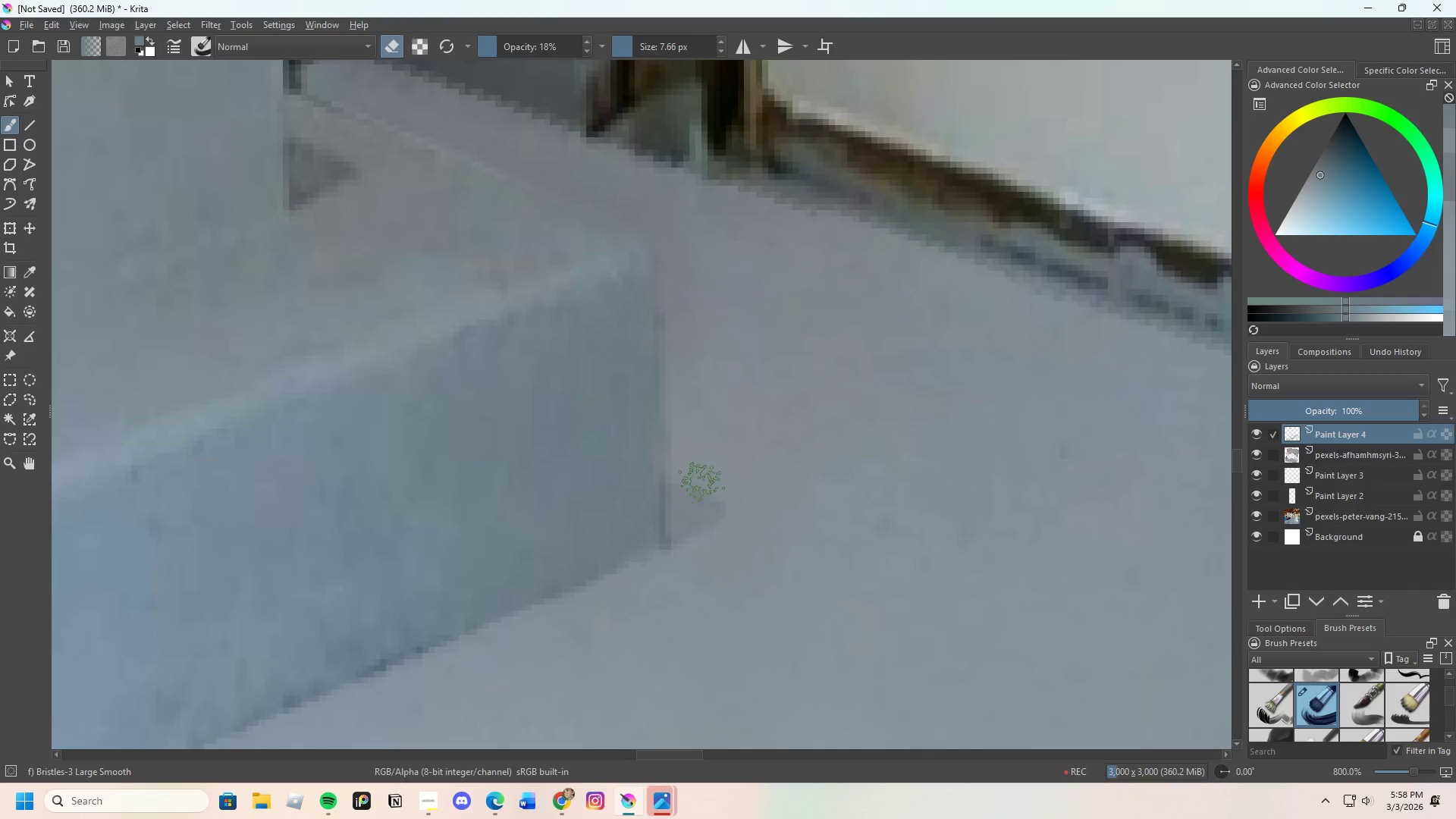 
left_click_drag(start_coordinate=[703, 480], to_coordinate=[676, 465])
 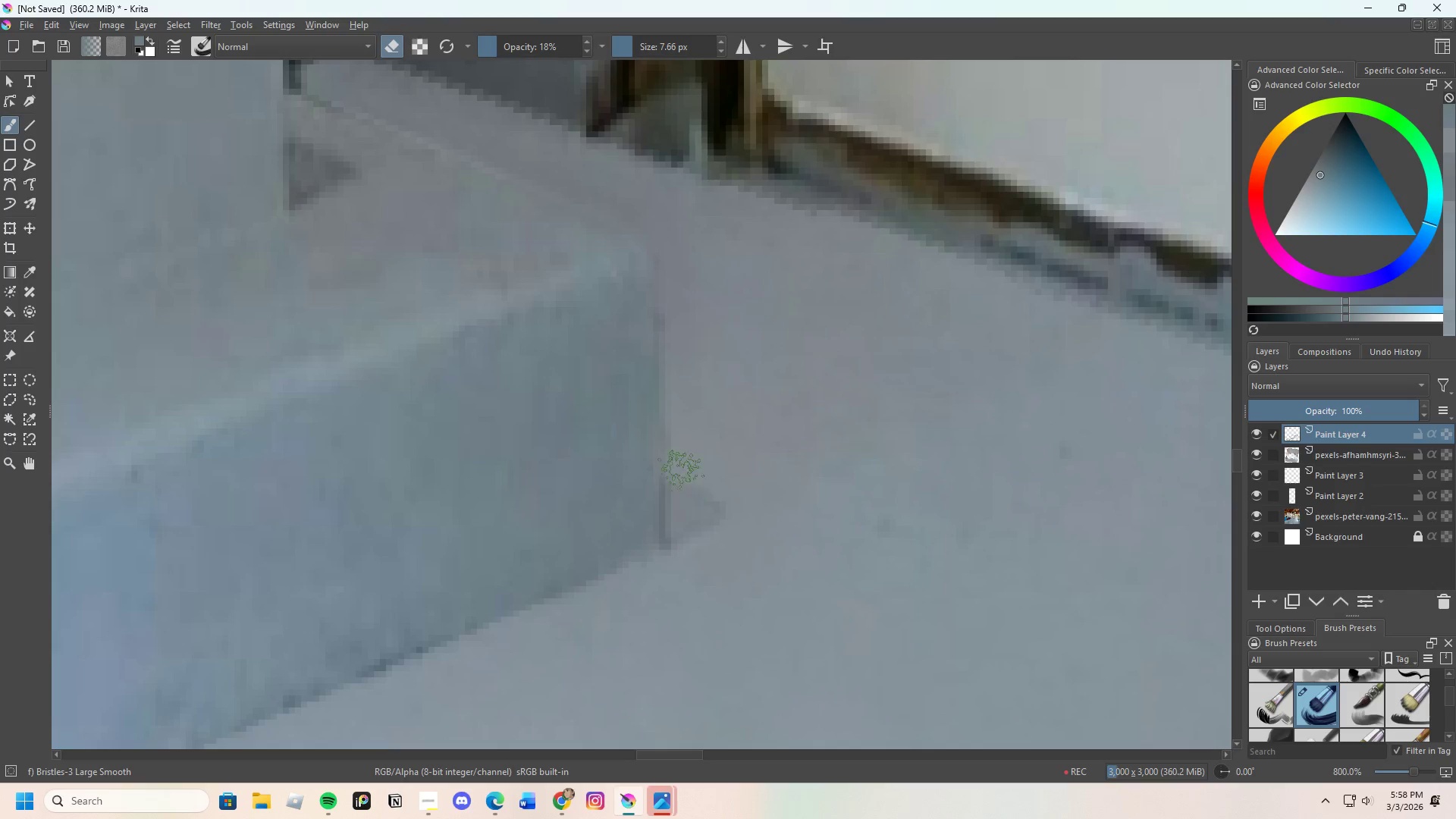 
left_click_drag(start_coordinate=[676, 471], to_coordinate=[718, 504])
 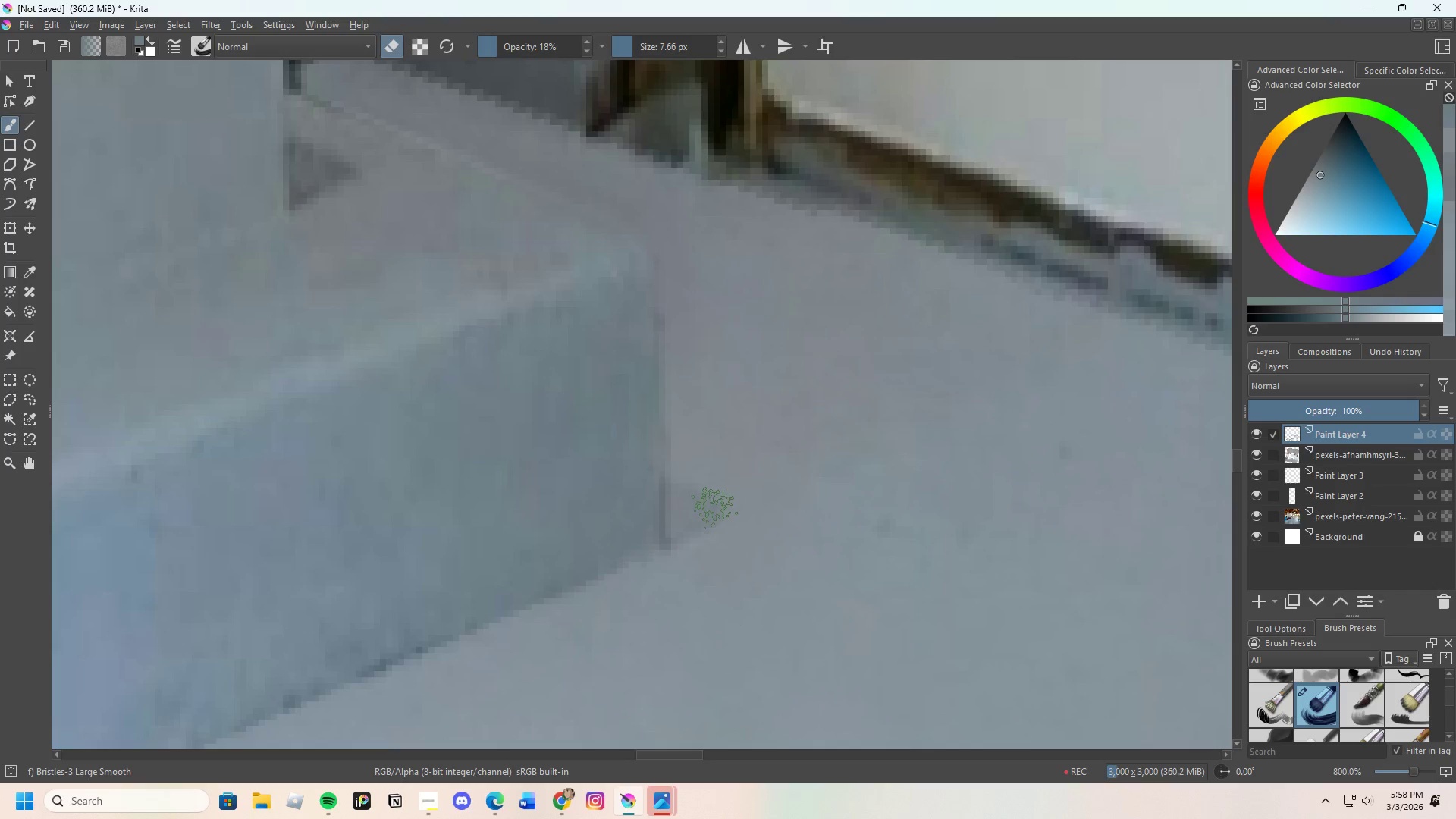 
left_click_drag(start_coordinate=[714, 508], to_coordinate=[753, 528])
 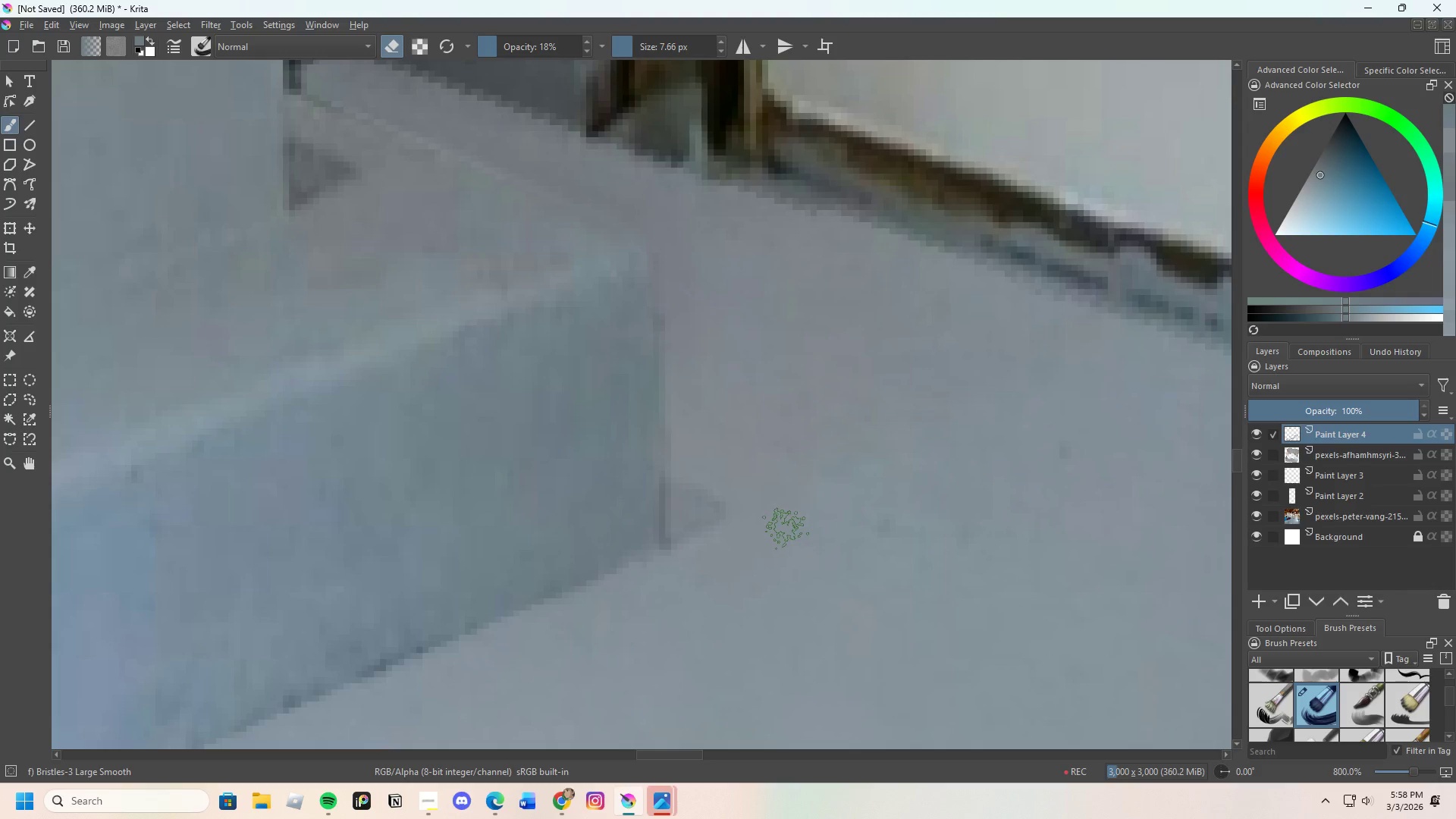 
hold_key(key=ControlLeft, duration=0.48)
left_click([598, 491])
 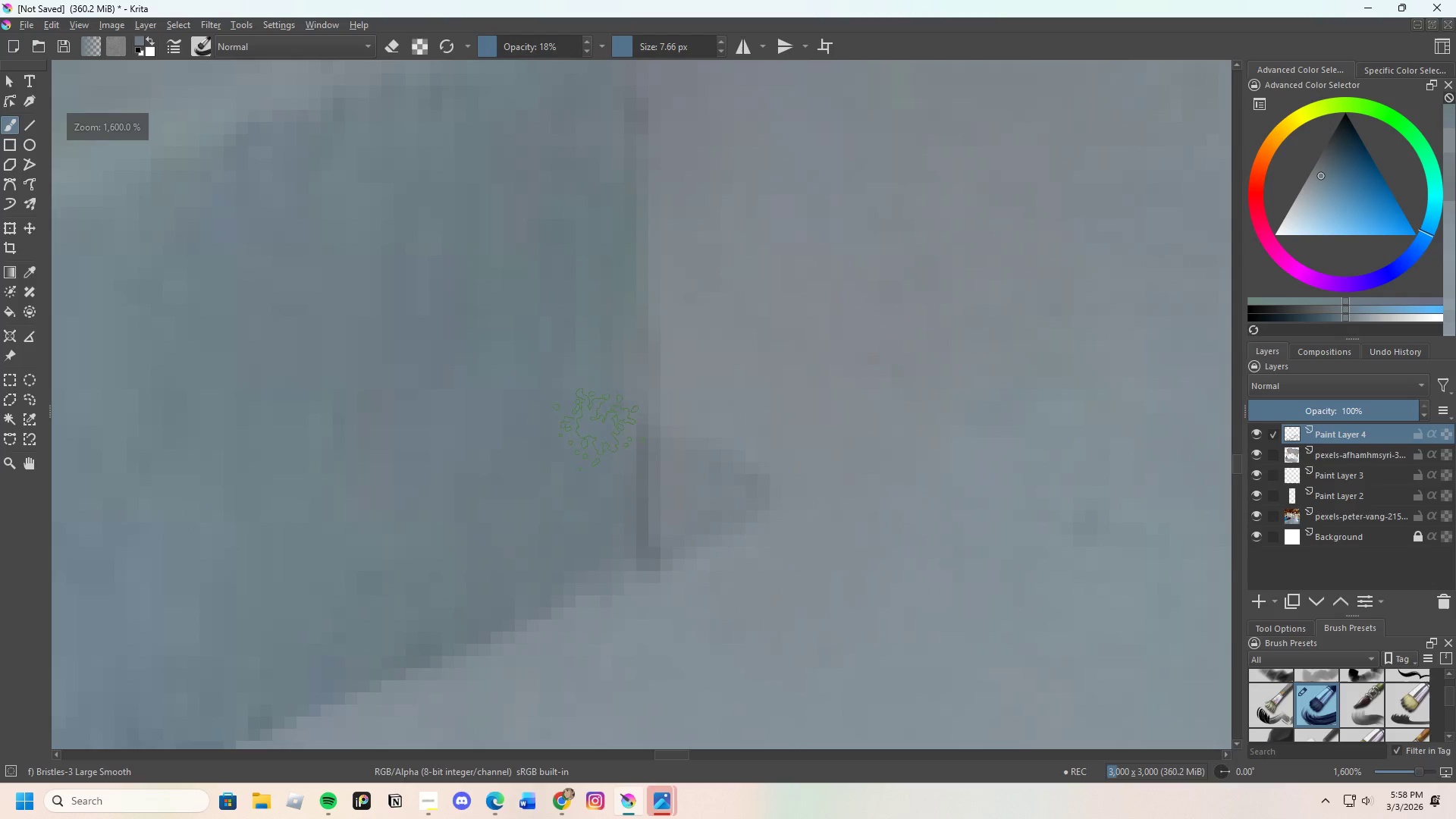 
scroll: coordinate [682, 529], scroll_direction: up, amount: 2.0
 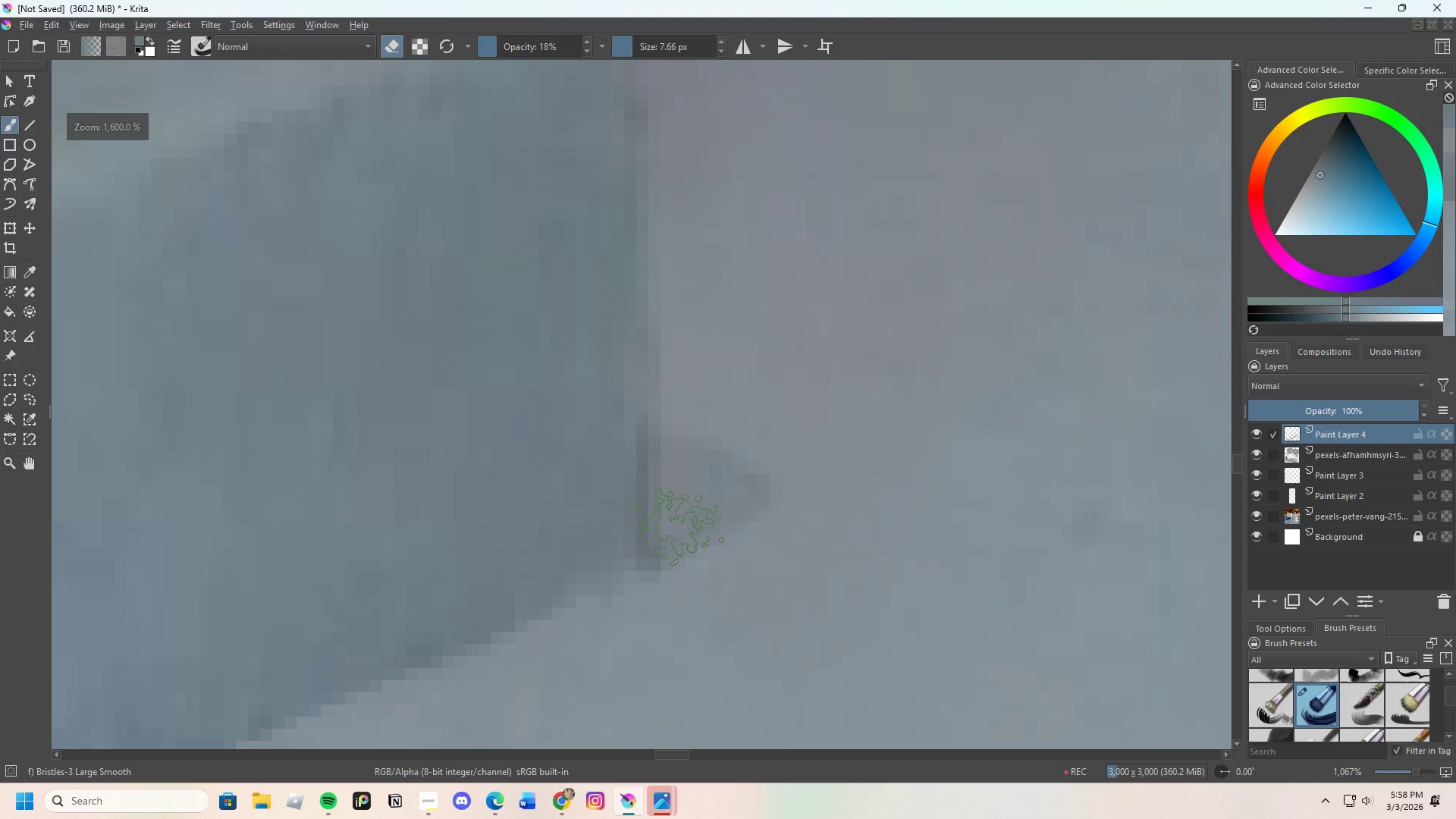 
left_click_drag(start_coordinate=[605, 419], to_coordinate=[619, 487])
 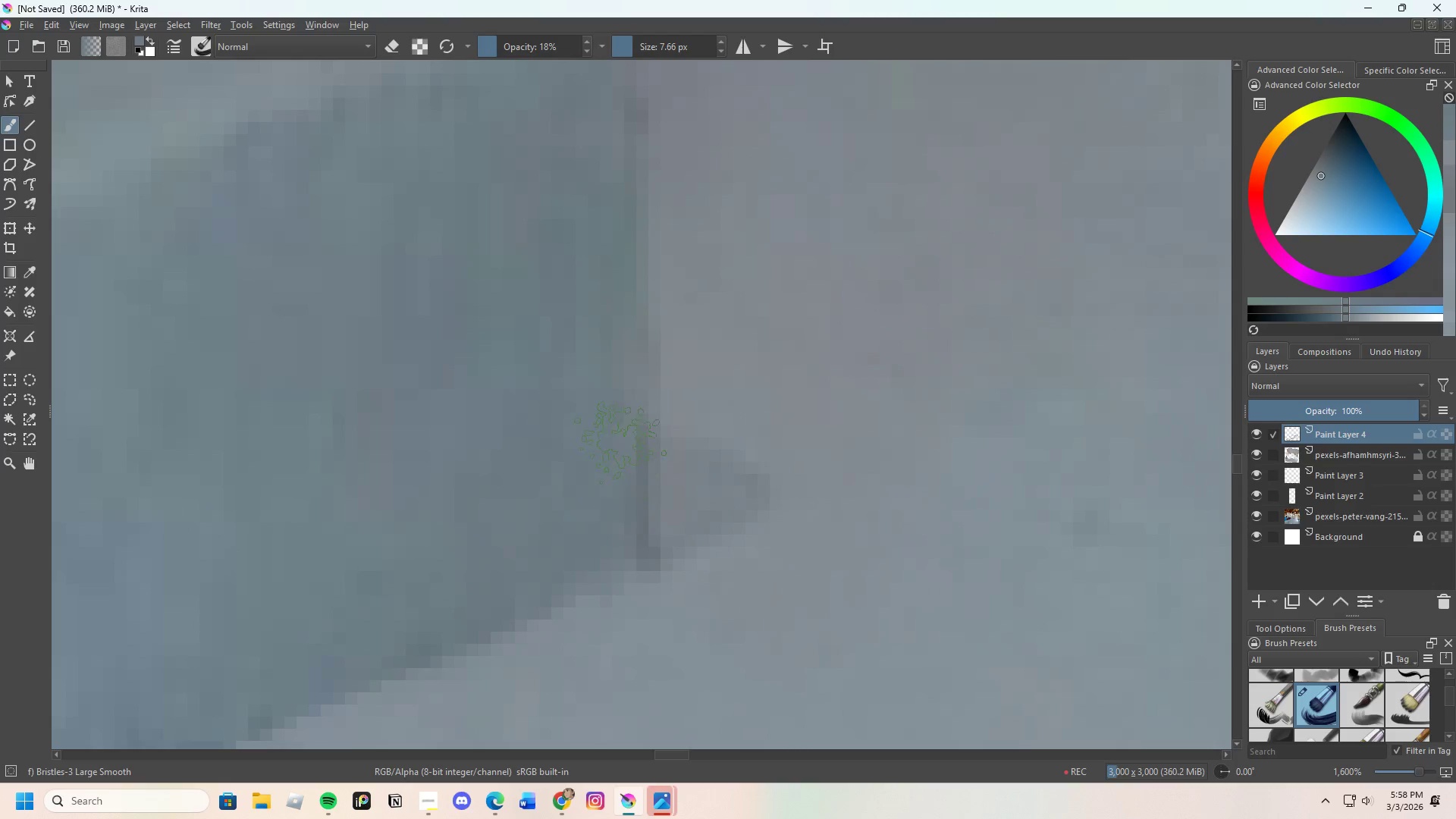 
left_click_drag(start_coordinate=[618, 433], to_coordinate=[620, 505])
 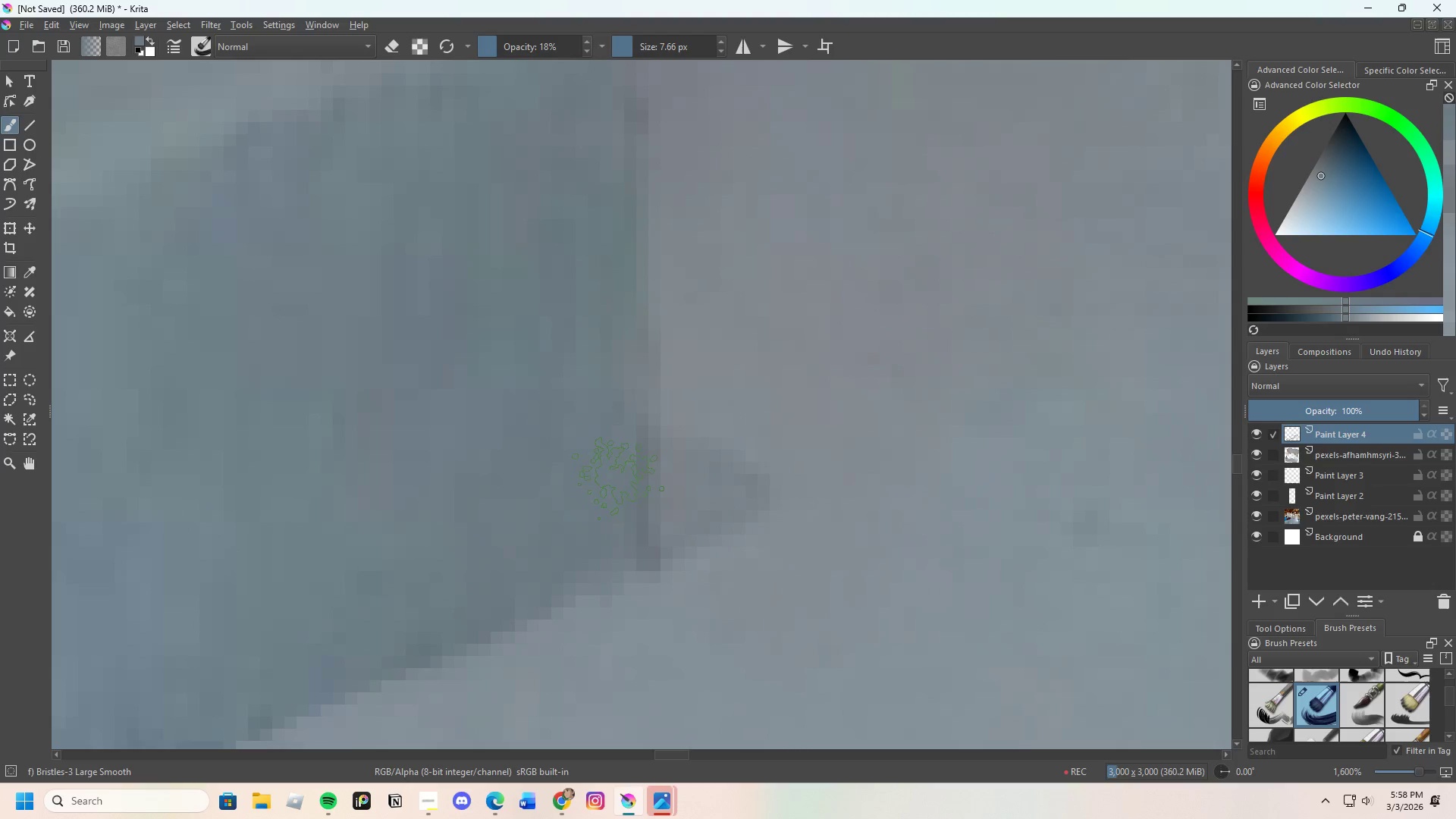 
left_click_drag(start_coordinate=[618, 483], to_coordinate=[626, 441])
 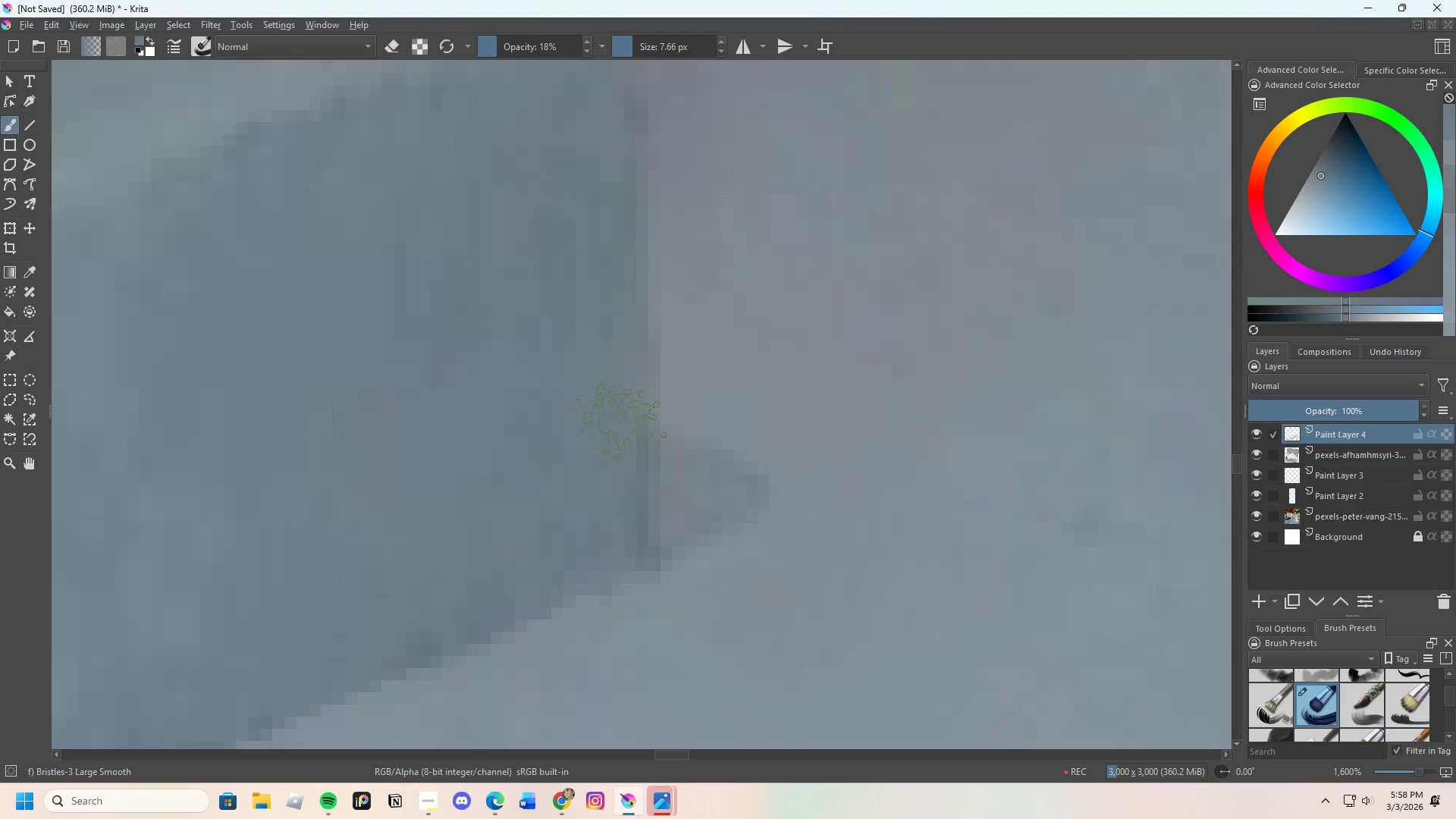 
left_click_drag(start_coordinate=[620, 438], to_coordinate=[651, 564])
 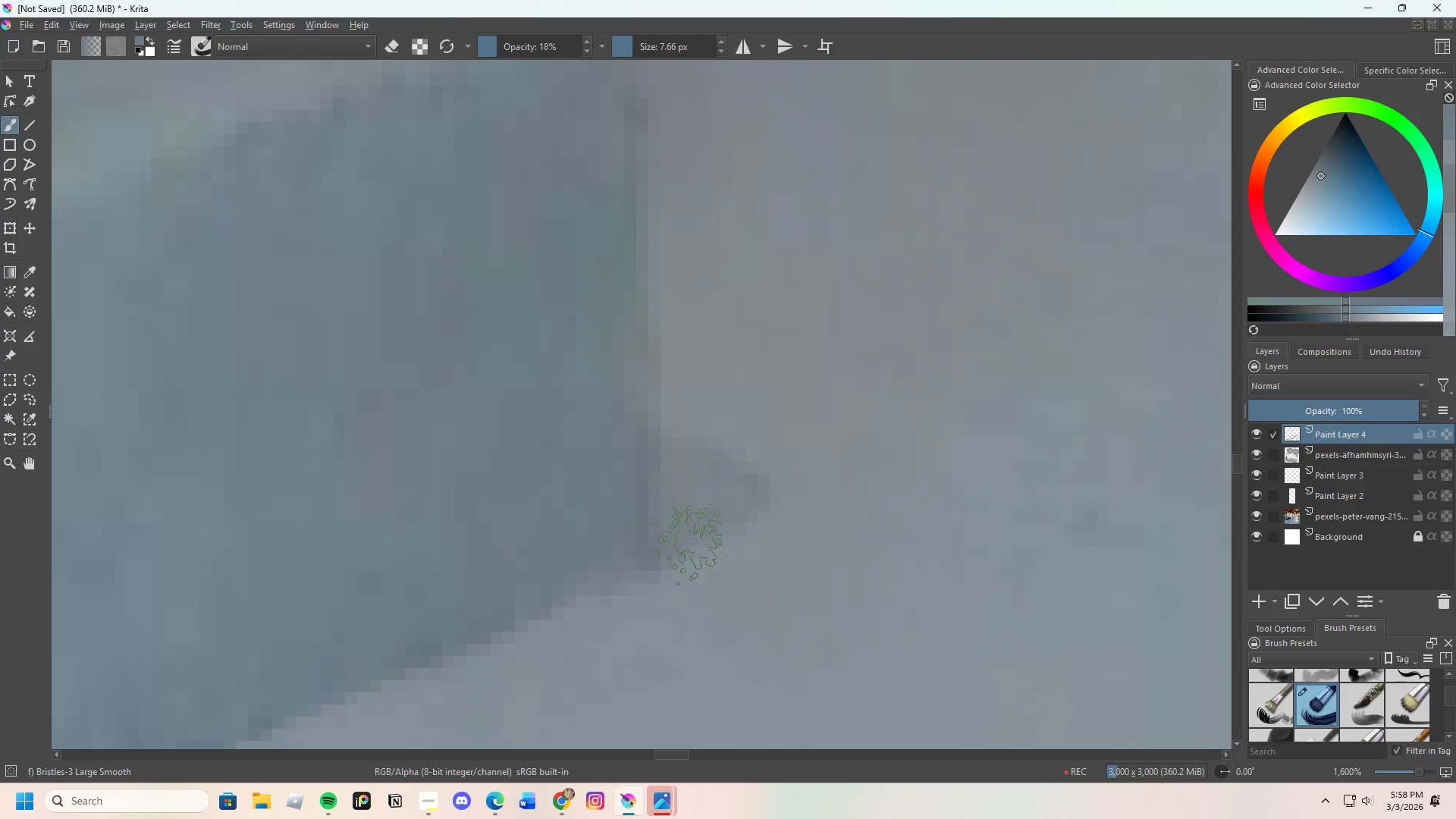 
scroll: coordinate [1066, 560], scroll_direction: down, amount: 7.0
 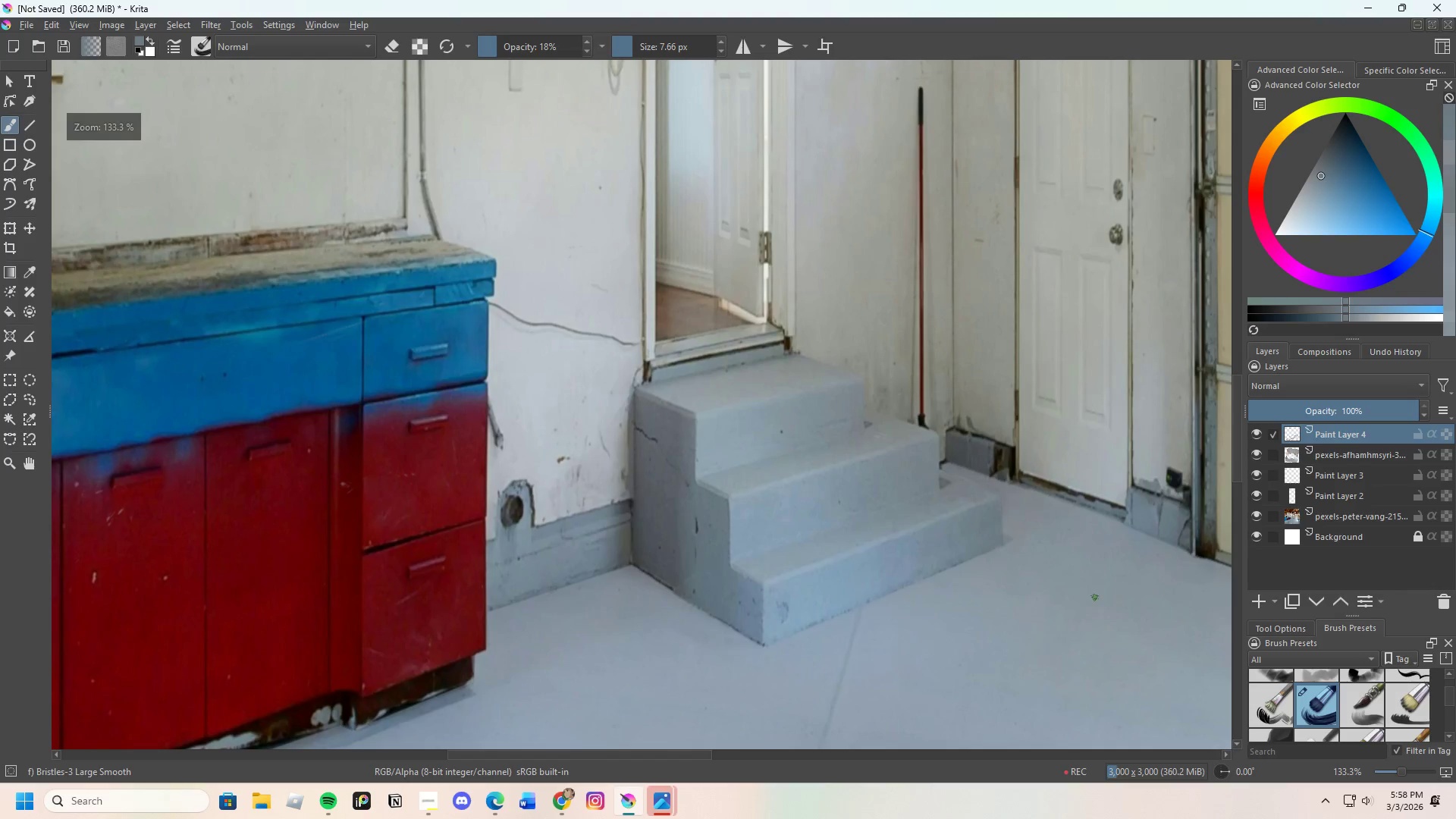 
scroll: coordinate [996, 504], scroll_direction: up, amount: 3.0
 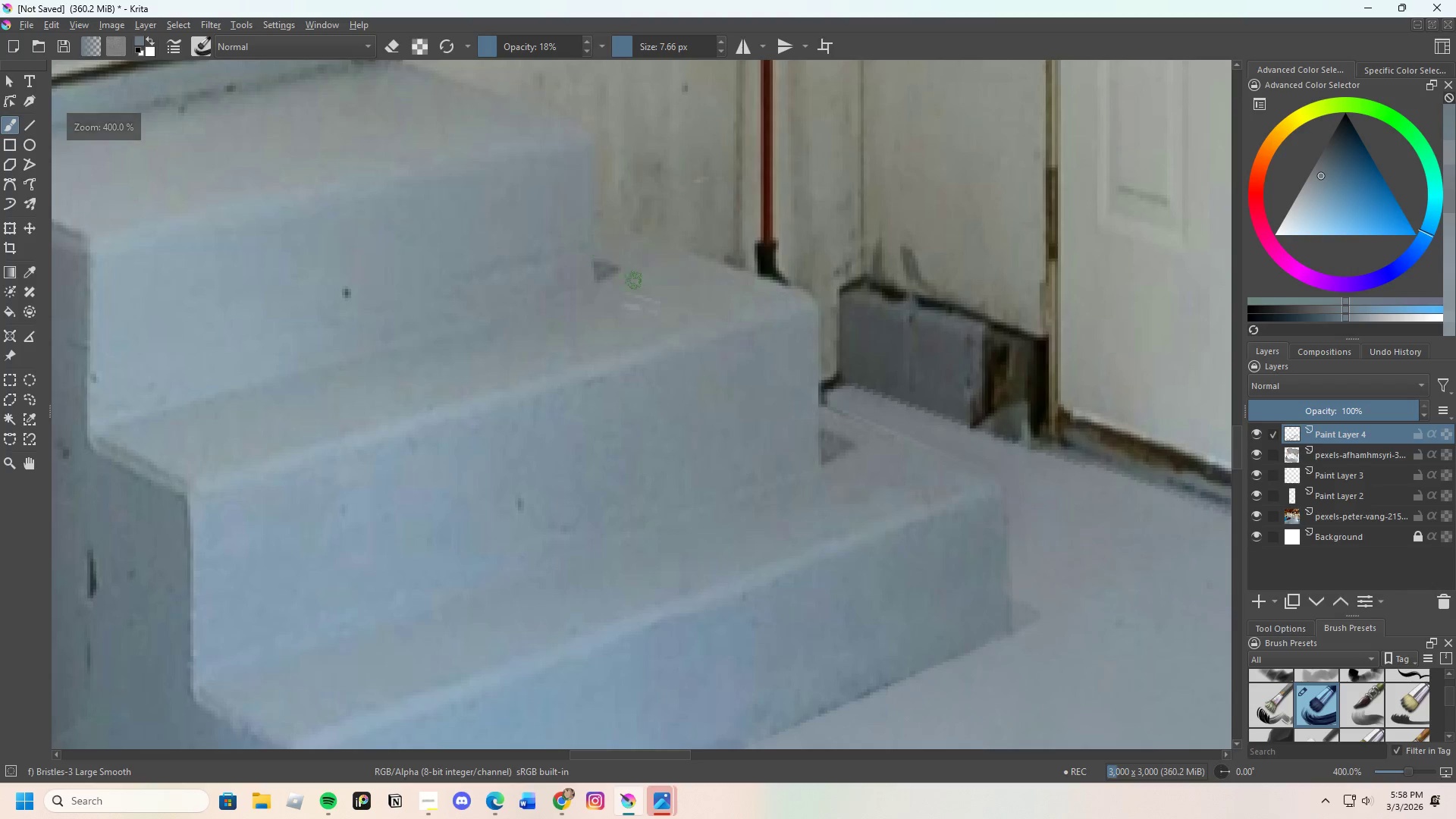 
scroll: coordinate [648, 320], scroll_direction: down, amount: 2.0
 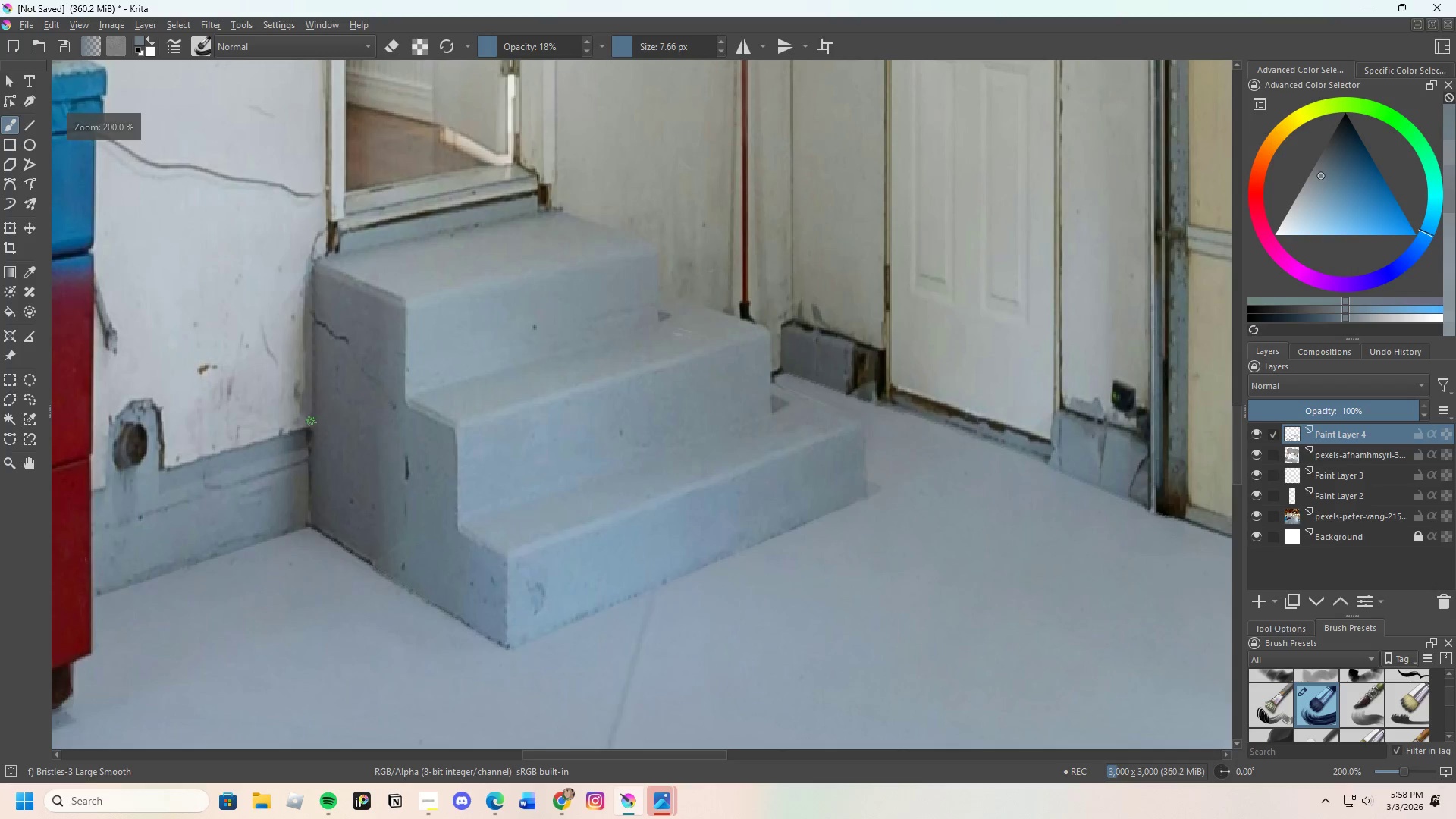 
scroll: coordinate [475, 366], scroll_direction: up, amount: 4.0
 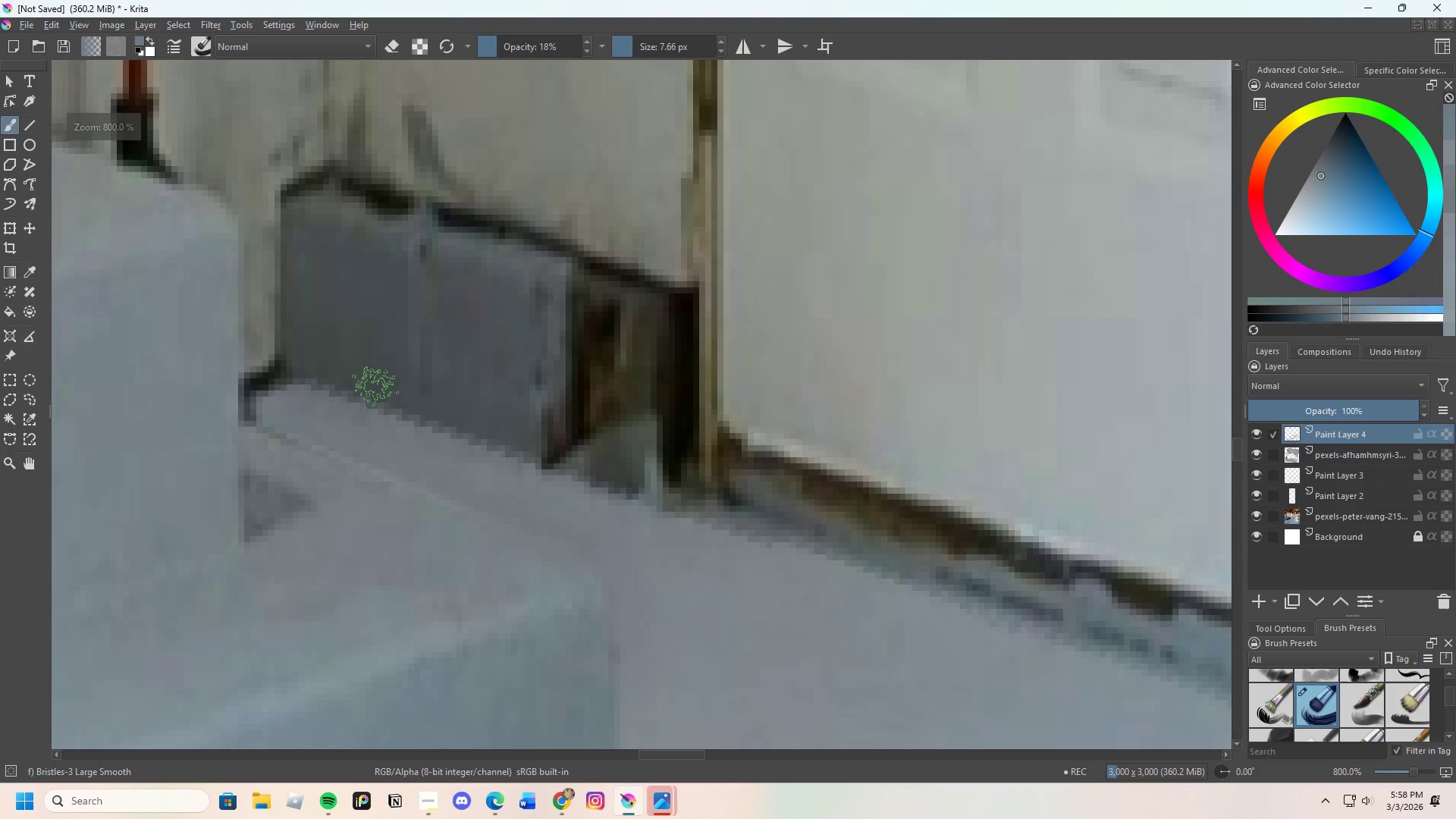 
scroll: coordinate [435, 397], scroll_direction: down, amount: 1.0
 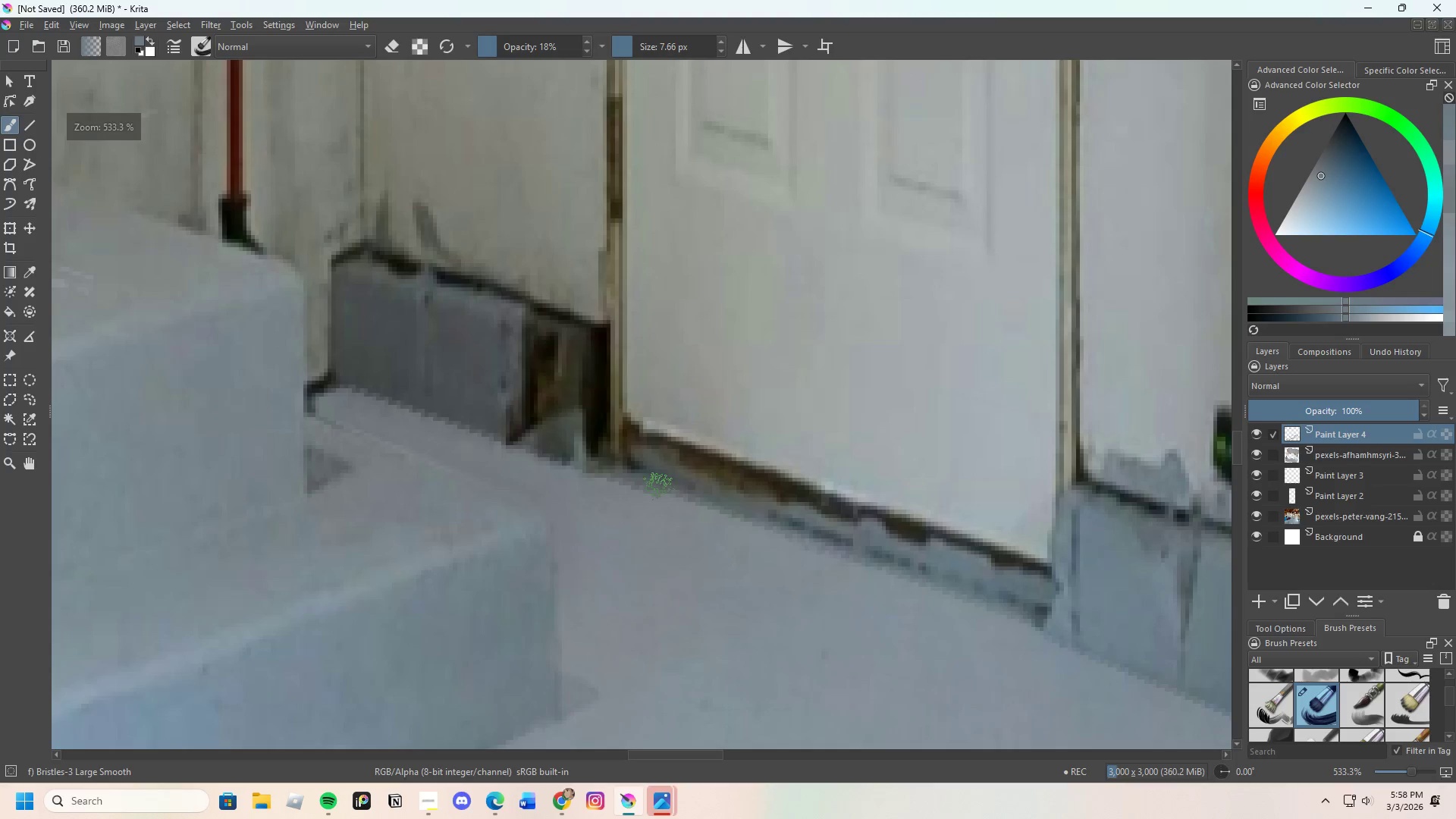 
scroll: coordinate [588, 444], scroll_direction: none, amount: 0.0
 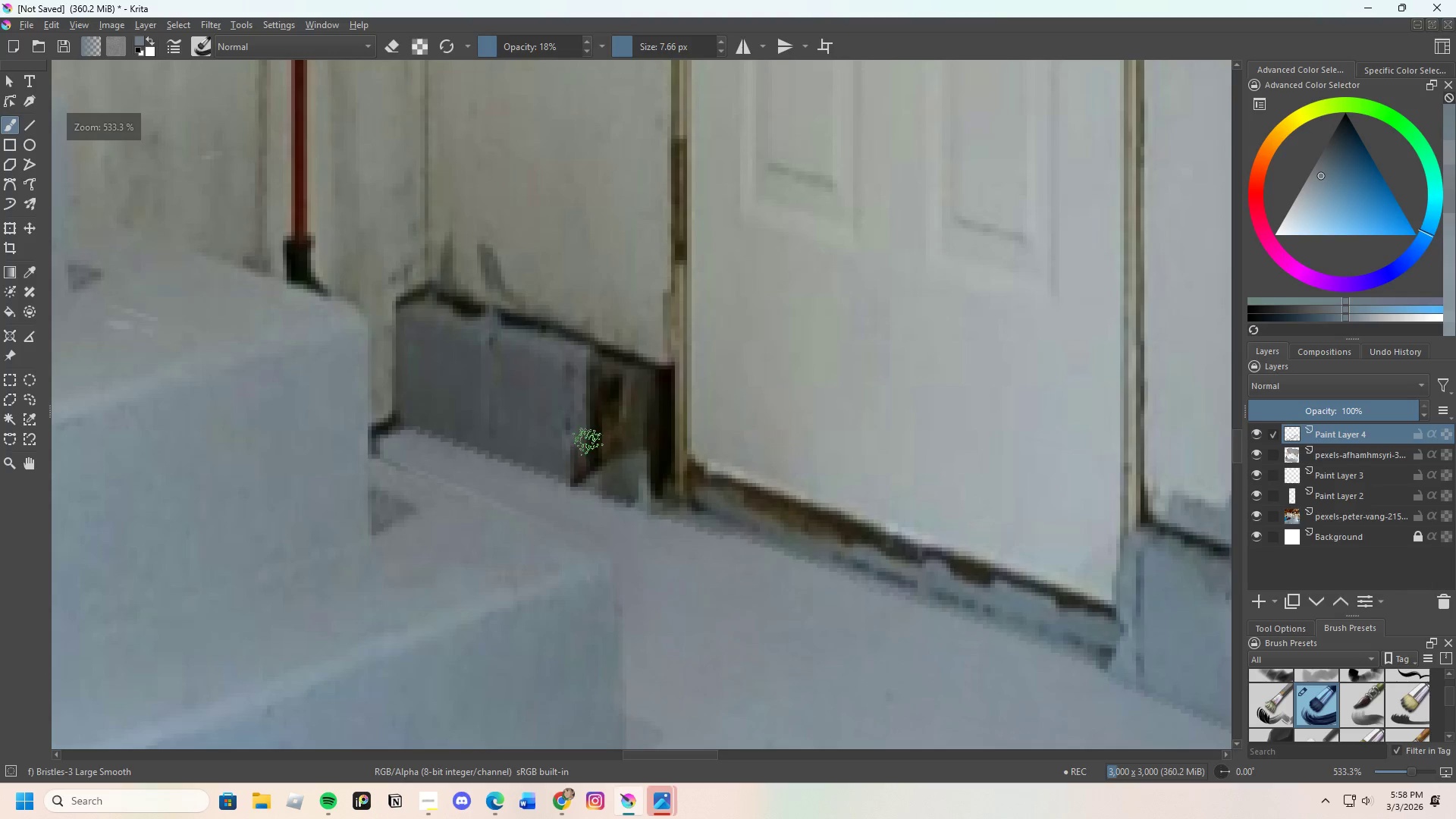 
scroll: coordinate [582, 434], scroll_direction: up, amount: 2.0
 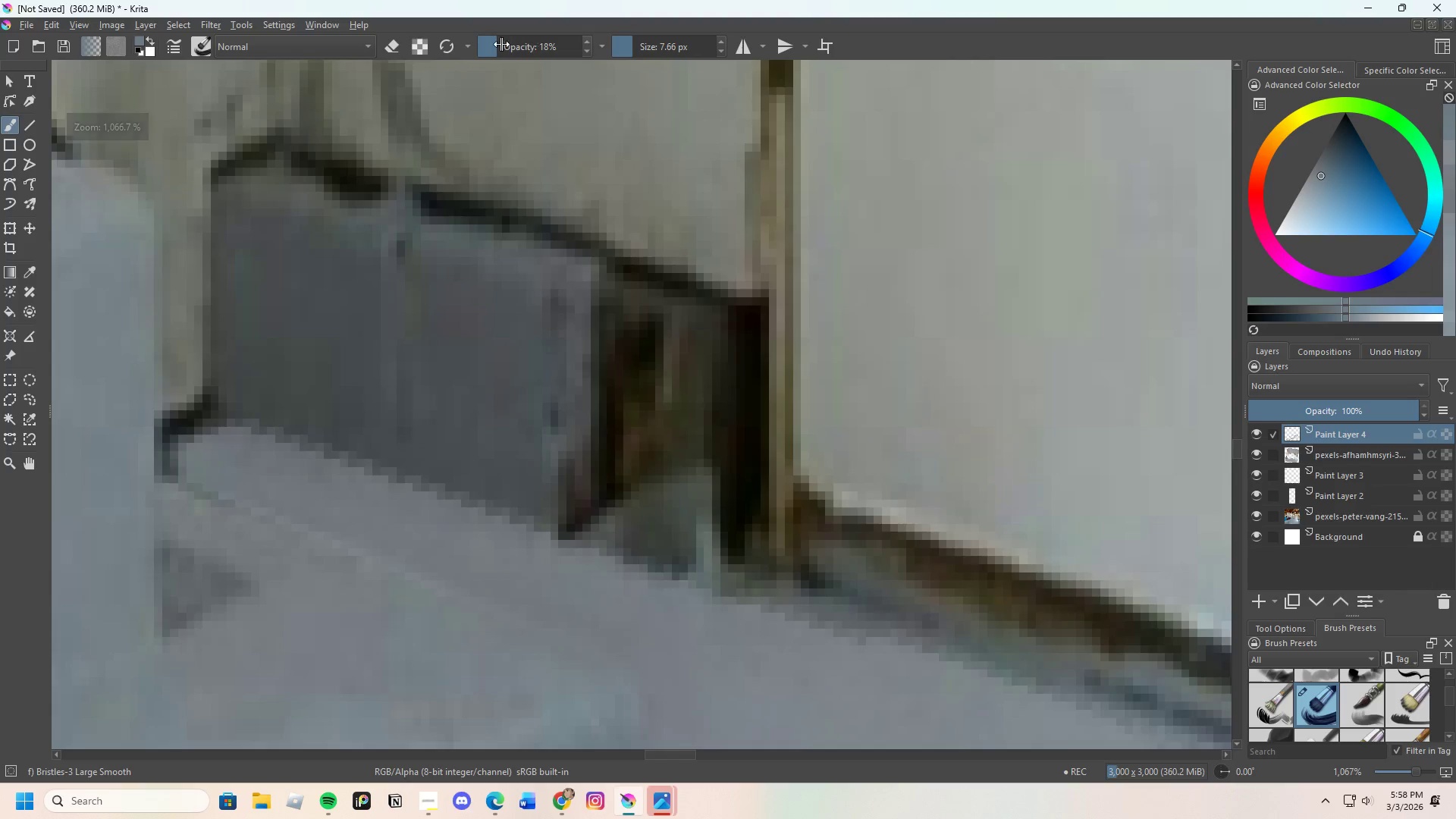 
left_click_drag(start_coordinate=[499, 46], to_coordinate=[599, 46])
 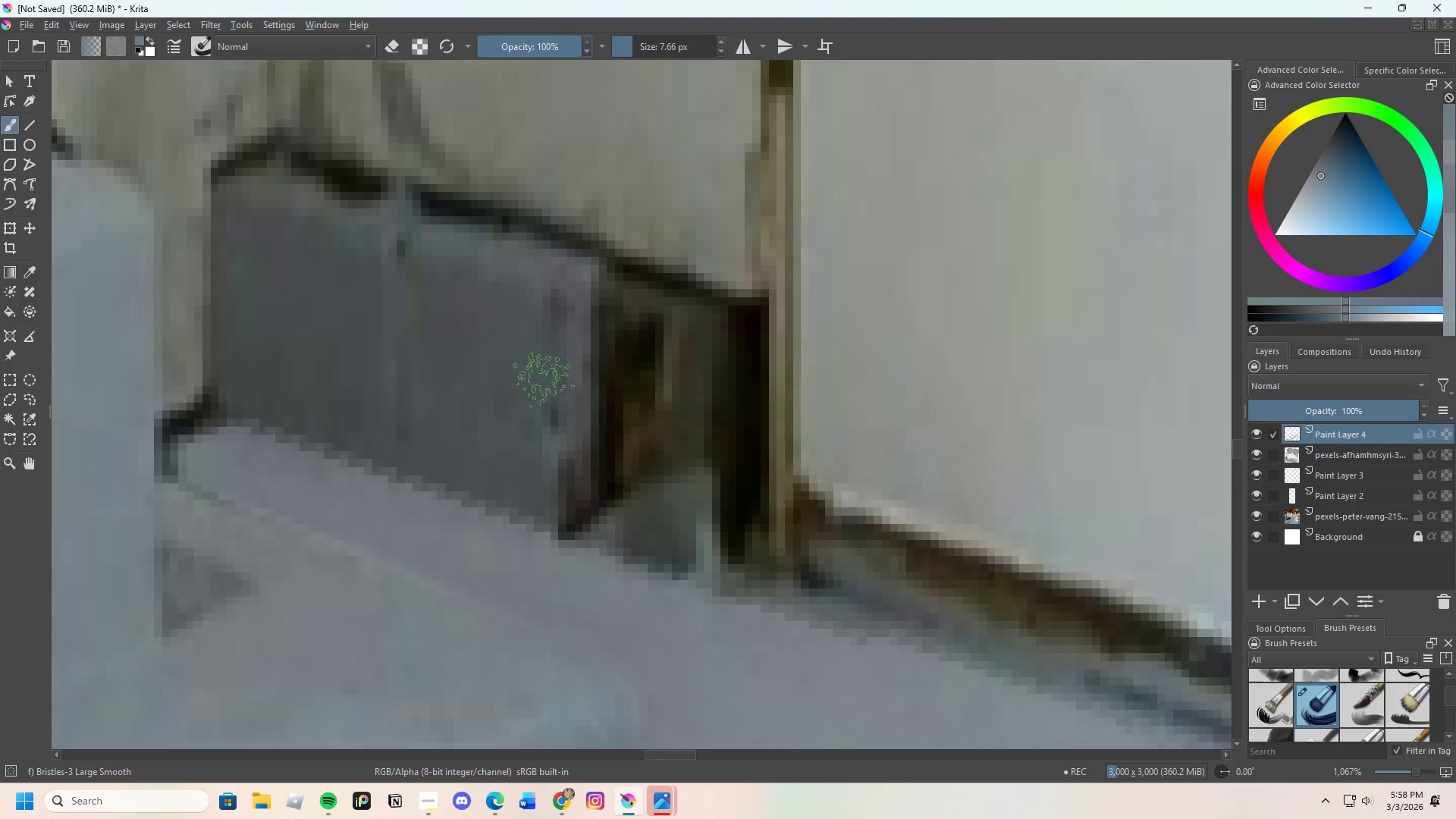 
hold_key(key=ControlLeft, duration=0.47)
left_click([532, 371])
 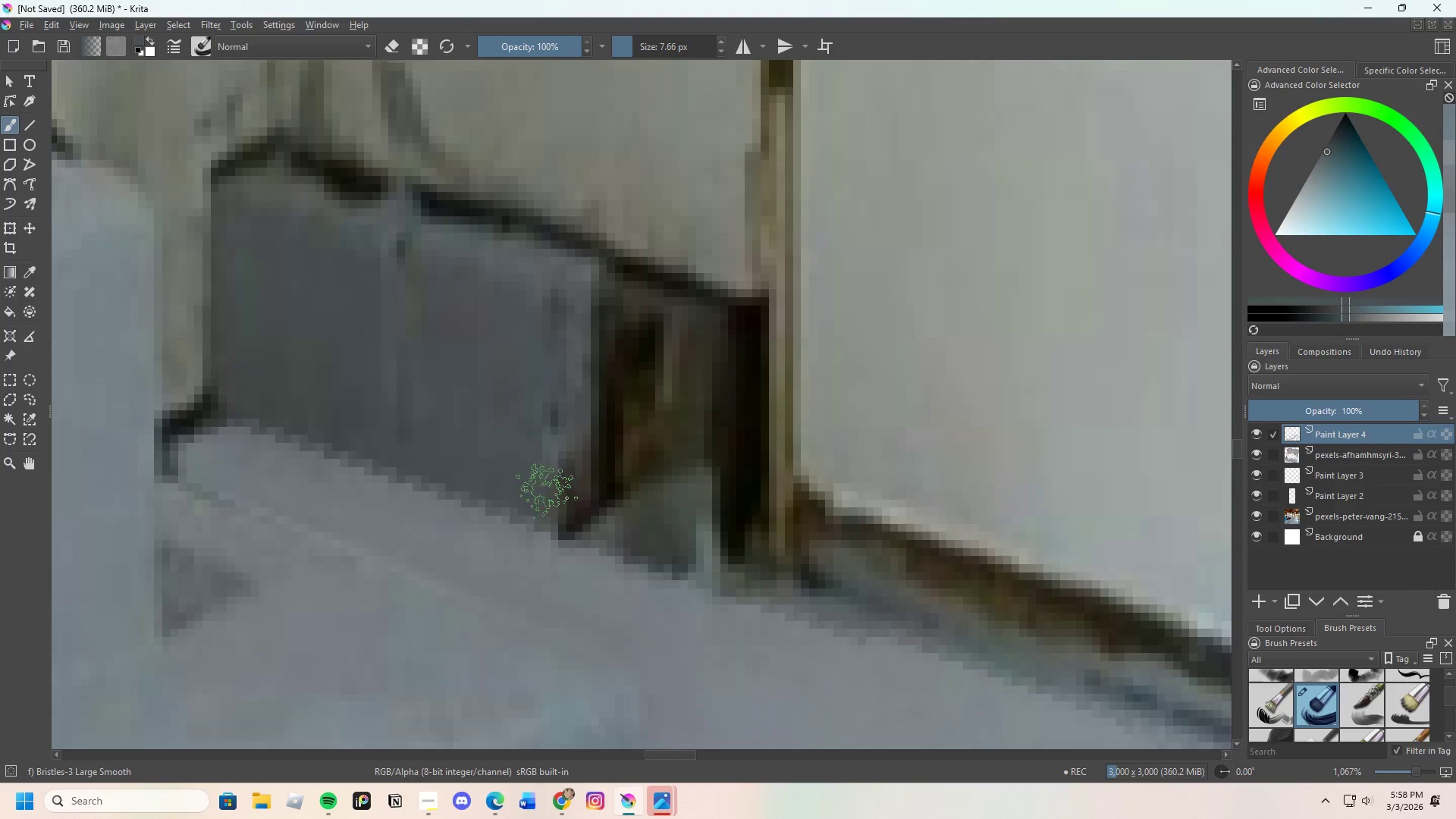 
left_click_drag(start_coordinate=[528, 483], to_coordinate=[609, 517])
 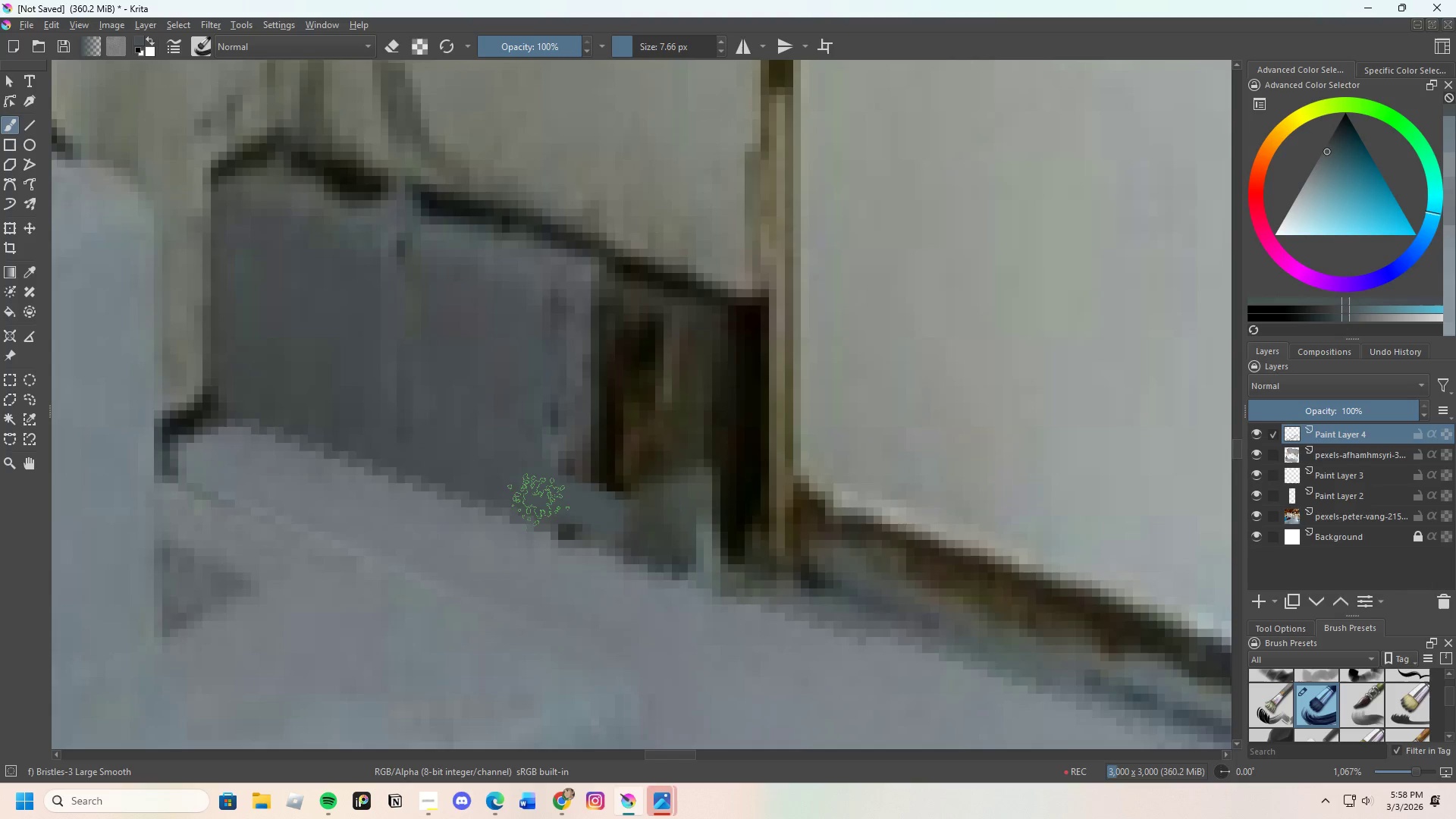 
left_click_drag(start_coordinate=[534, 500], to_coordinate=[692, 548])
 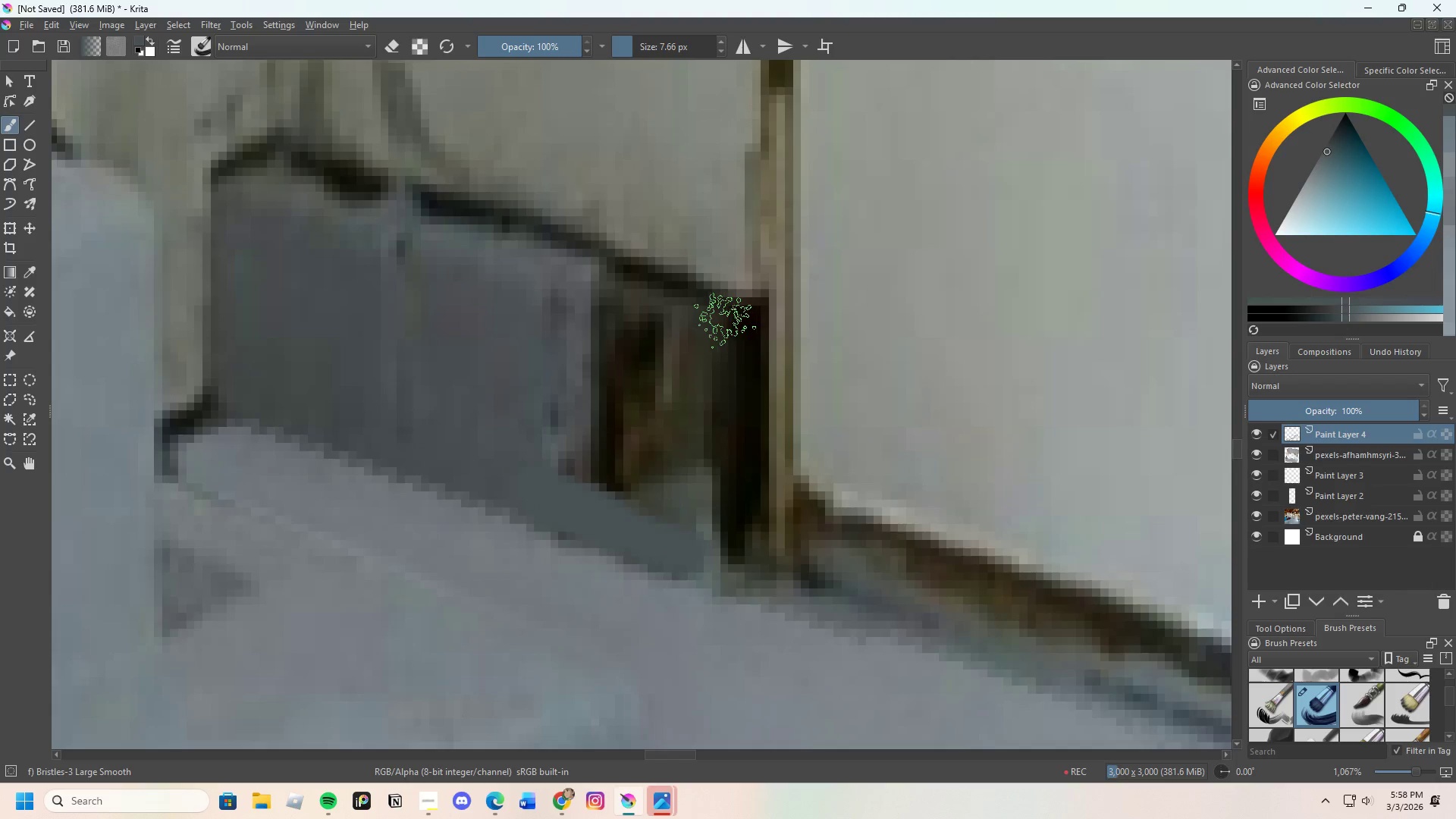 
left_click_drag(start_coordinate=[714, 330], to_coordinate=[702, 535])
 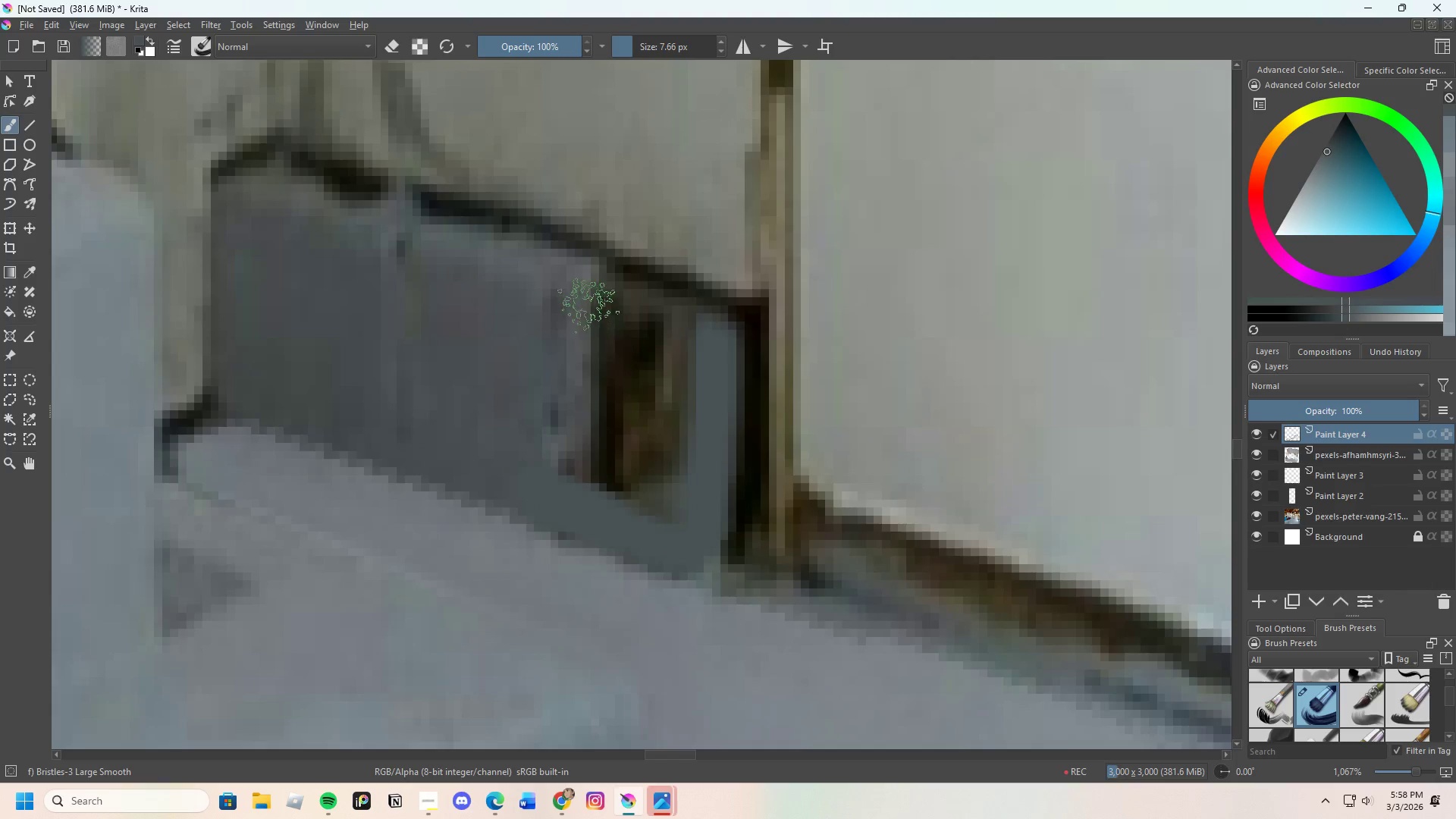 
left_click_drag(start_coordinate=[579, 294], to_coordinate=[577, 457])
 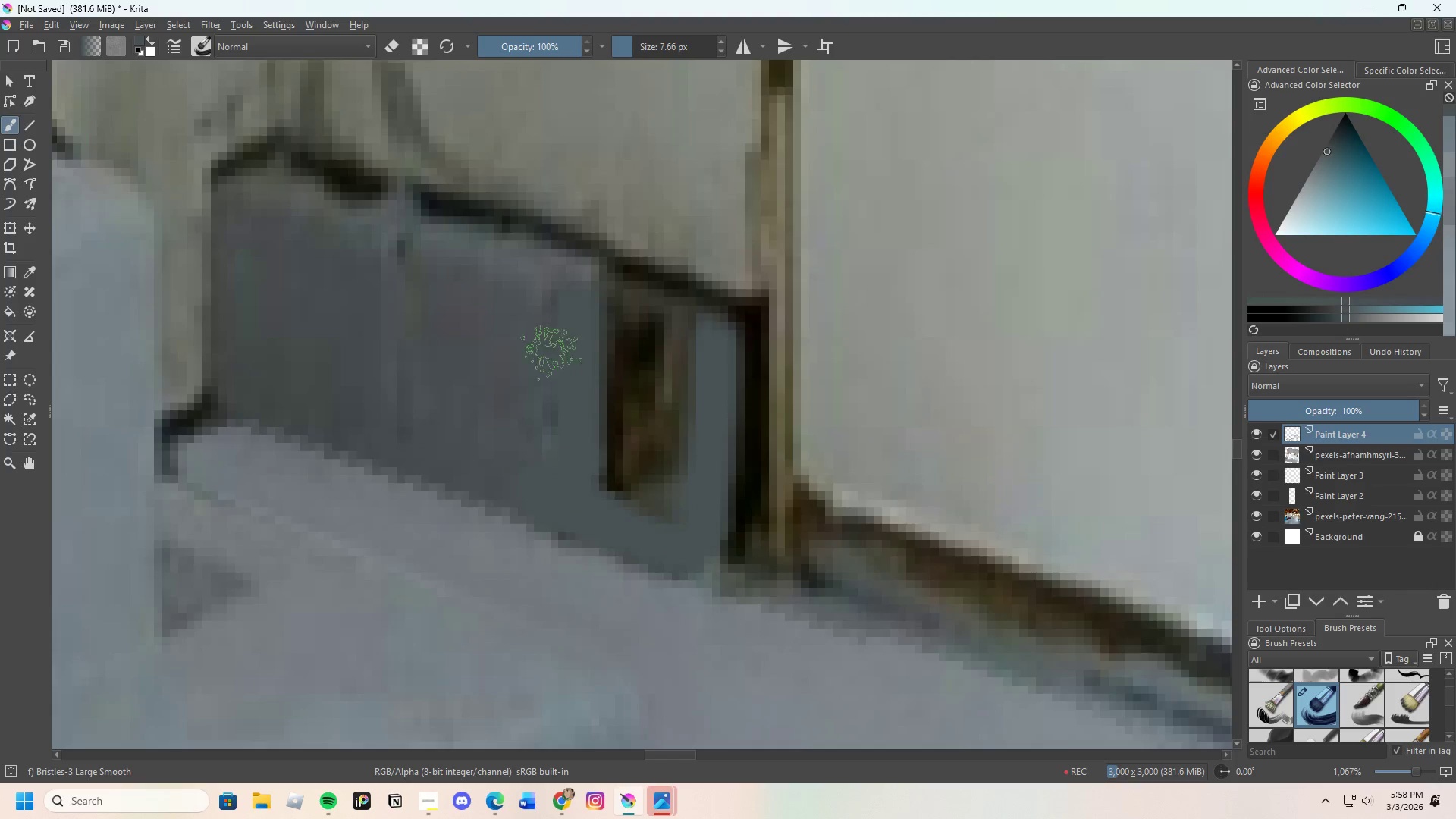 
hold_key(key=ControlLeft, duration=0.44)
 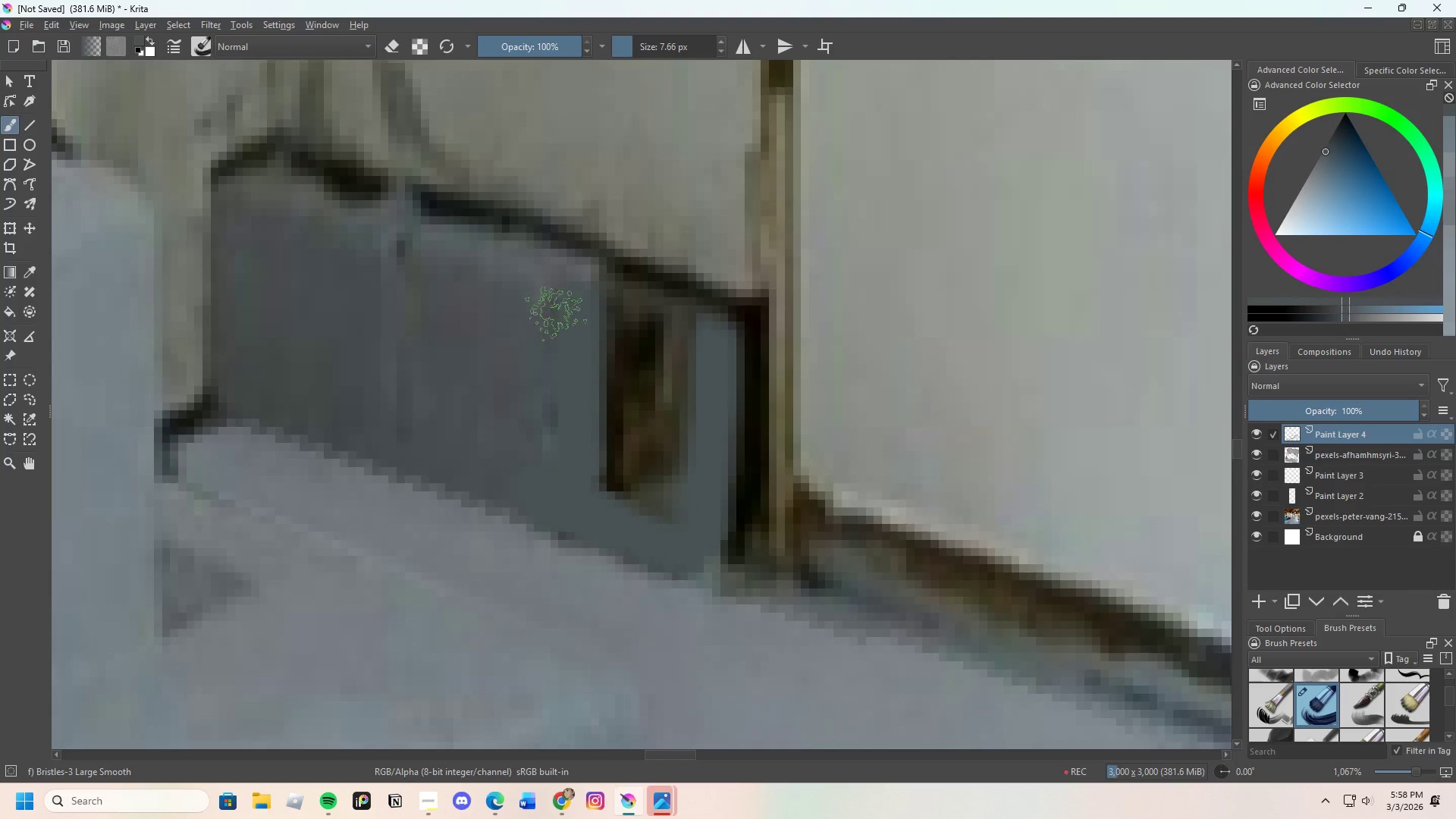 
left_click_drag(start_coordinate=[556, 322], to_coordinate=[585, 400])
 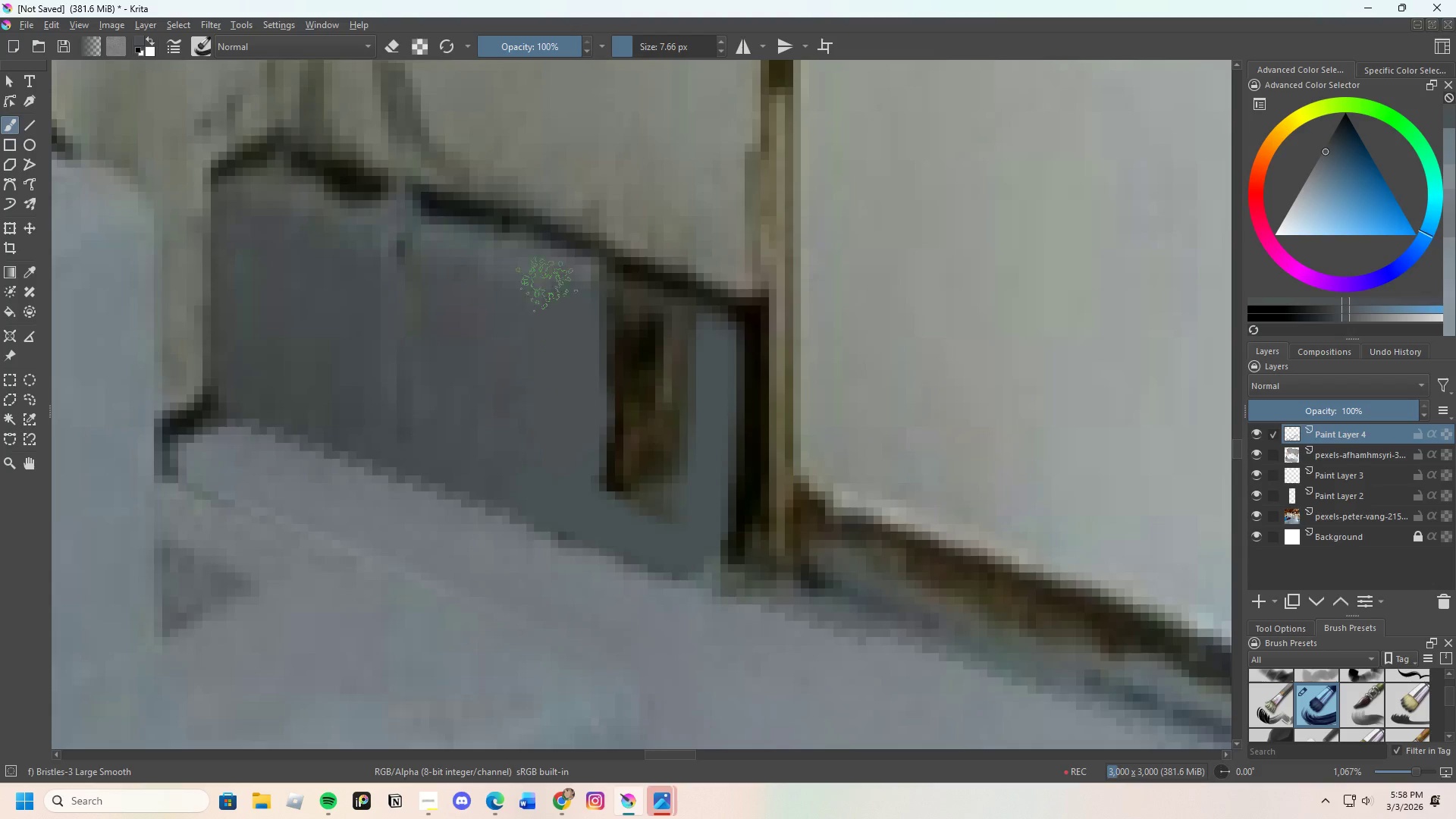 
hold_key(key=ControlLeft, duration=0.44)
left_click([541, 269])
 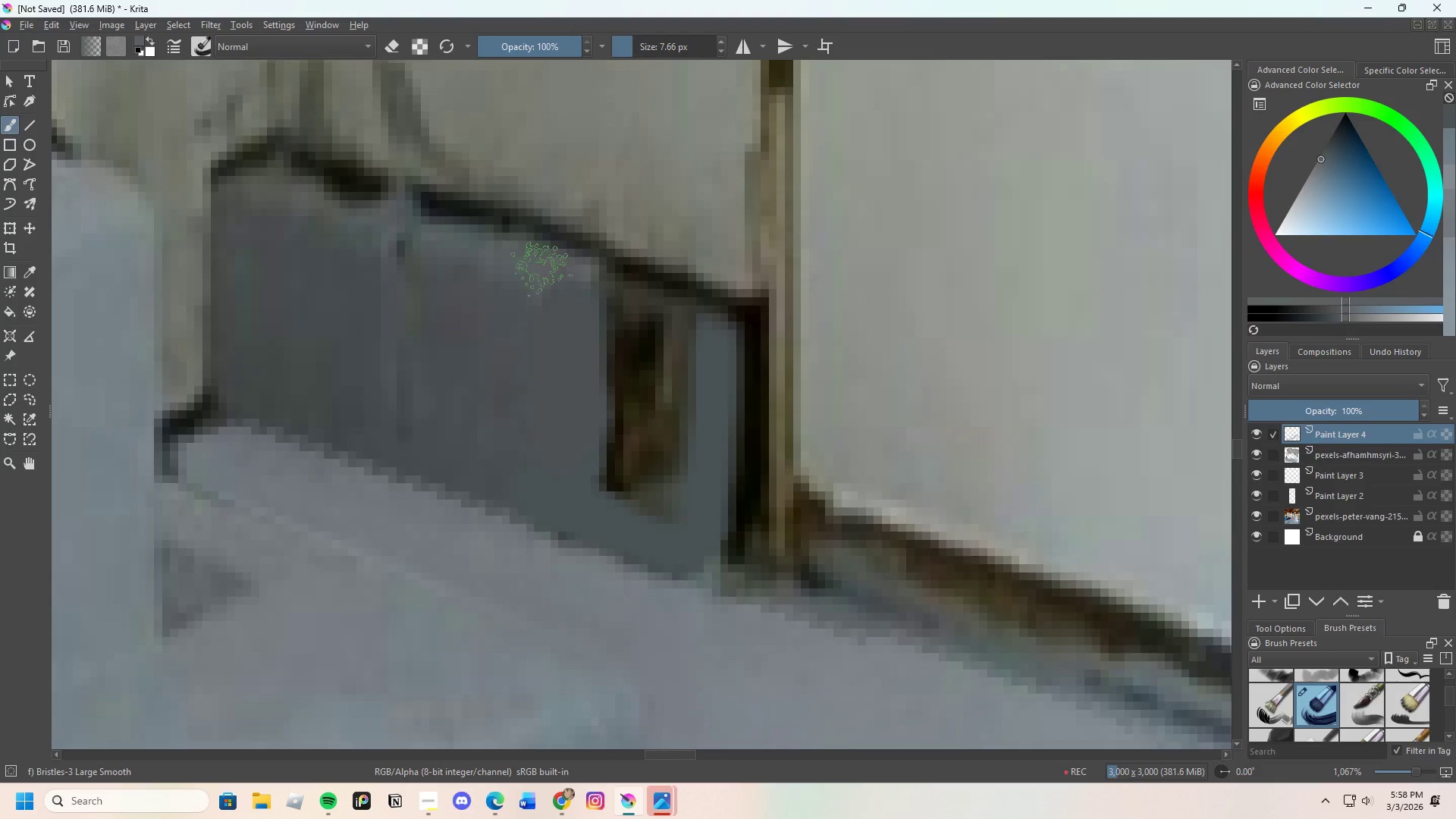 
left_click_drag(start_coordinate=[541, 269], to_coordinate=[714, 328])
 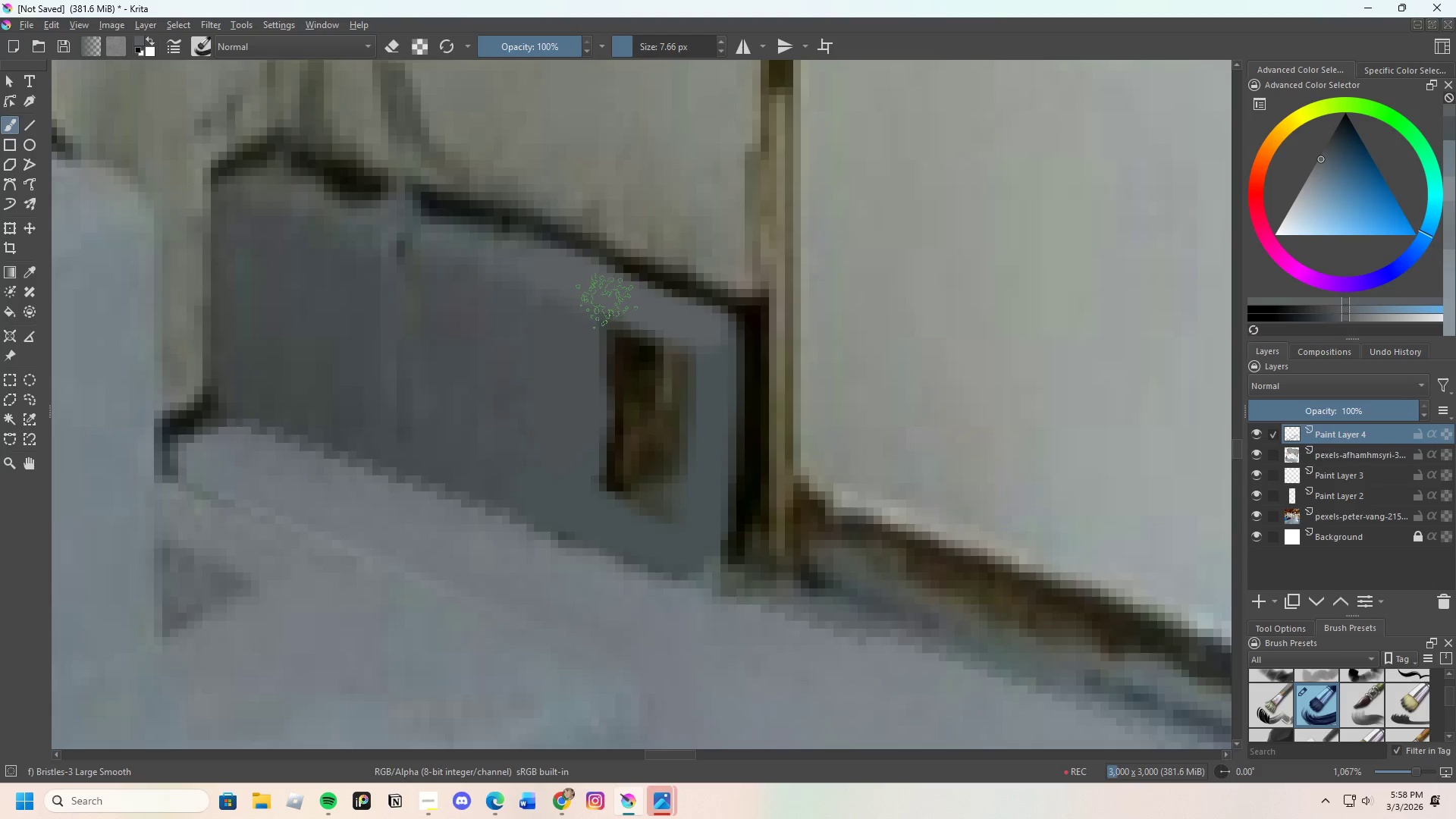 
key(Control+ControlLeft)
 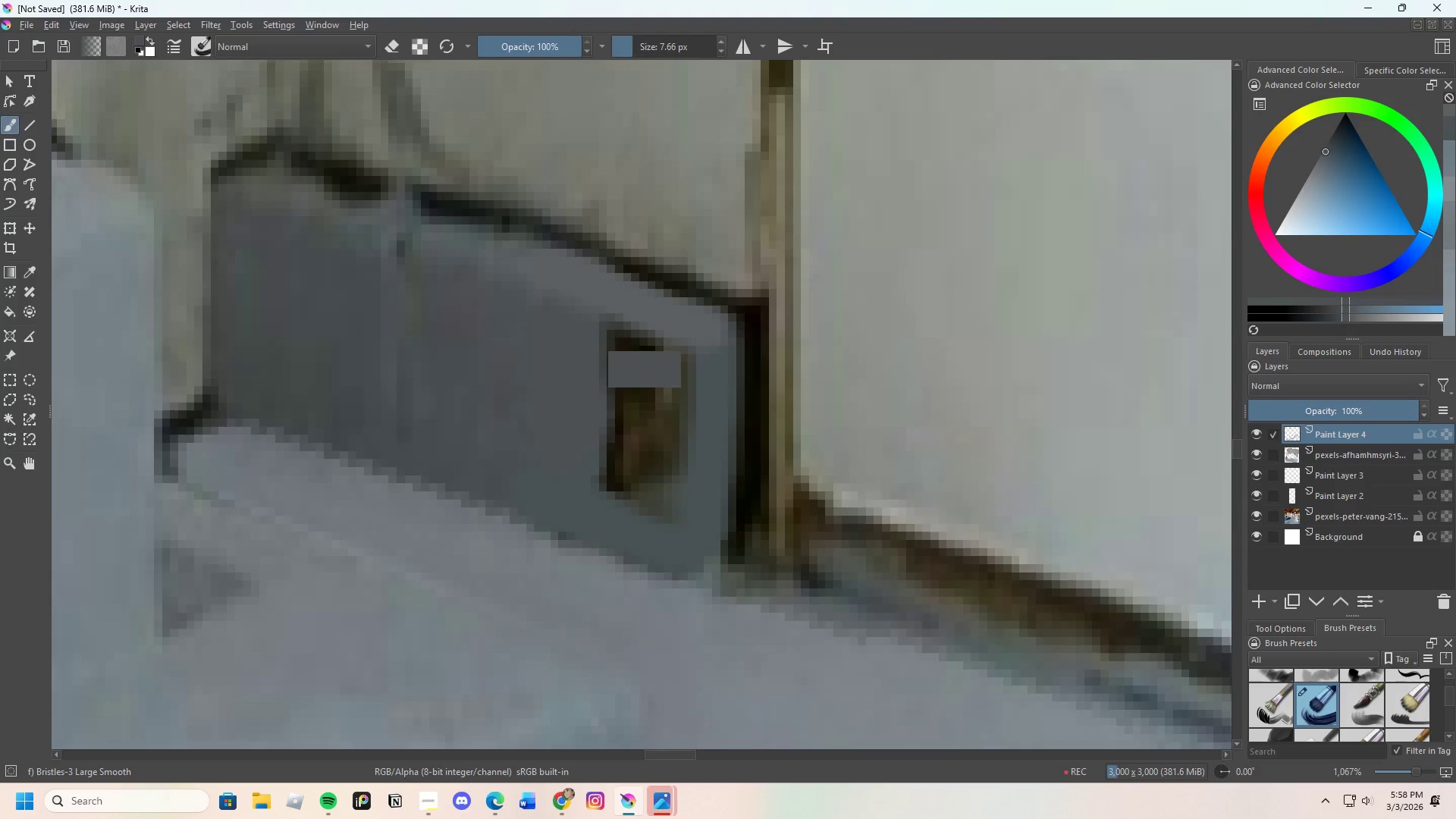 
left_click_drag(start_coordinate=[588, 319], to_coordinate=[686, 334])
 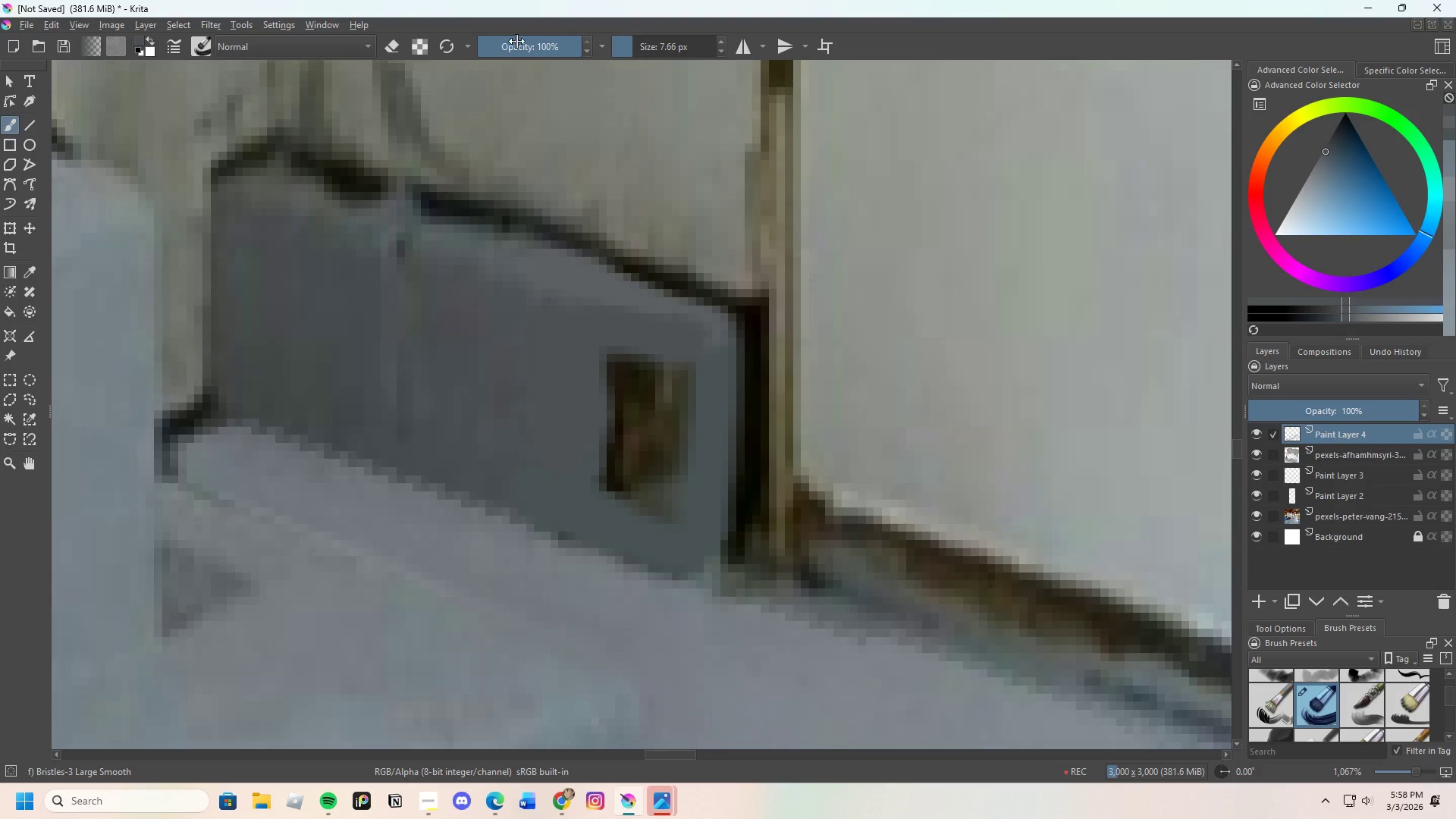 
left_click_drag(start_coordinate=[551, 48], to_coordinate=[535, 60])
 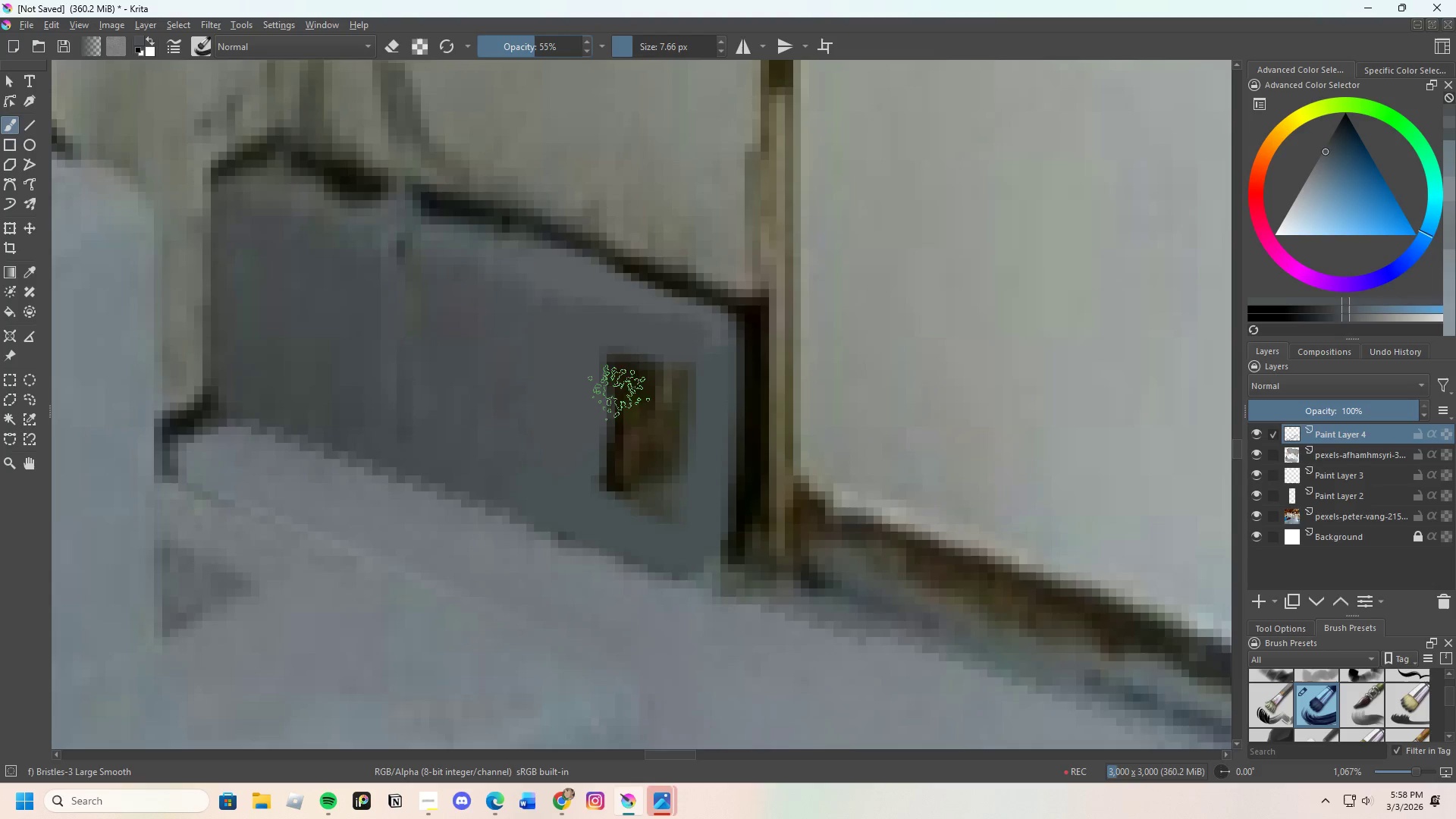 
hold_key(key=ControlLeft, duration=0.41)
left_click_drag(start_coordinate=[592, 377], to_coordinate=[597, 367])
 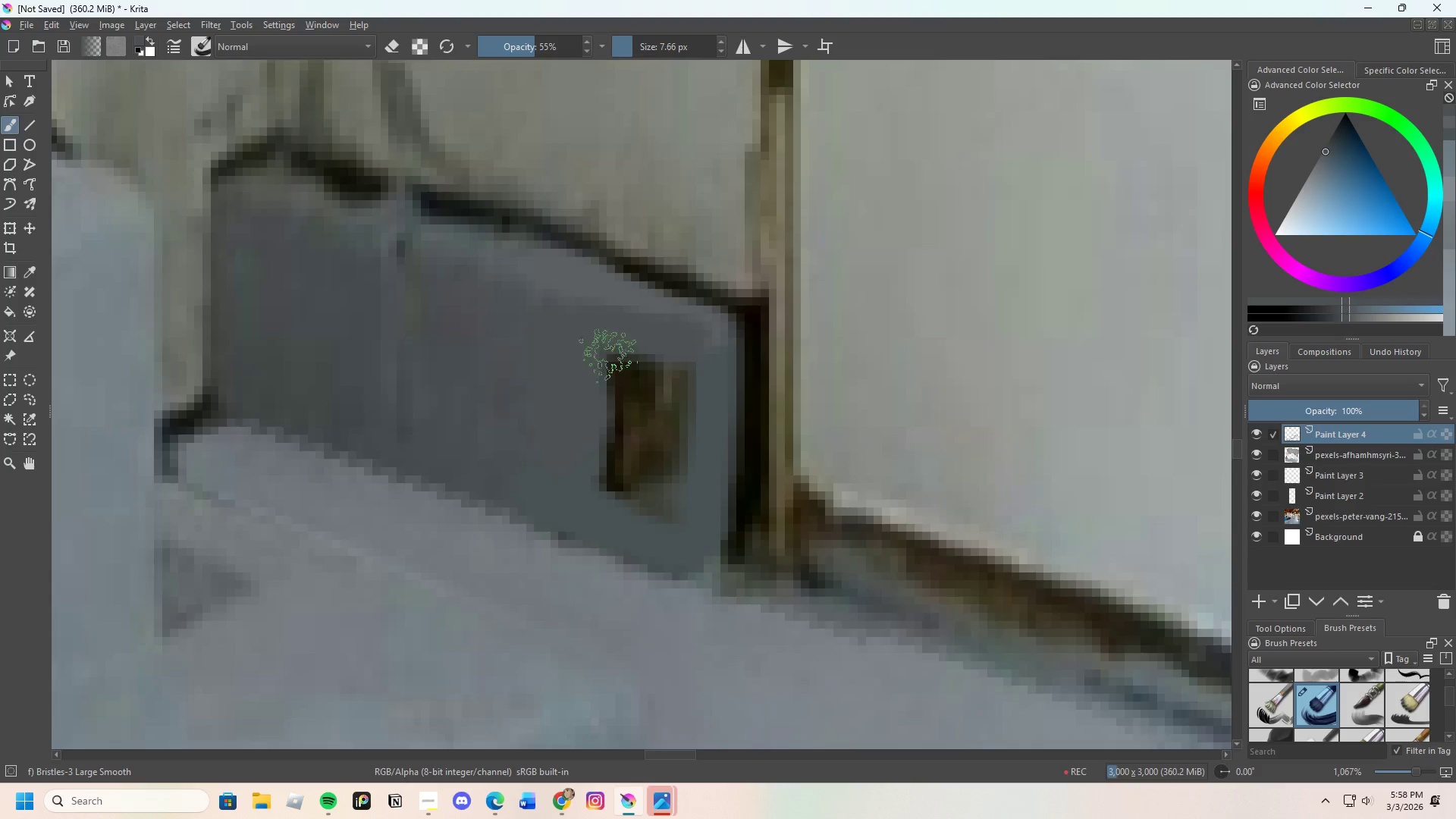 
left_click_drag(start_coordinate=[625, 369], to_coordinate=[623, 416])
 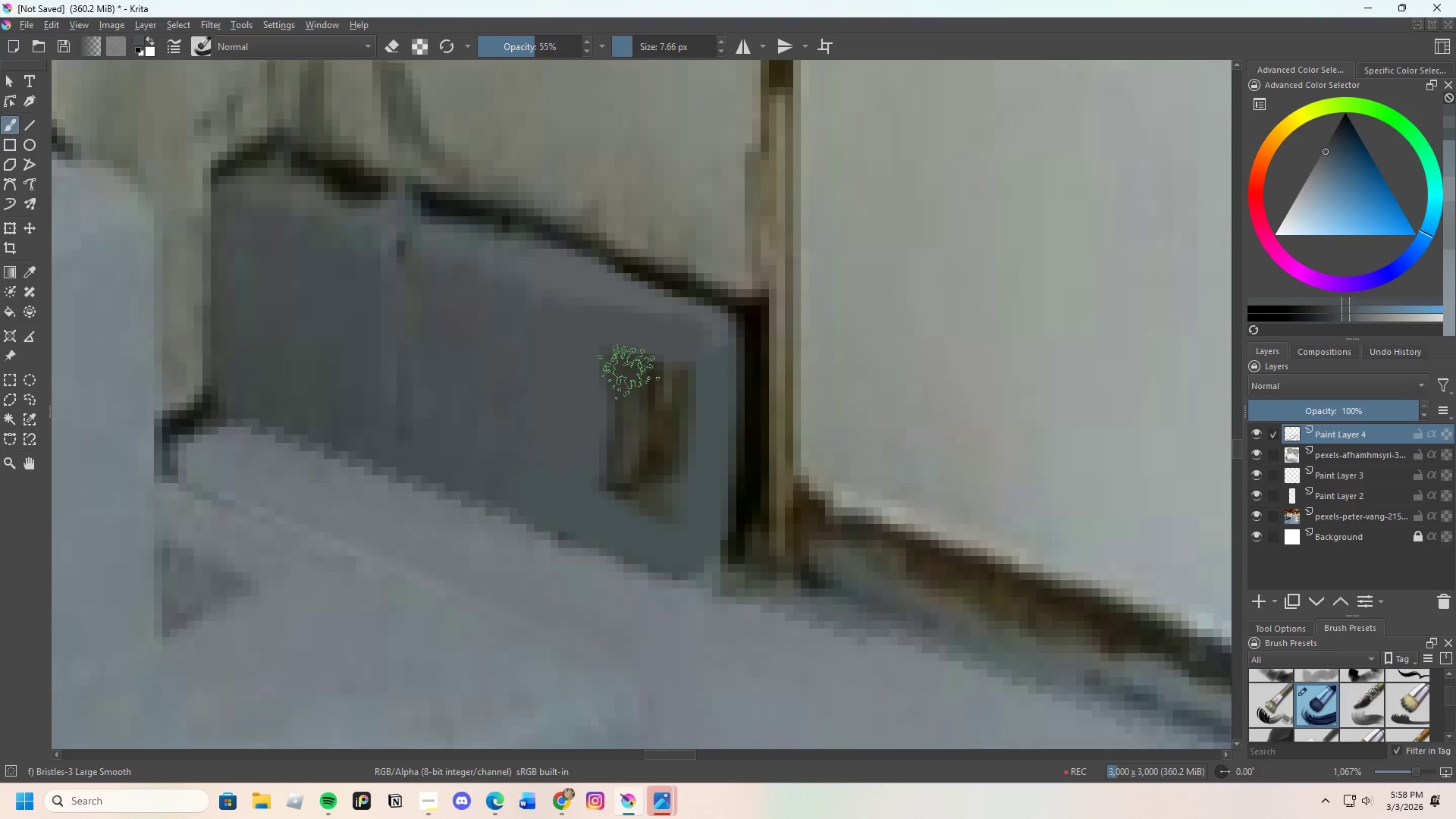 
left_click_drag(start_coordinate=[625, 380], to_coordinate=[632, 399])
 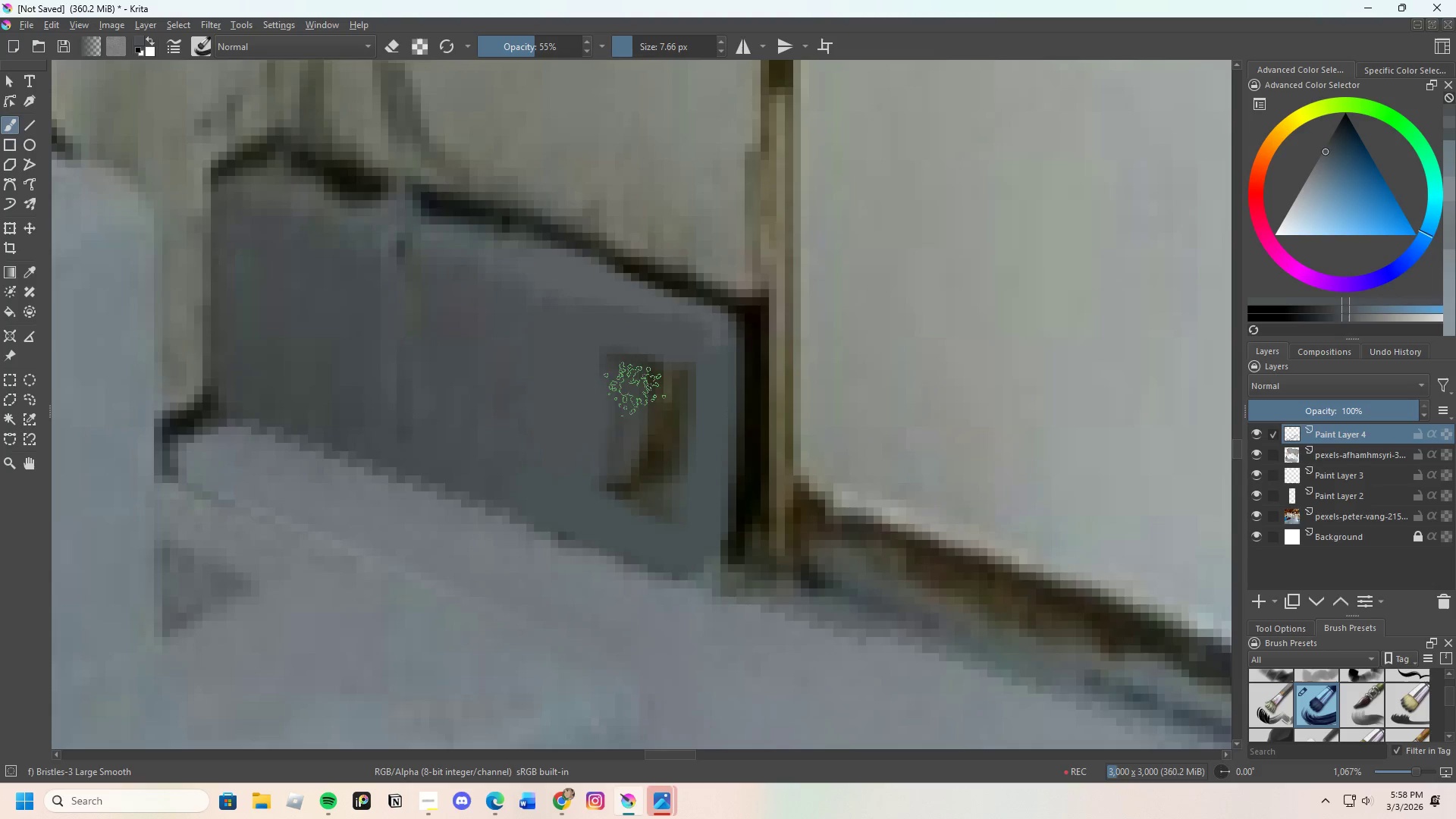 
left_click_drag(start_coordinate=[634, 399], to_coordinate=[656, 394])
 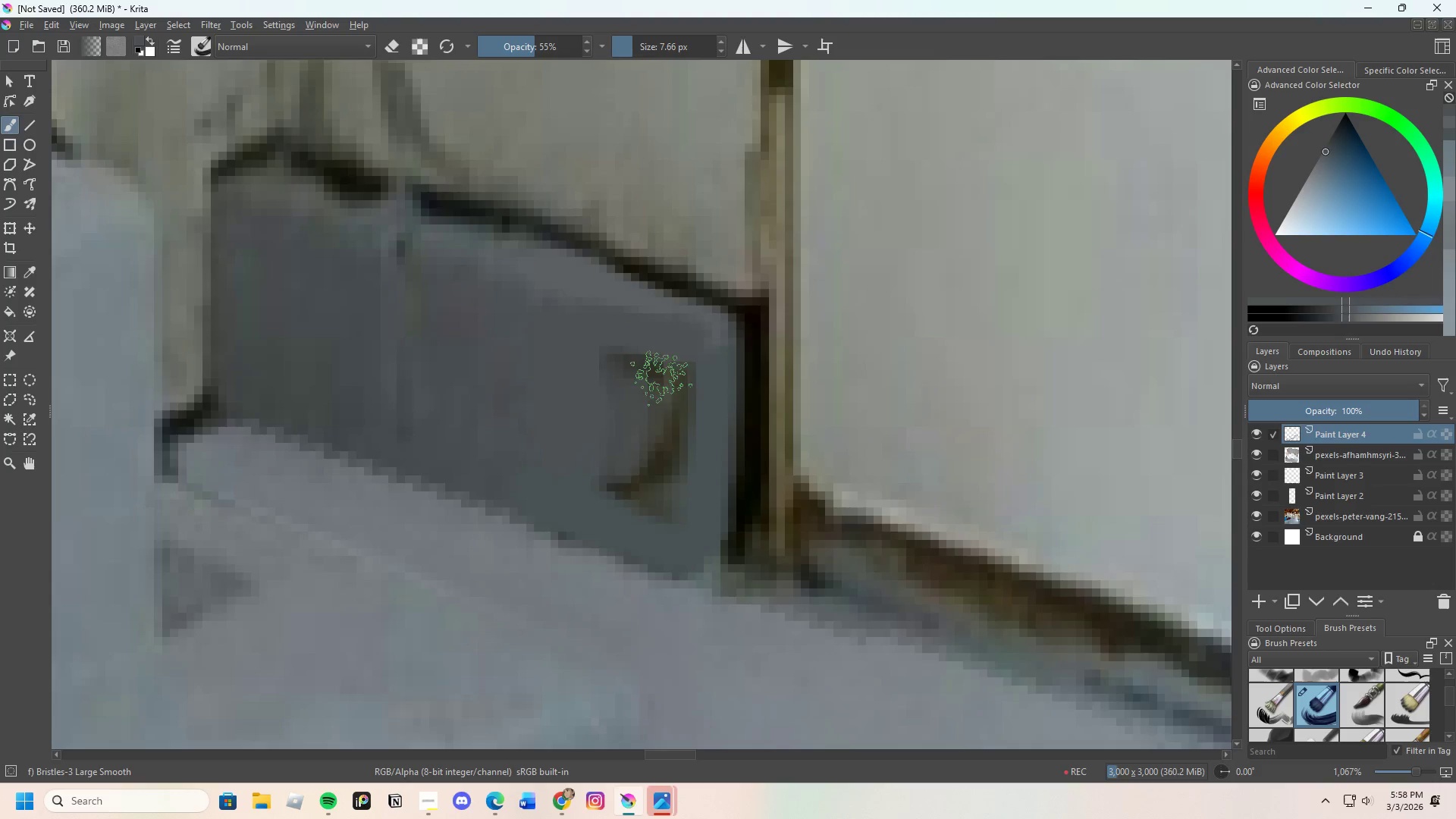 
left_click_drag(start_coordinate=[656, 406], to_coordinate=[662, 397])
 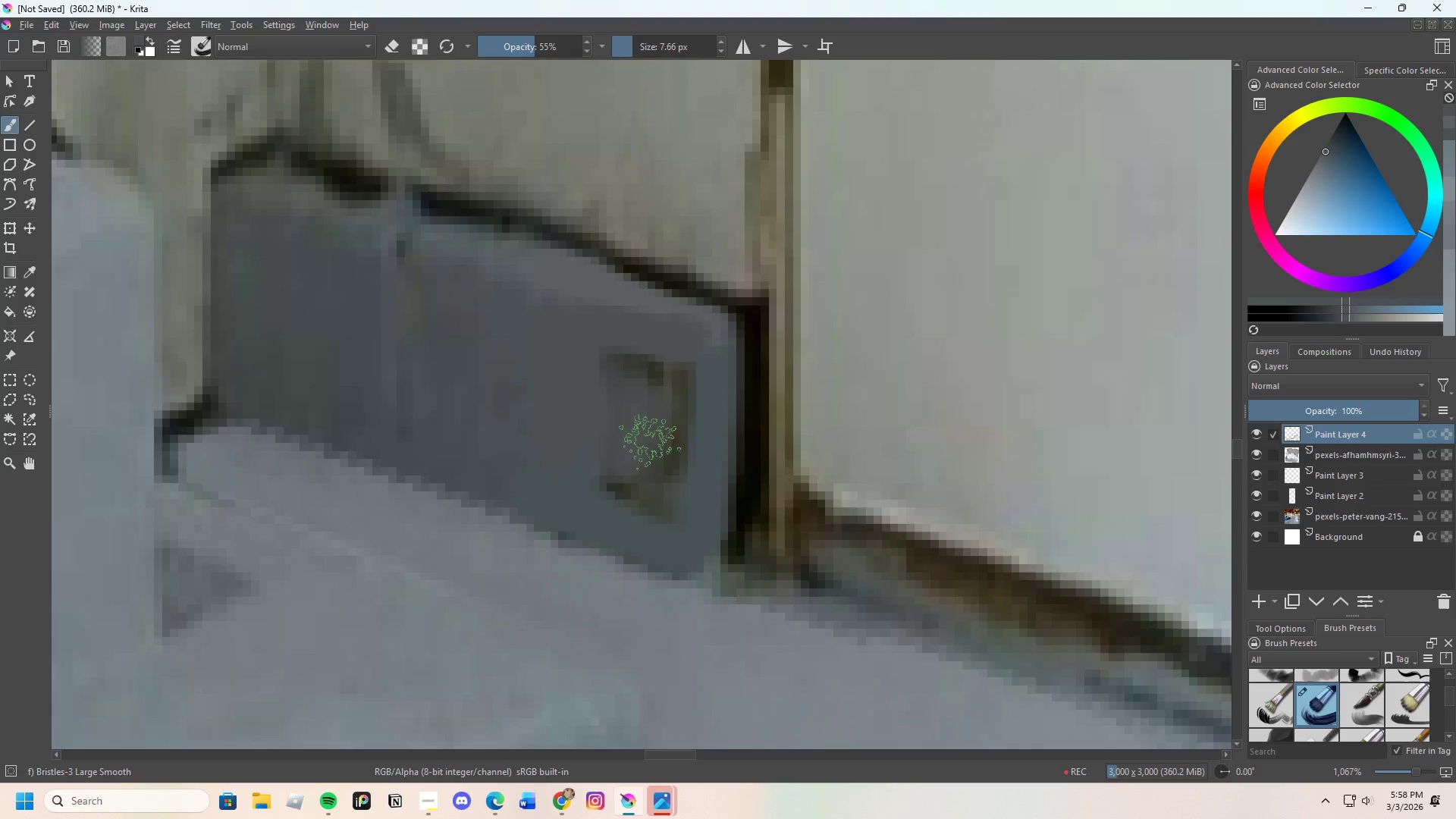 
left_click_drag(start_coordinate=[655, 419], to_coordinate=[664, 430])
 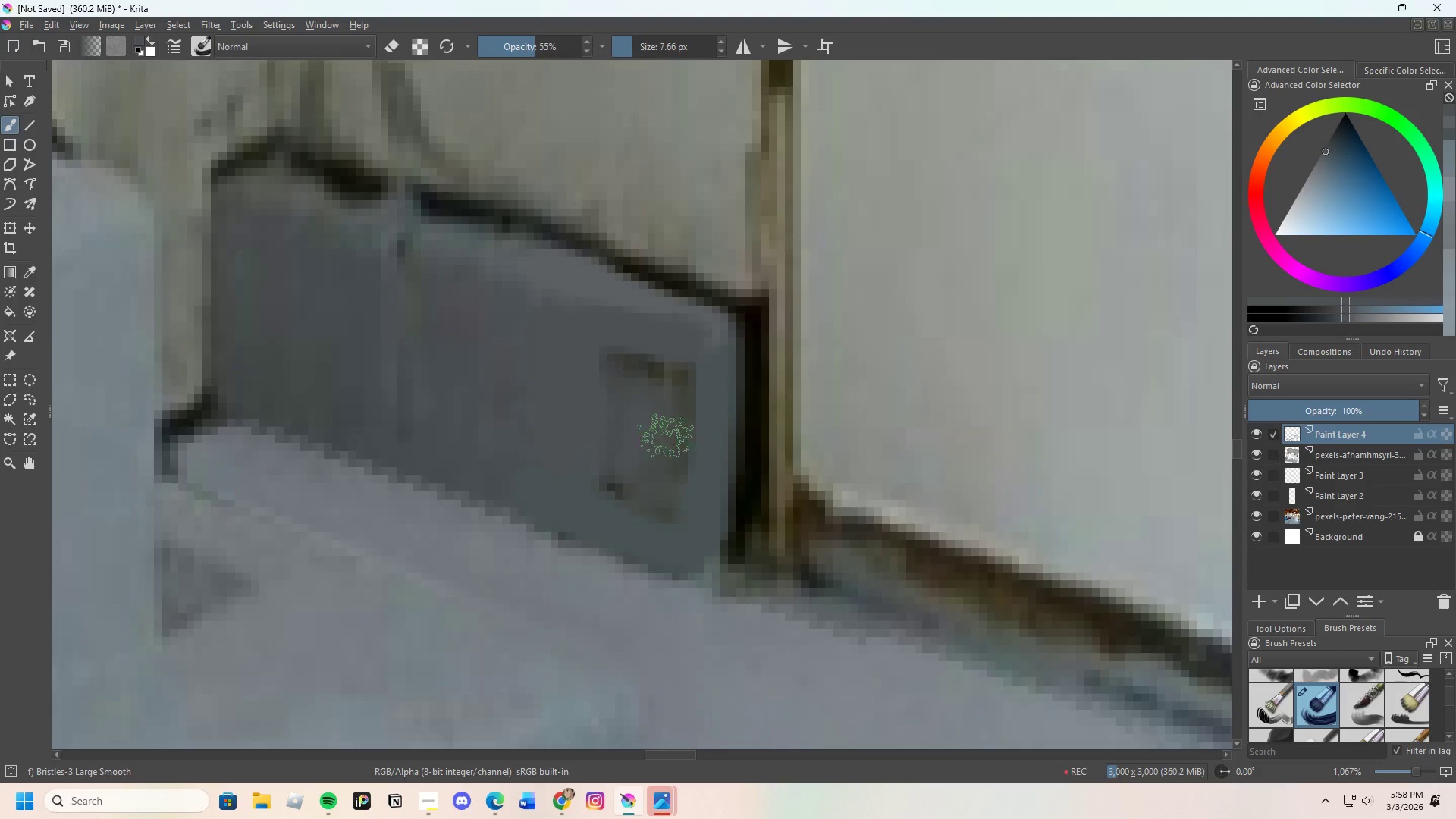 
left_click_drag(start_coordinate=[667, 441], to_coordinate=[677, 435])
 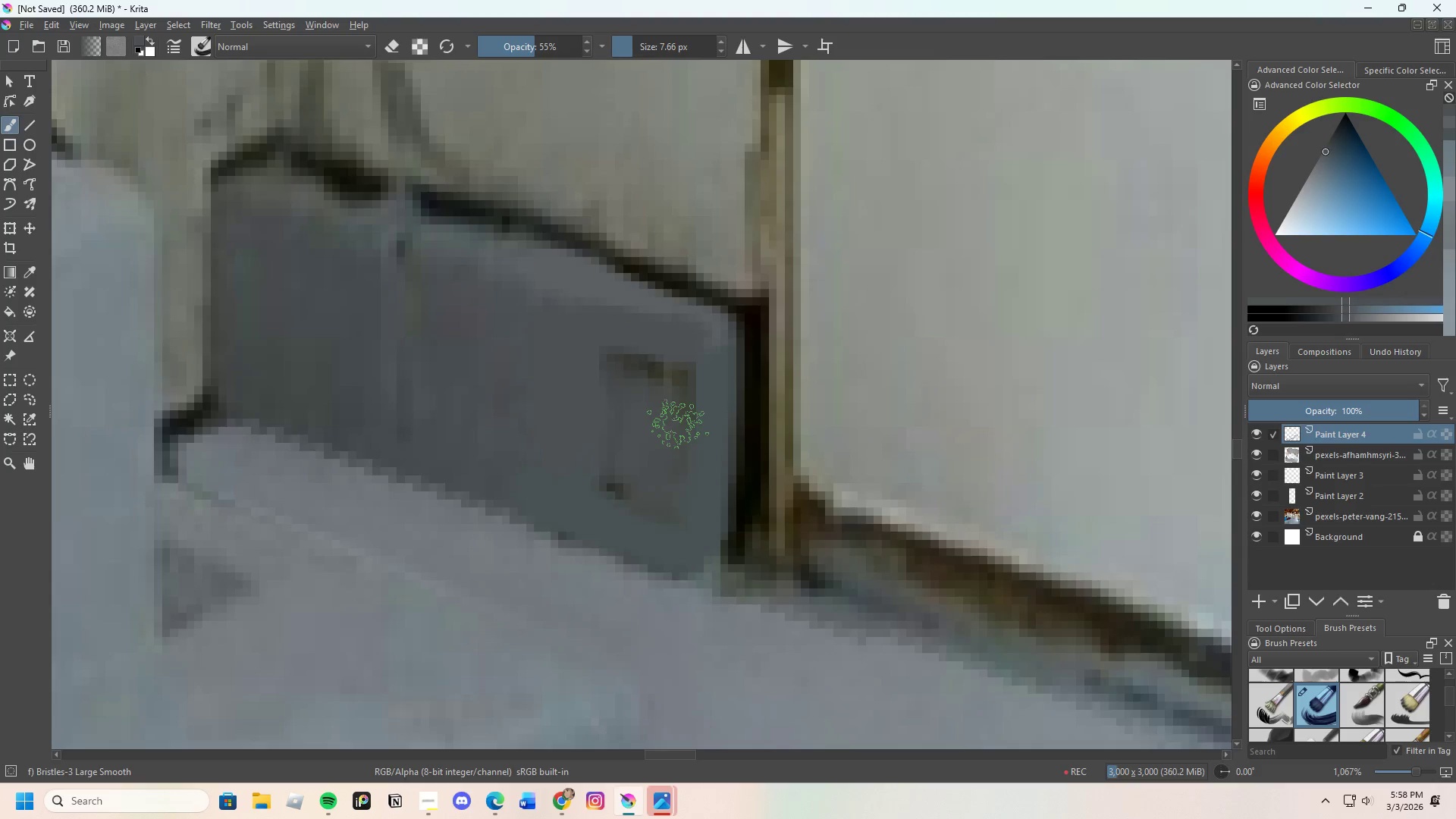 
left_click_drag(start_coordinate=[672, 457], to_coordinate=[591, 475])
 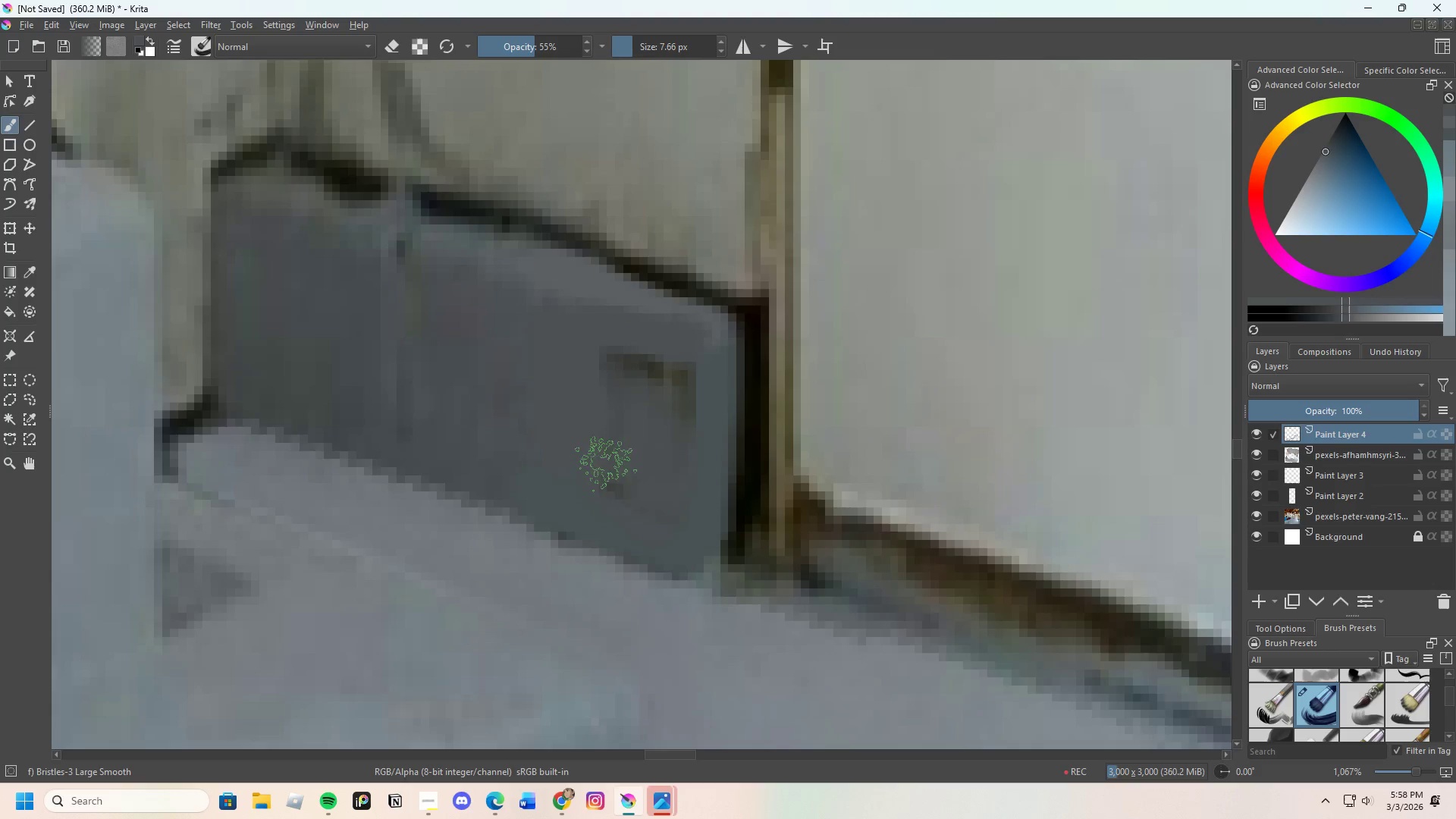 
left_click_drag(start_coordinate=[615, 472], to_coordinate=[636, 453])
 